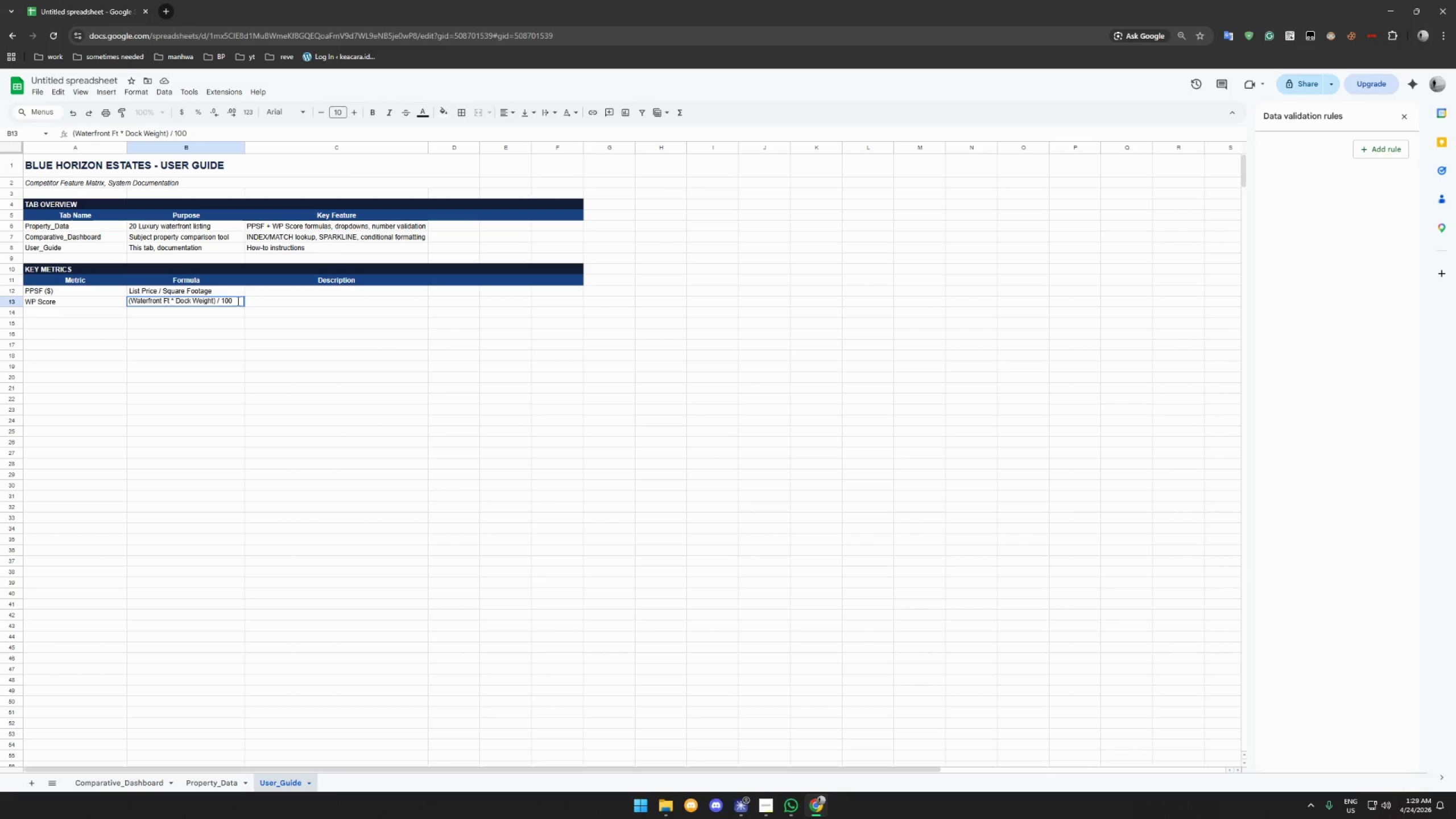 
left_click([287, 286])
 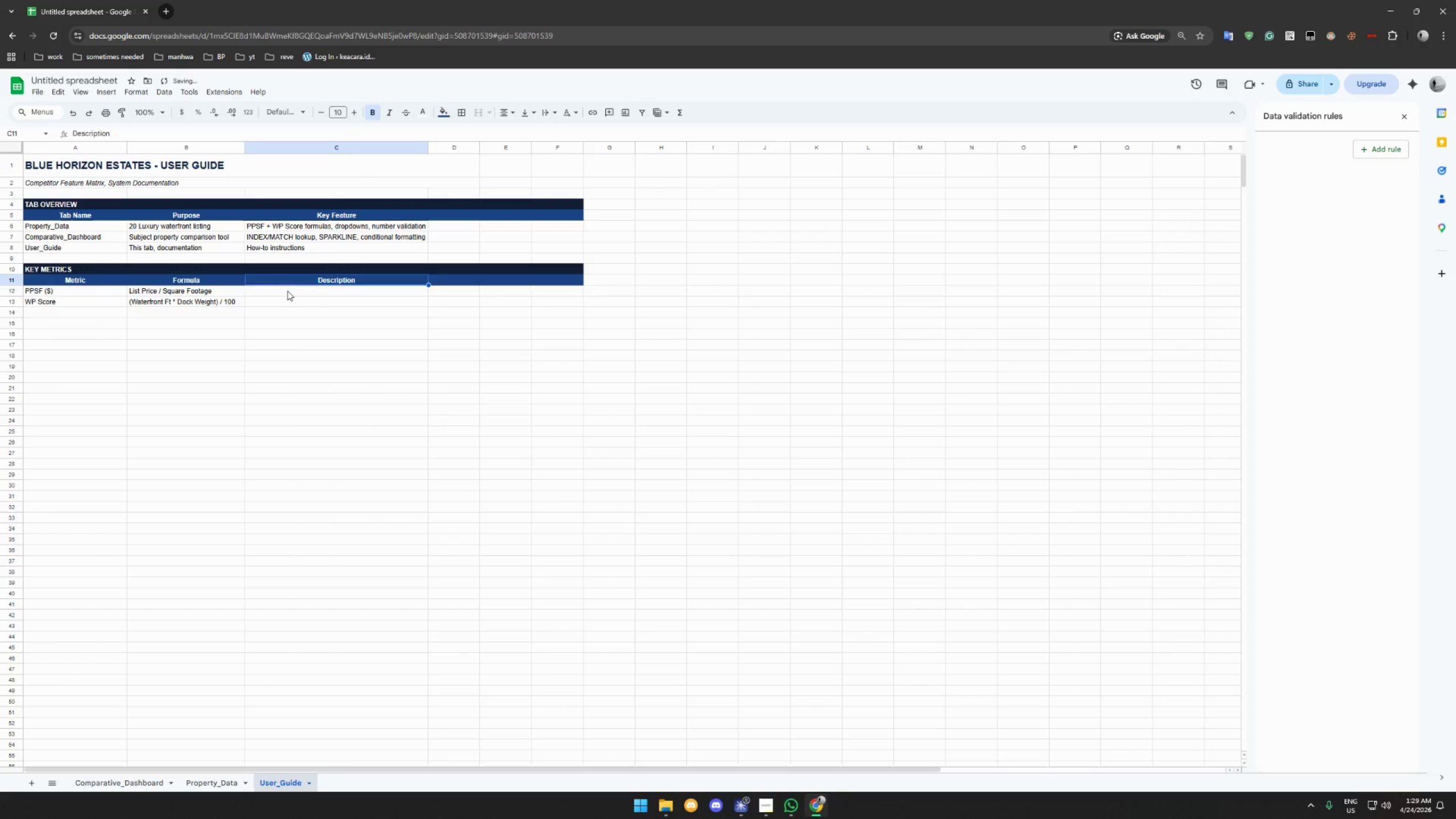 
left_click([287, 291])
 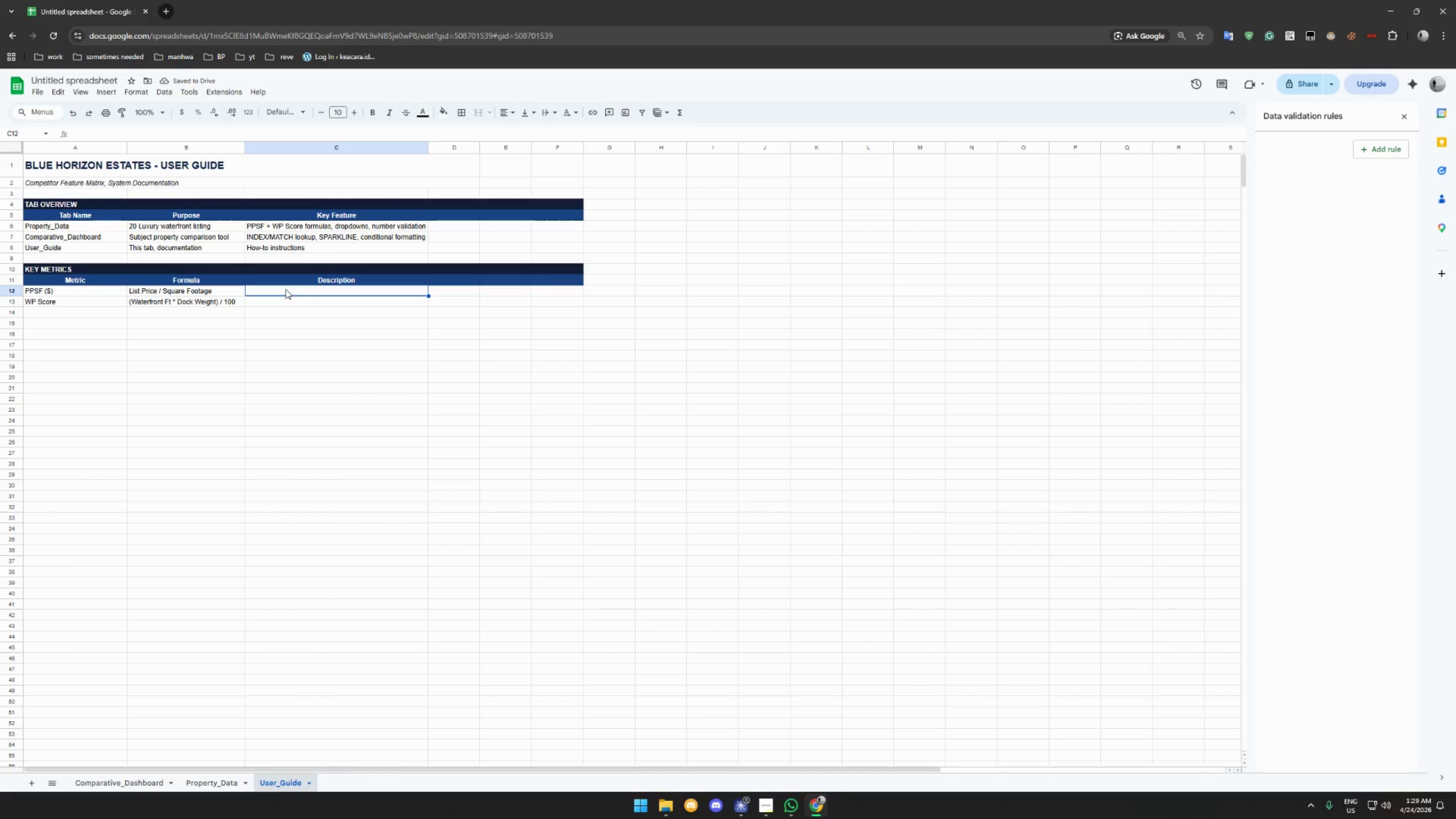 
type(Prio)
key(Backspace)
type(ce po)
key(Backspace)
type(er sqyua)
key(Backspace)
key(Backspace)
key(Backspace)
type(uare foot fort )
key(Backspace)
key(Backspace)
type( value comparison)
 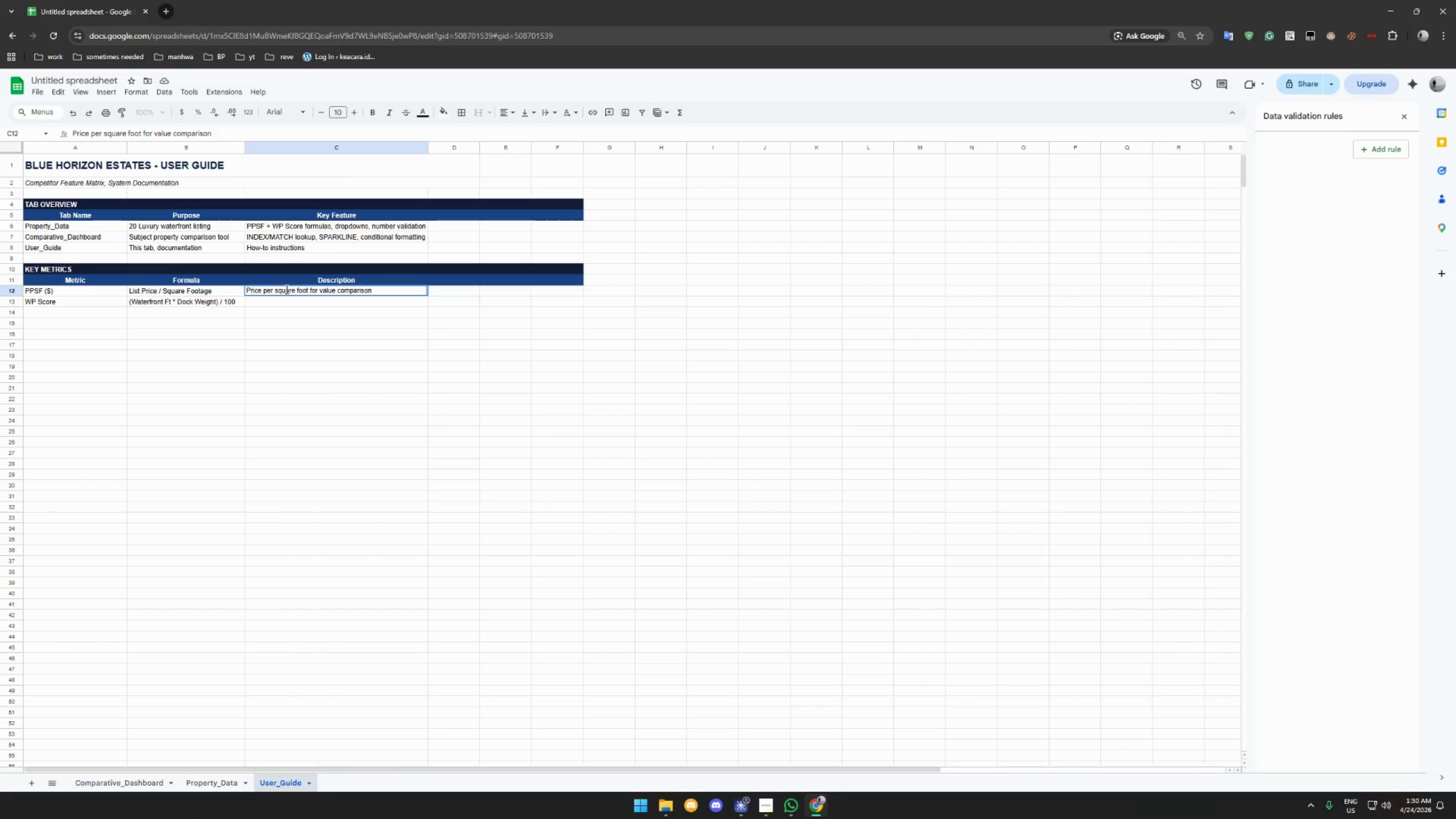 
key(Enter)
 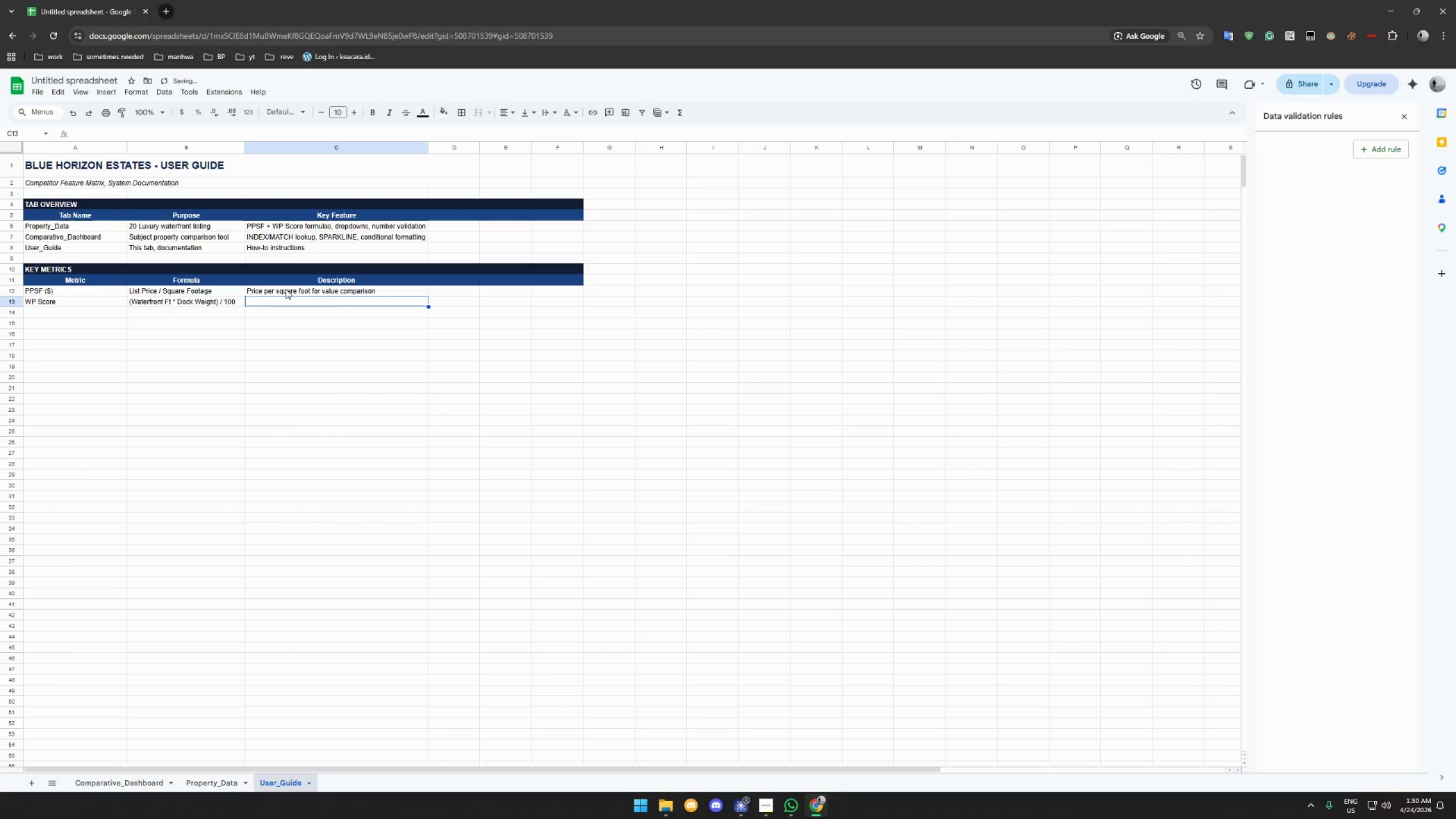 
type(Dock weights: None=0, Fixed Pier=1, Floating )
key(Backspace)
type(=2, Deep Water)
 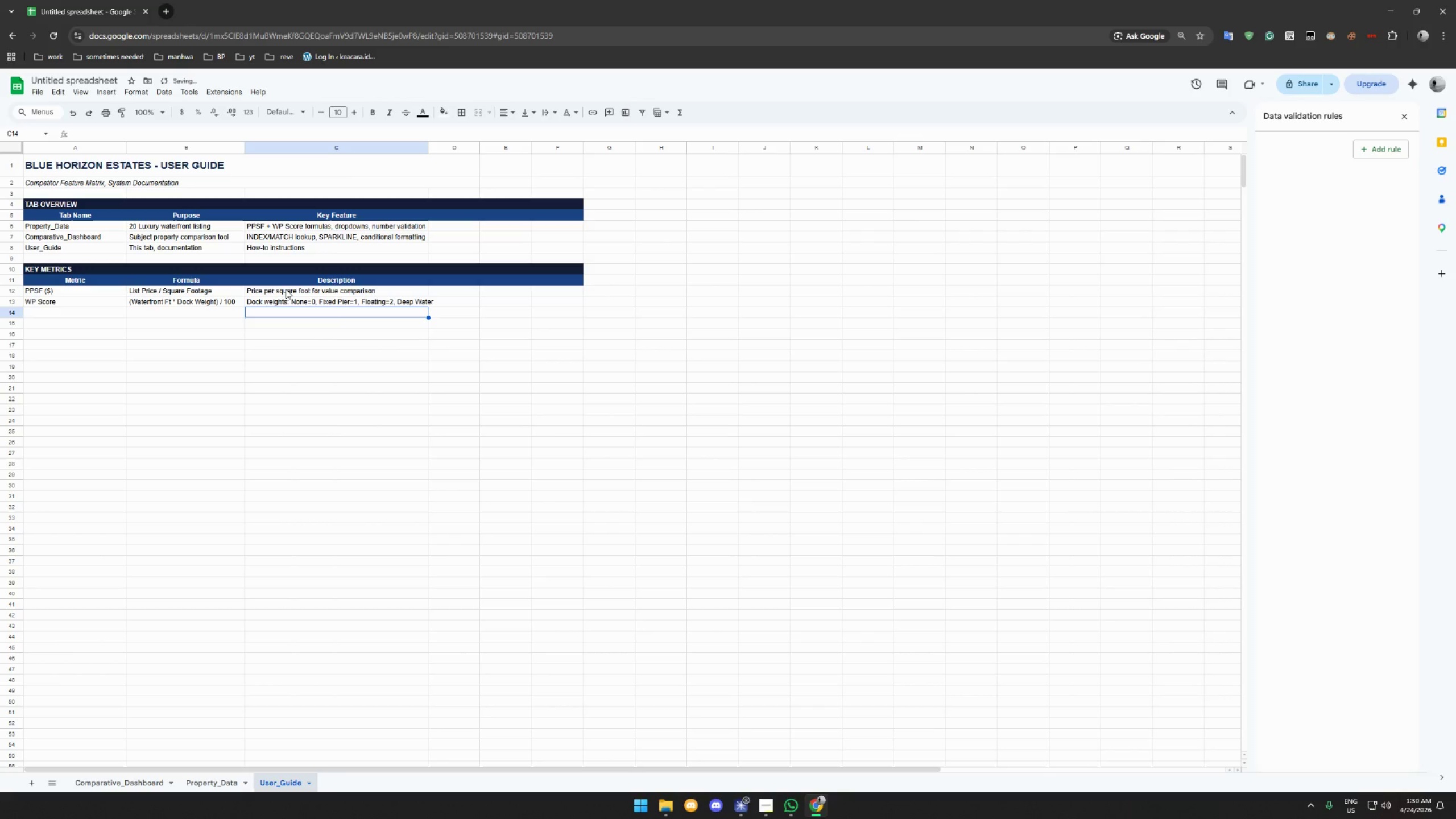 
 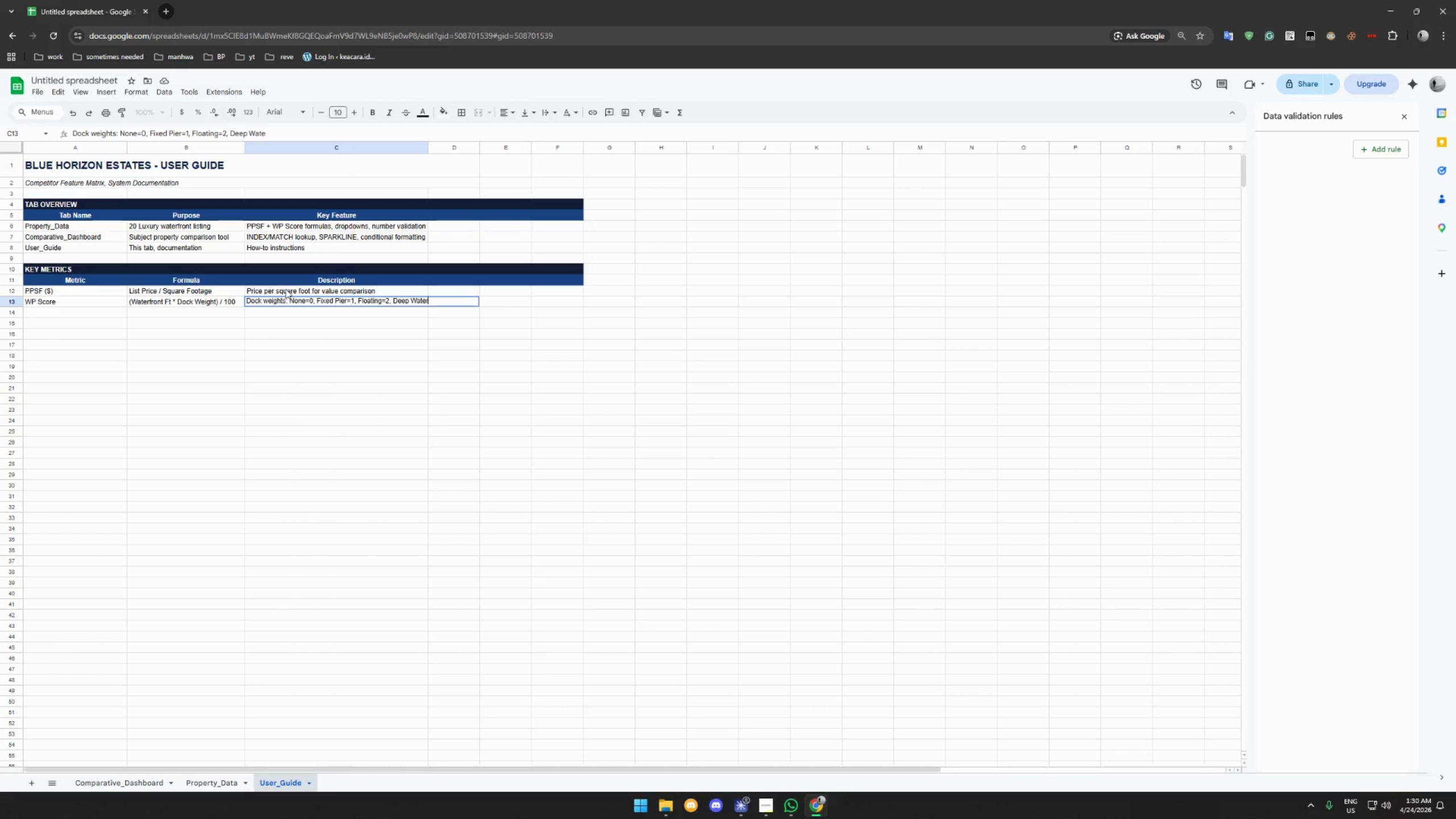 
key(Enter)
 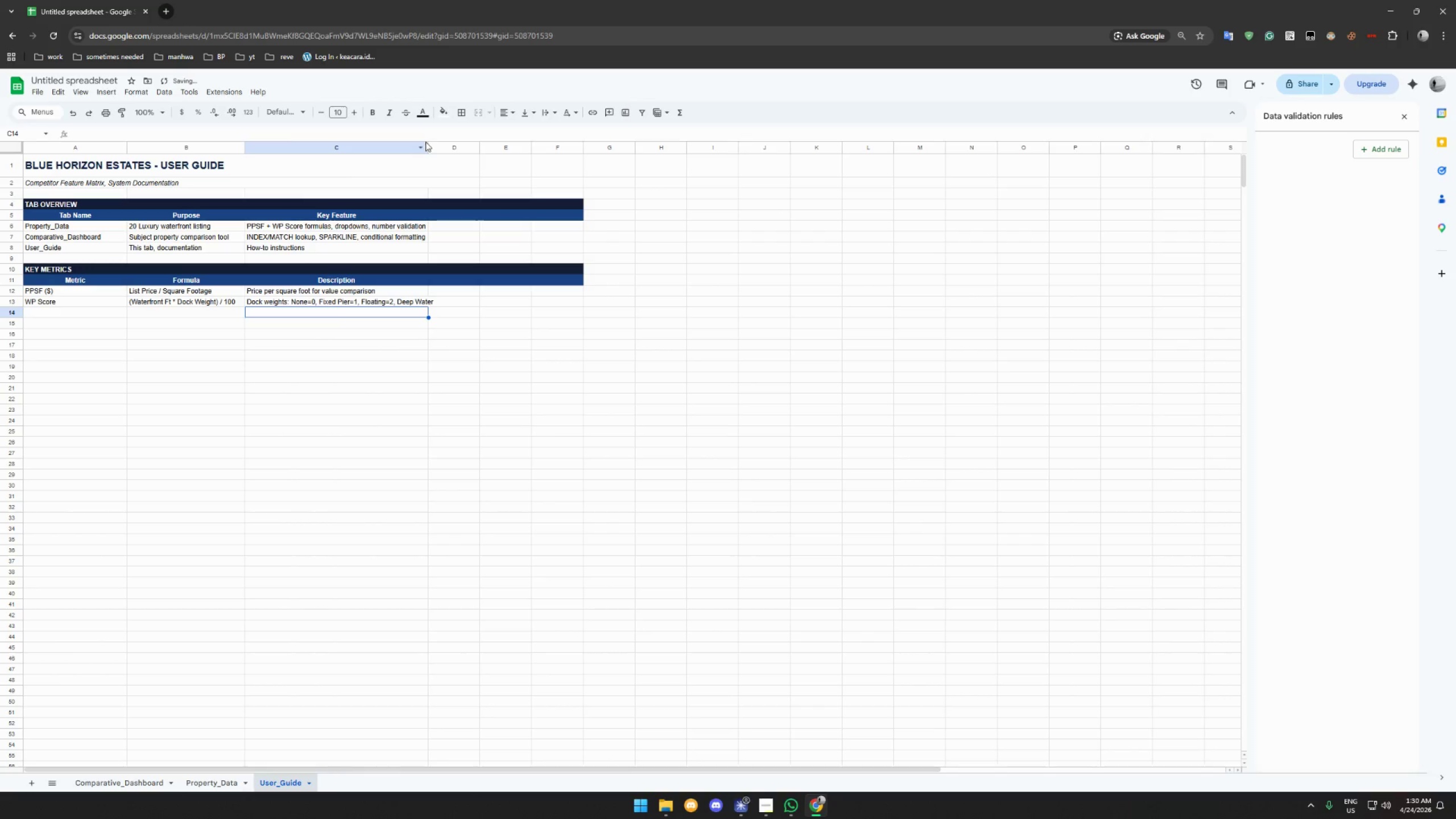 
double_click([427, 144])
 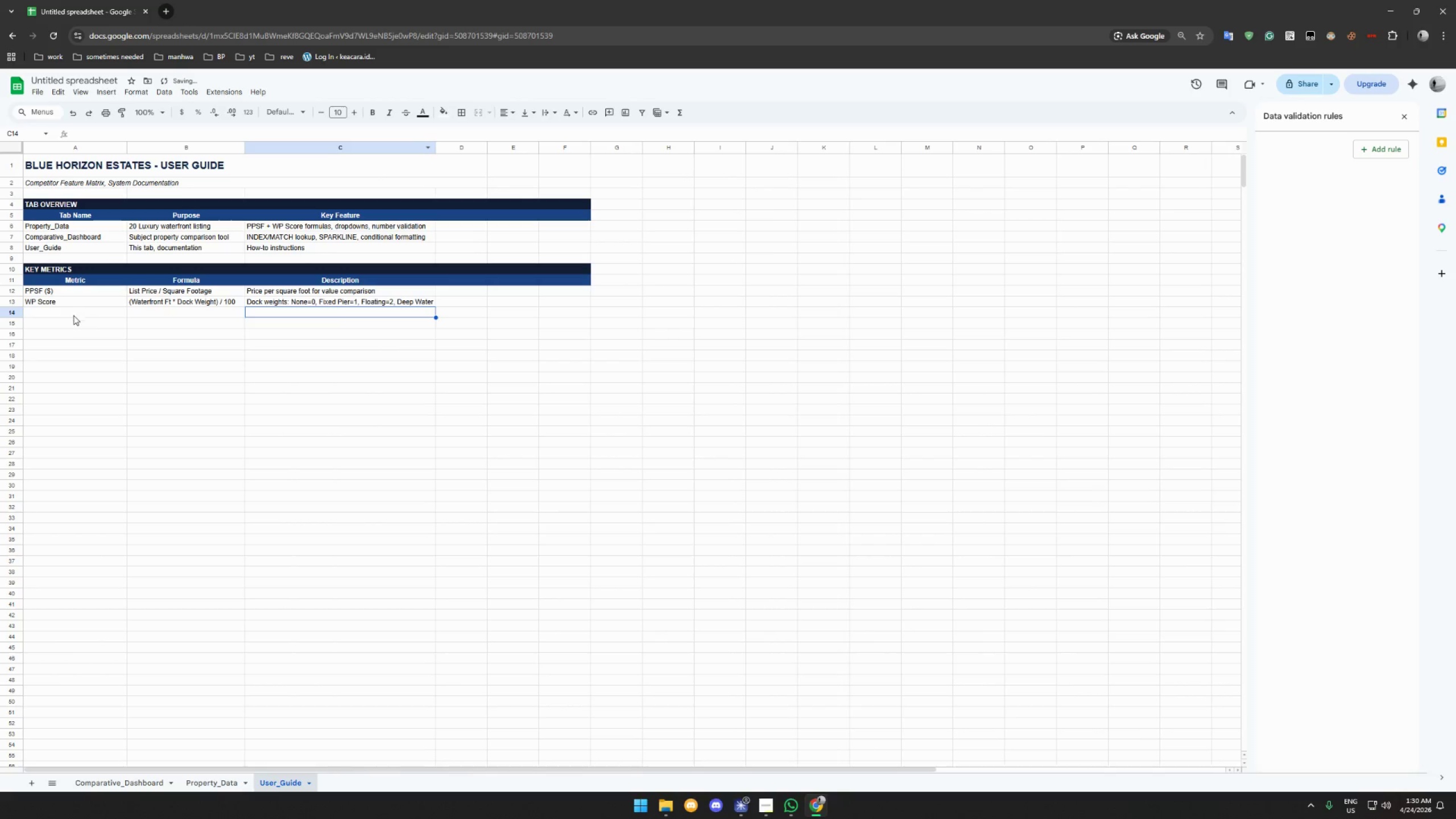 
left_click([48, 324])
 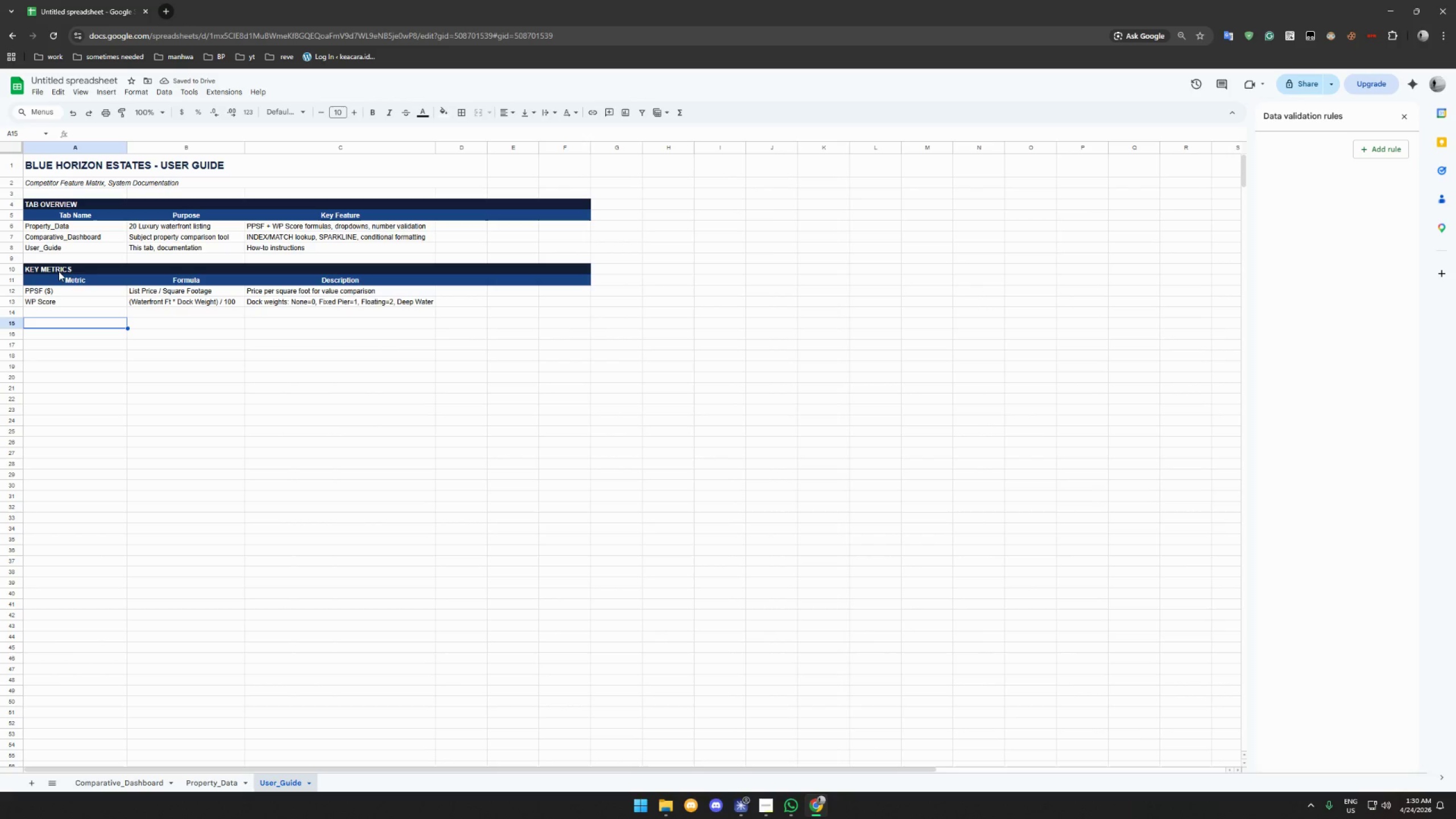 
left_click_drag(start_coordinate=[60, 269], to_coordinate=[433, 271])
 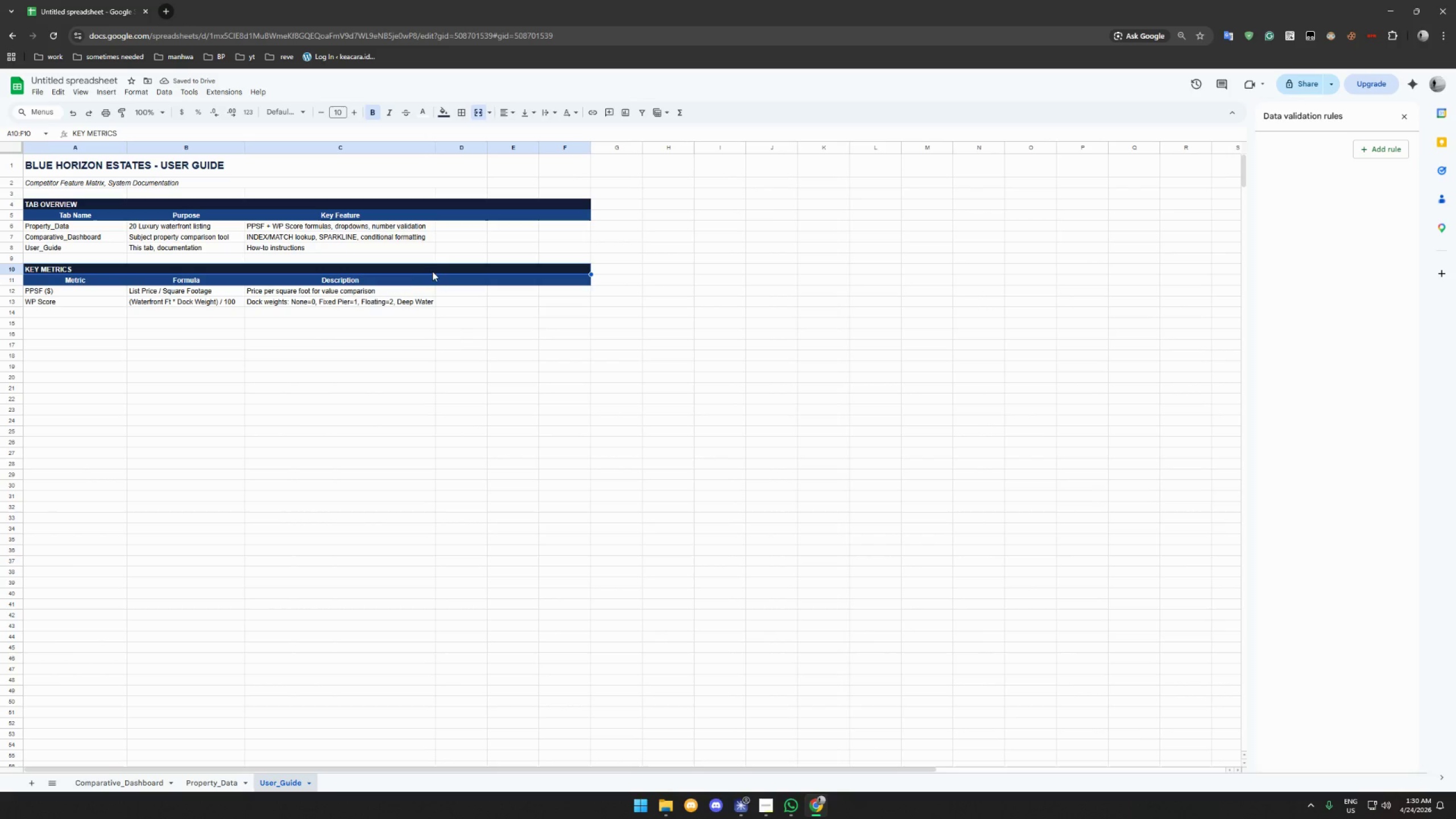 
key(Control+C)
 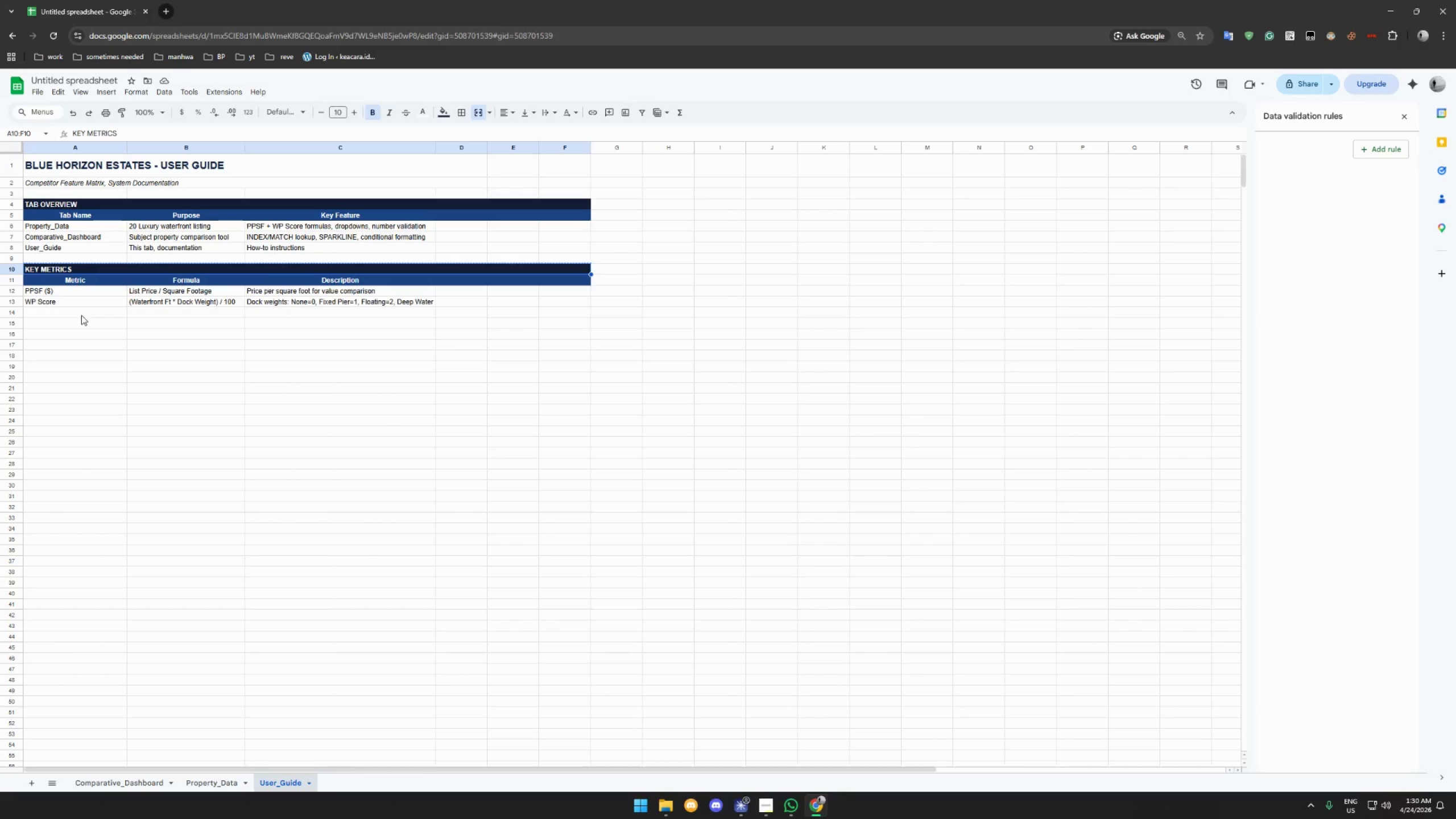 
left_click([80, 314])
 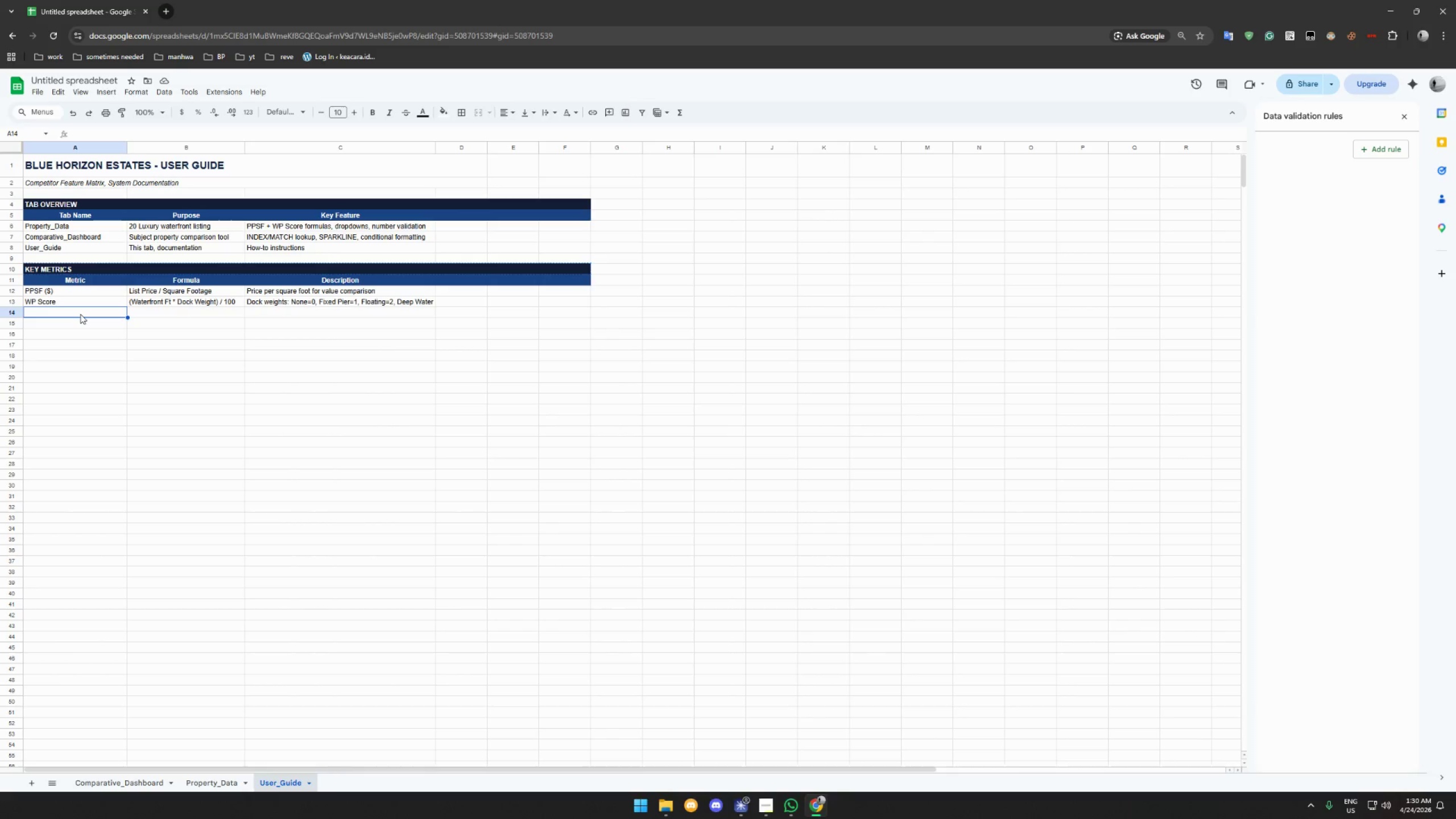 
key(Control+ControlLeft)
 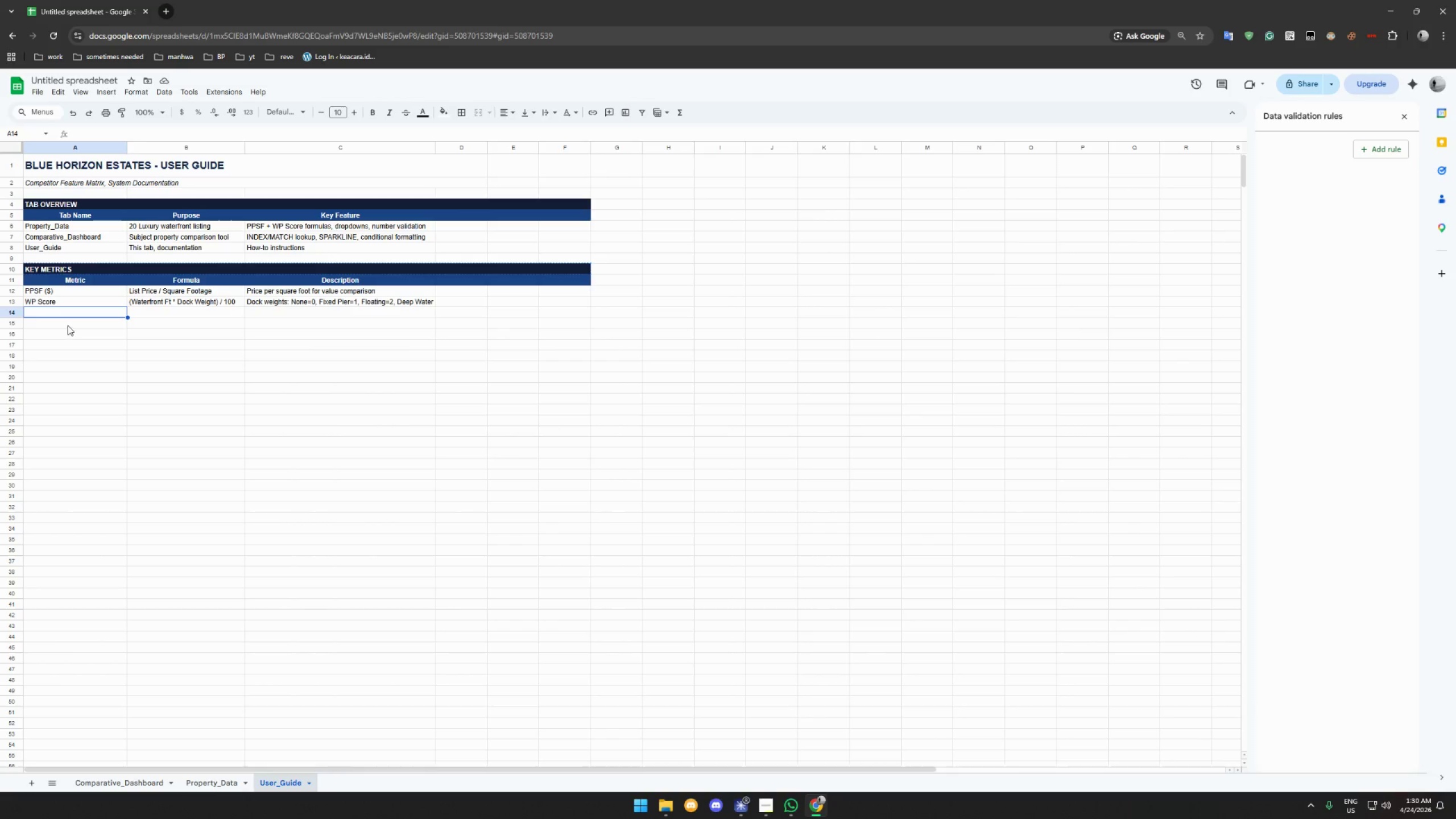 
key(Control+V)
 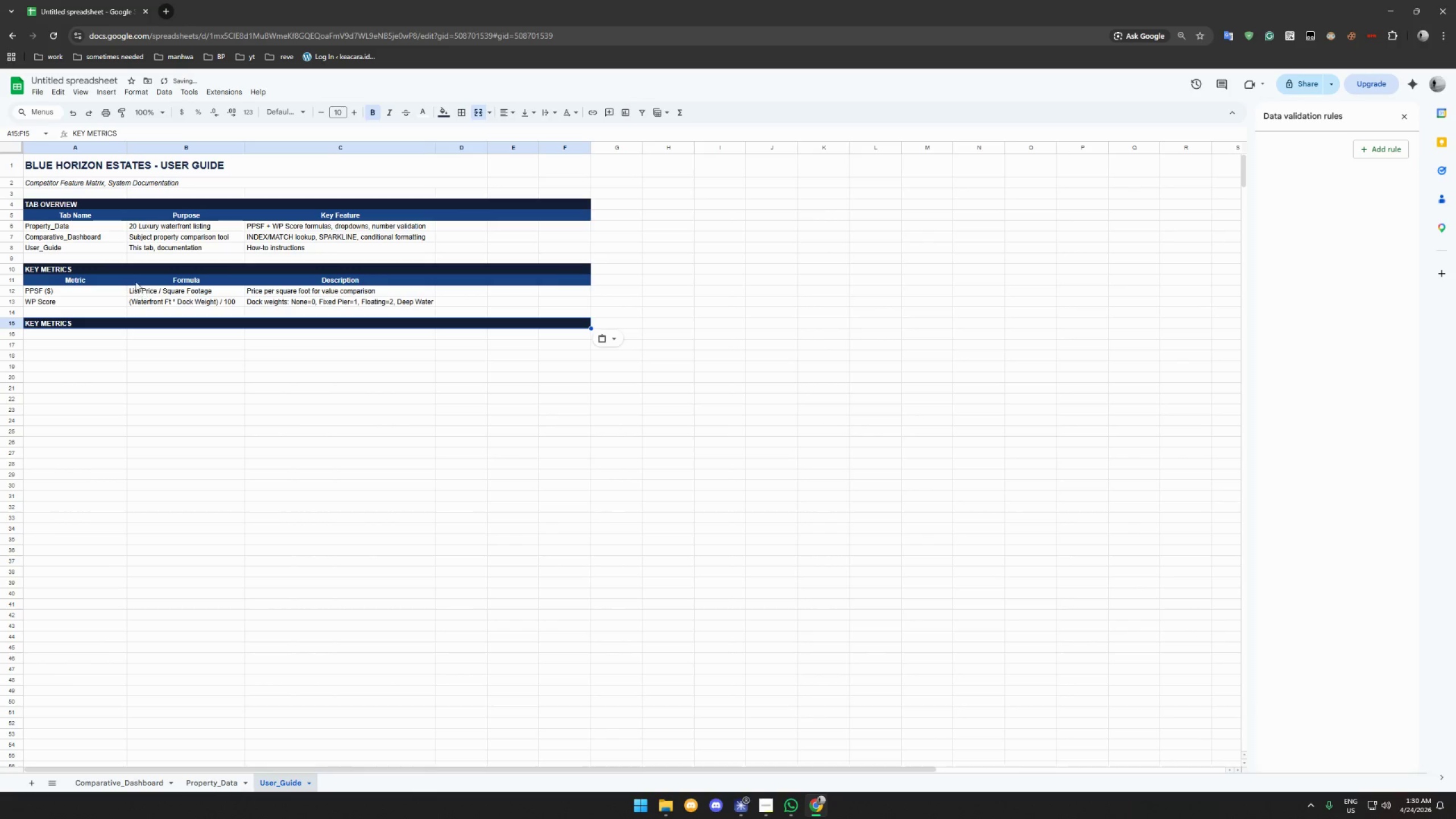 
left_click_drag(start_coordinate=[92, 283], to_coordinate=[554, 282])
 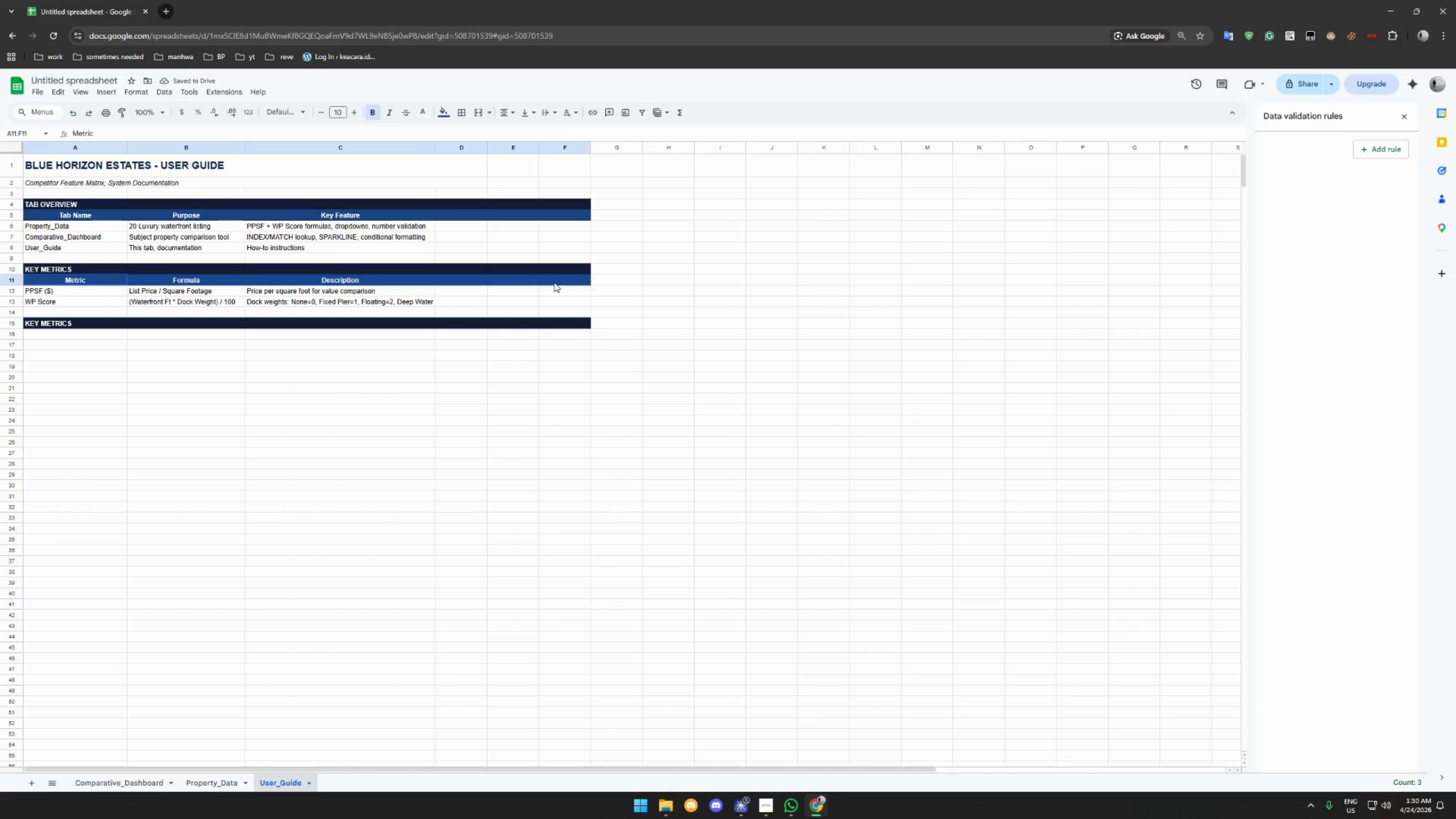 
key(Control+C)
 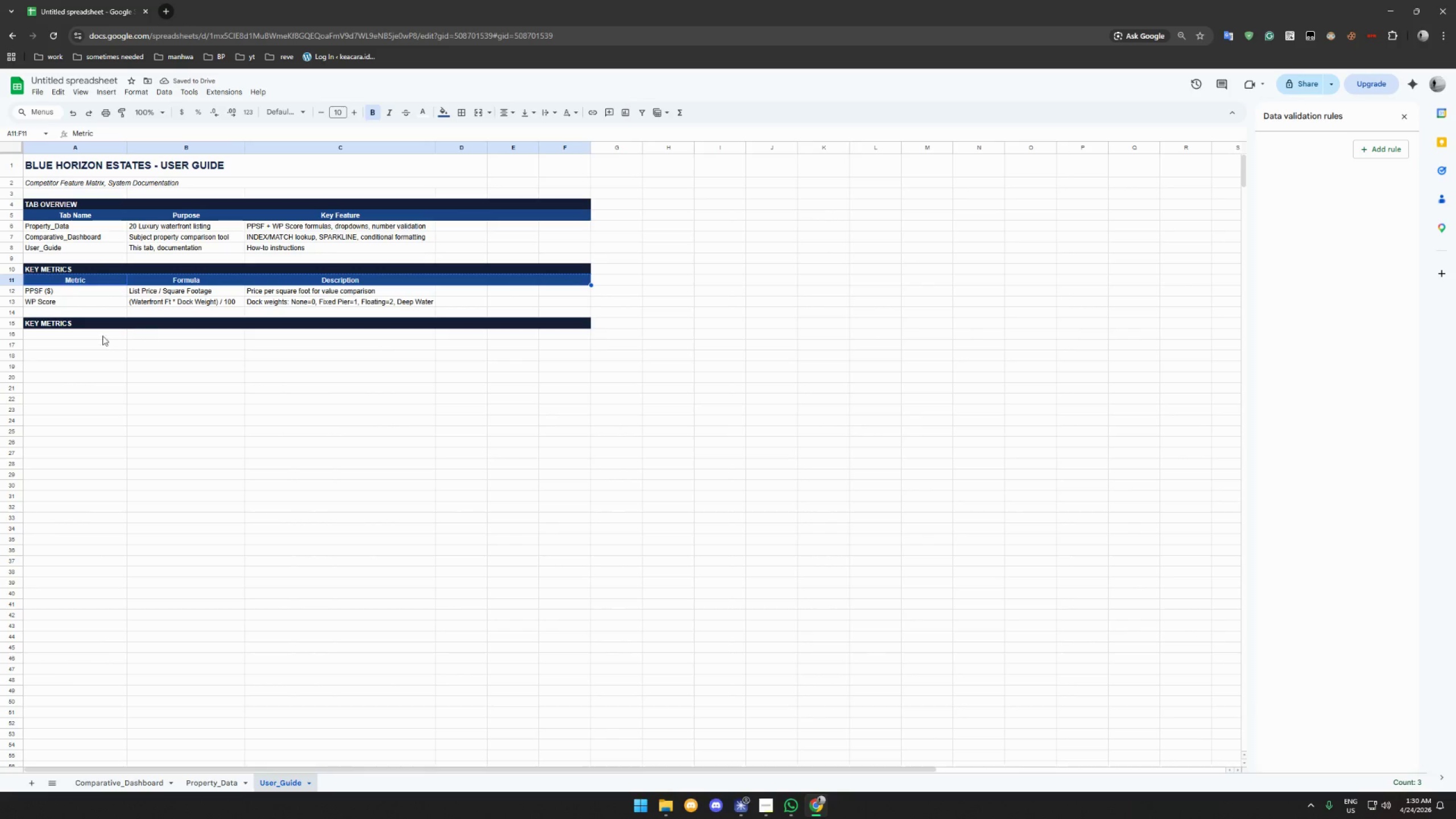 
left_click([77, 336])
 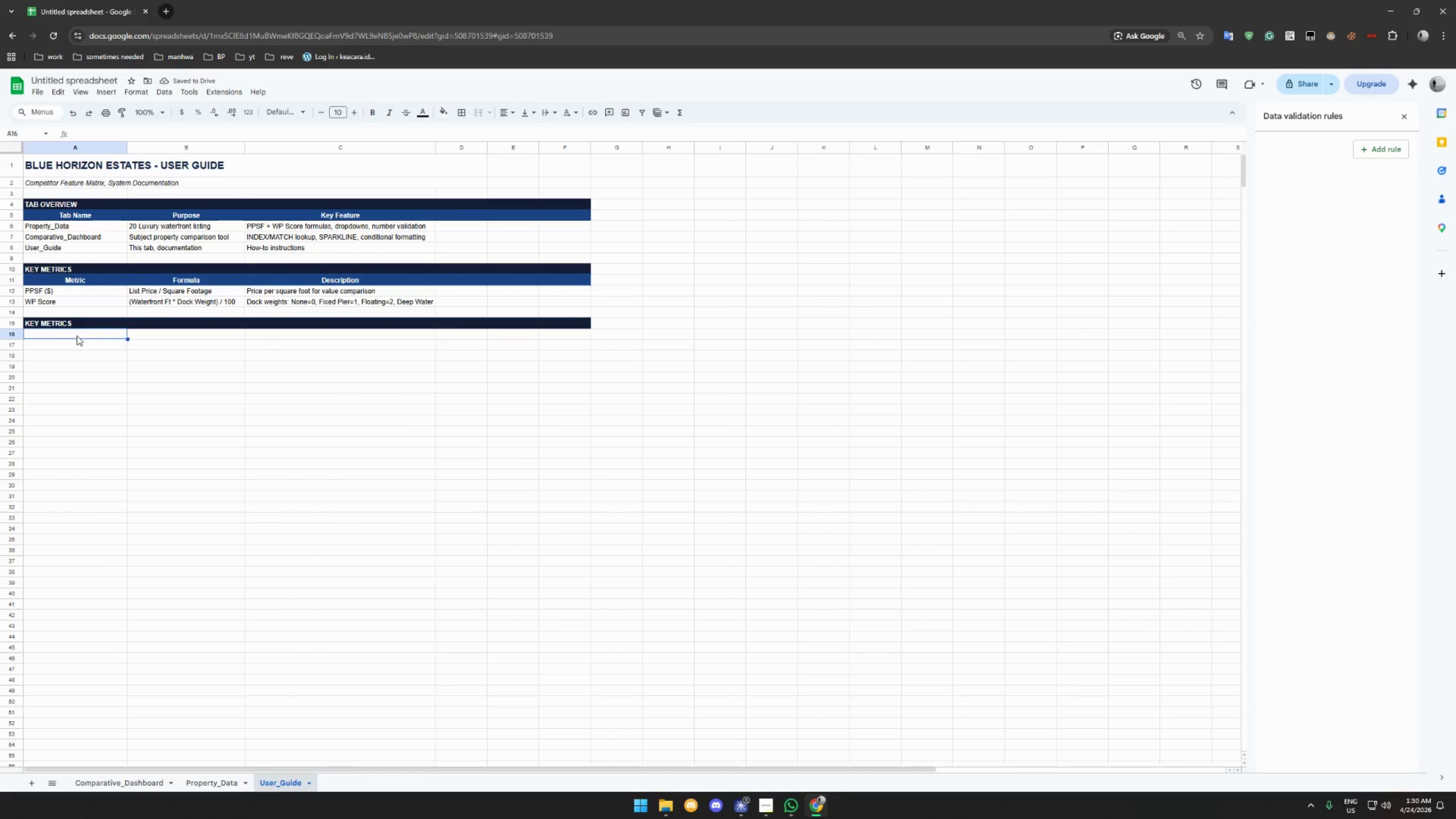 
key(Control+V)
 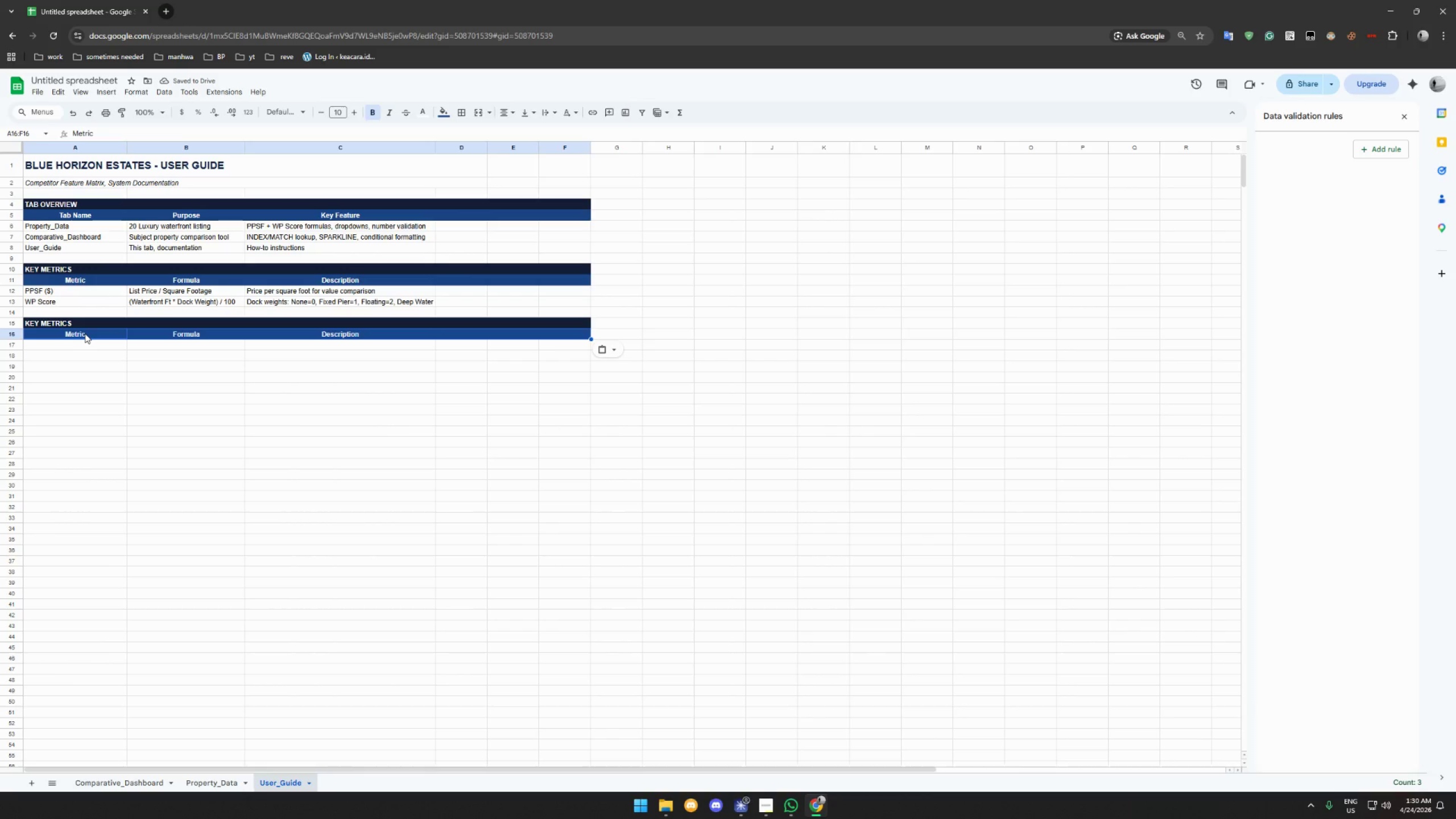 
left_click([72, 321])
 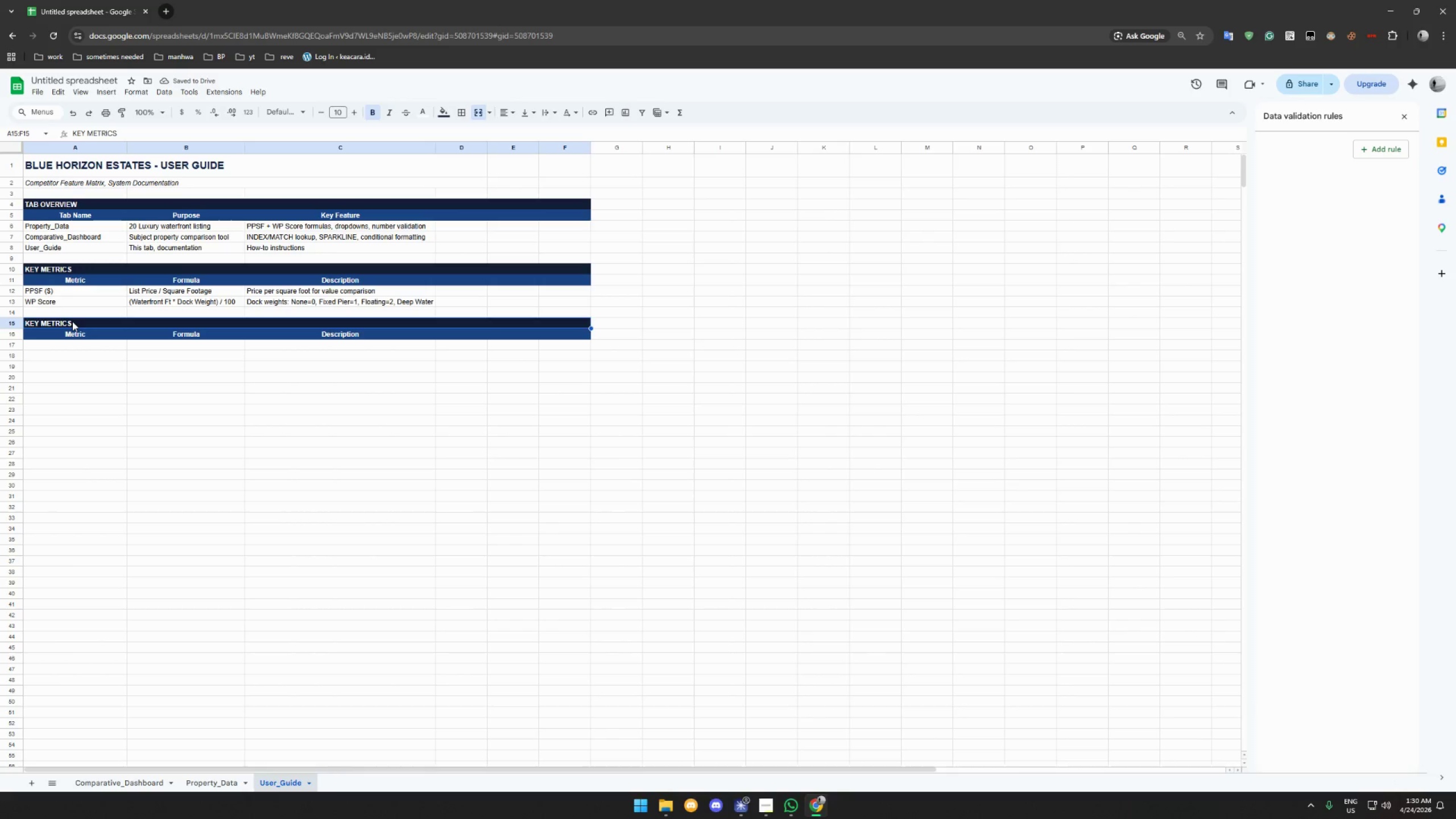 
type(HOW TO USE THE DASHBOARD)
 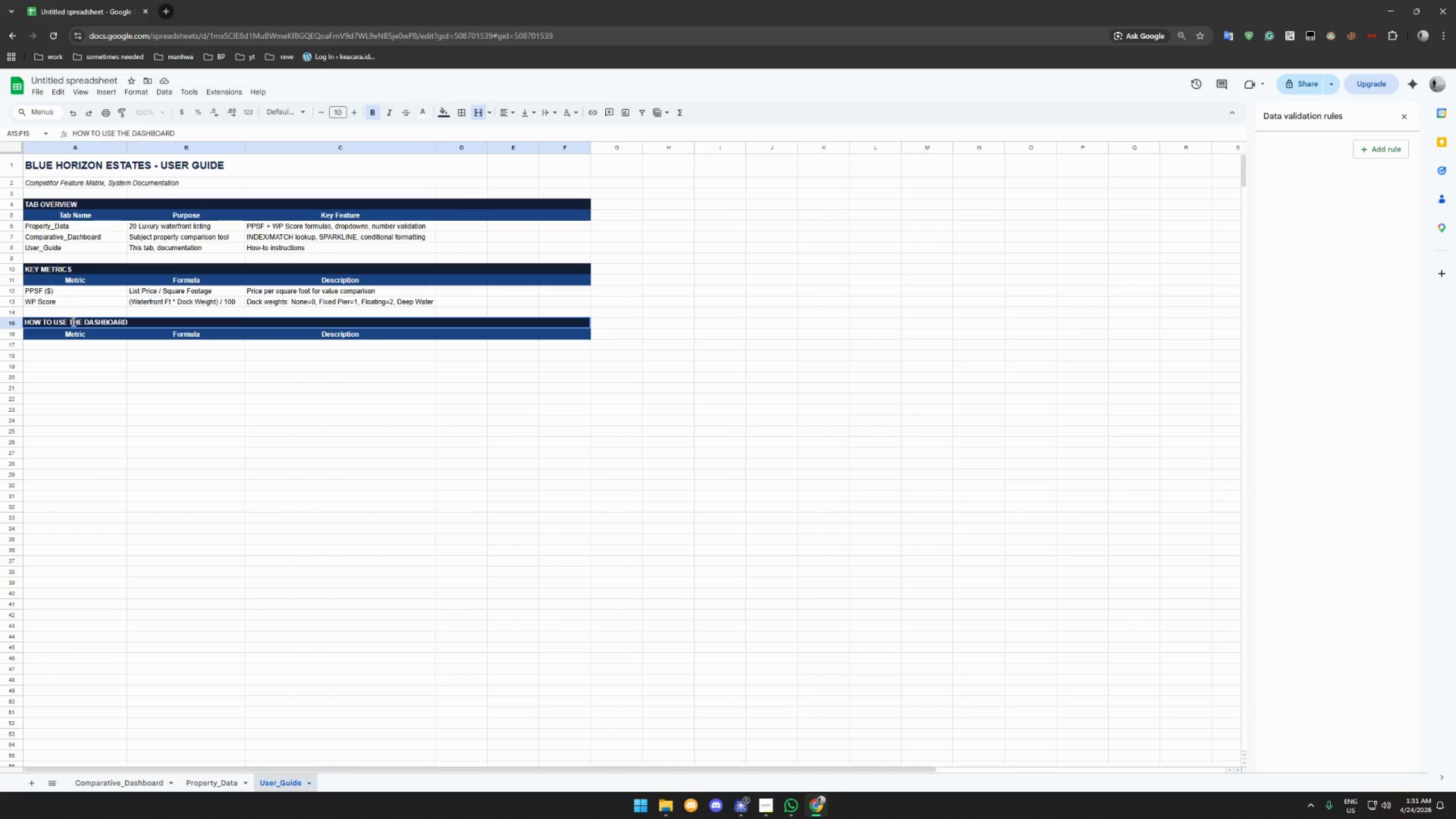 
wait(5.44)
 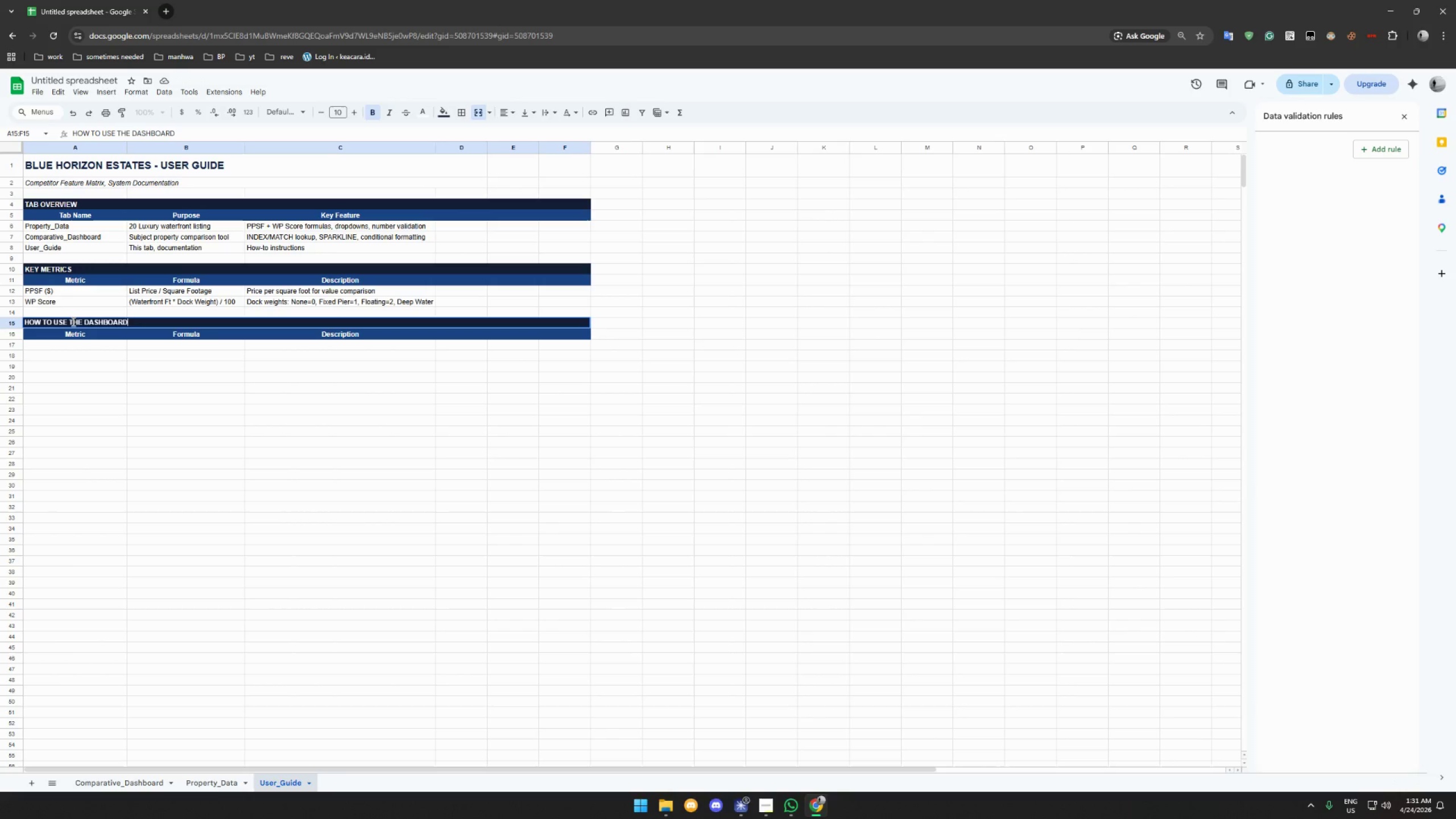 
left_click([77, 349])
 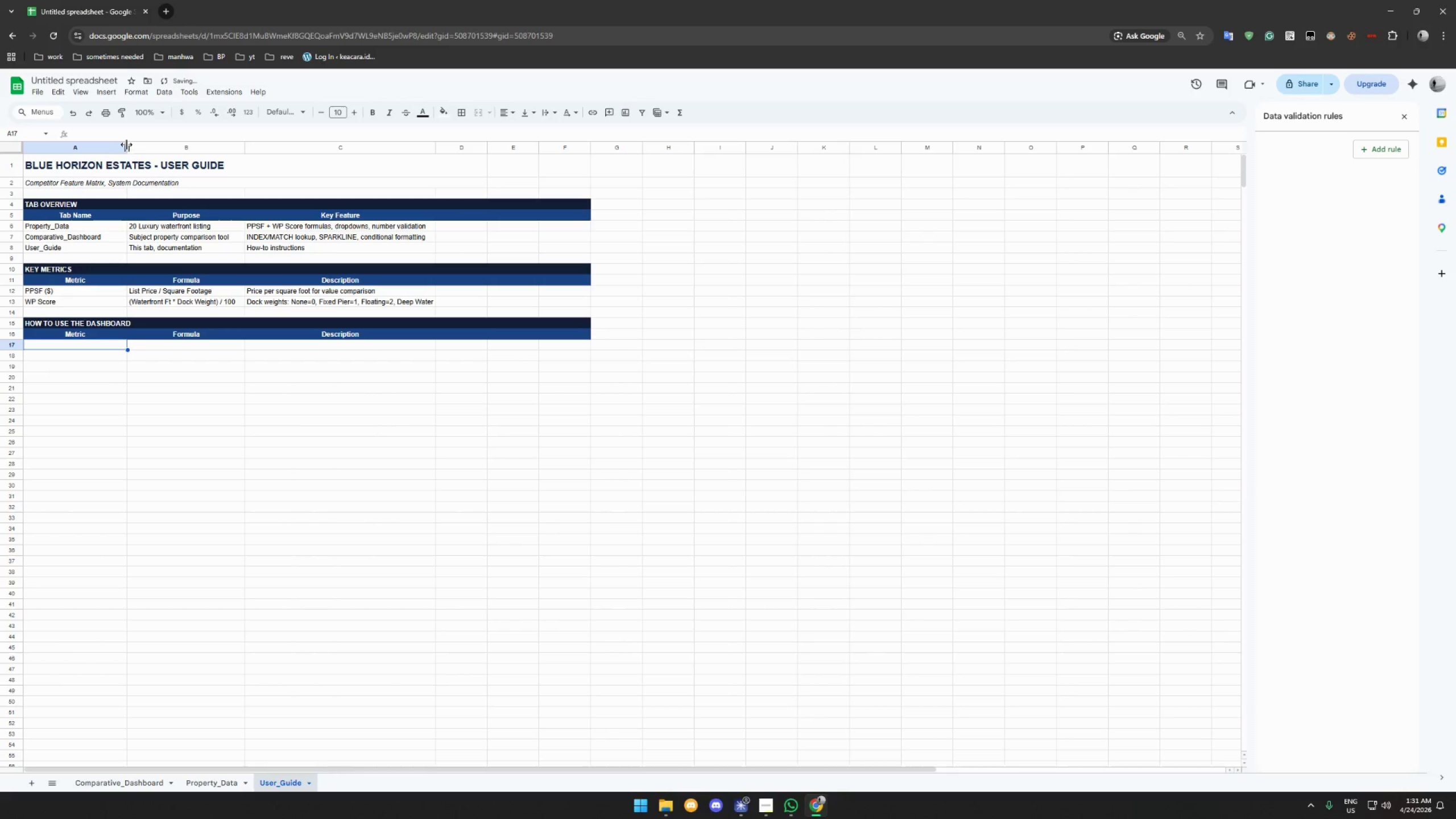 
double_click([126, 146])
 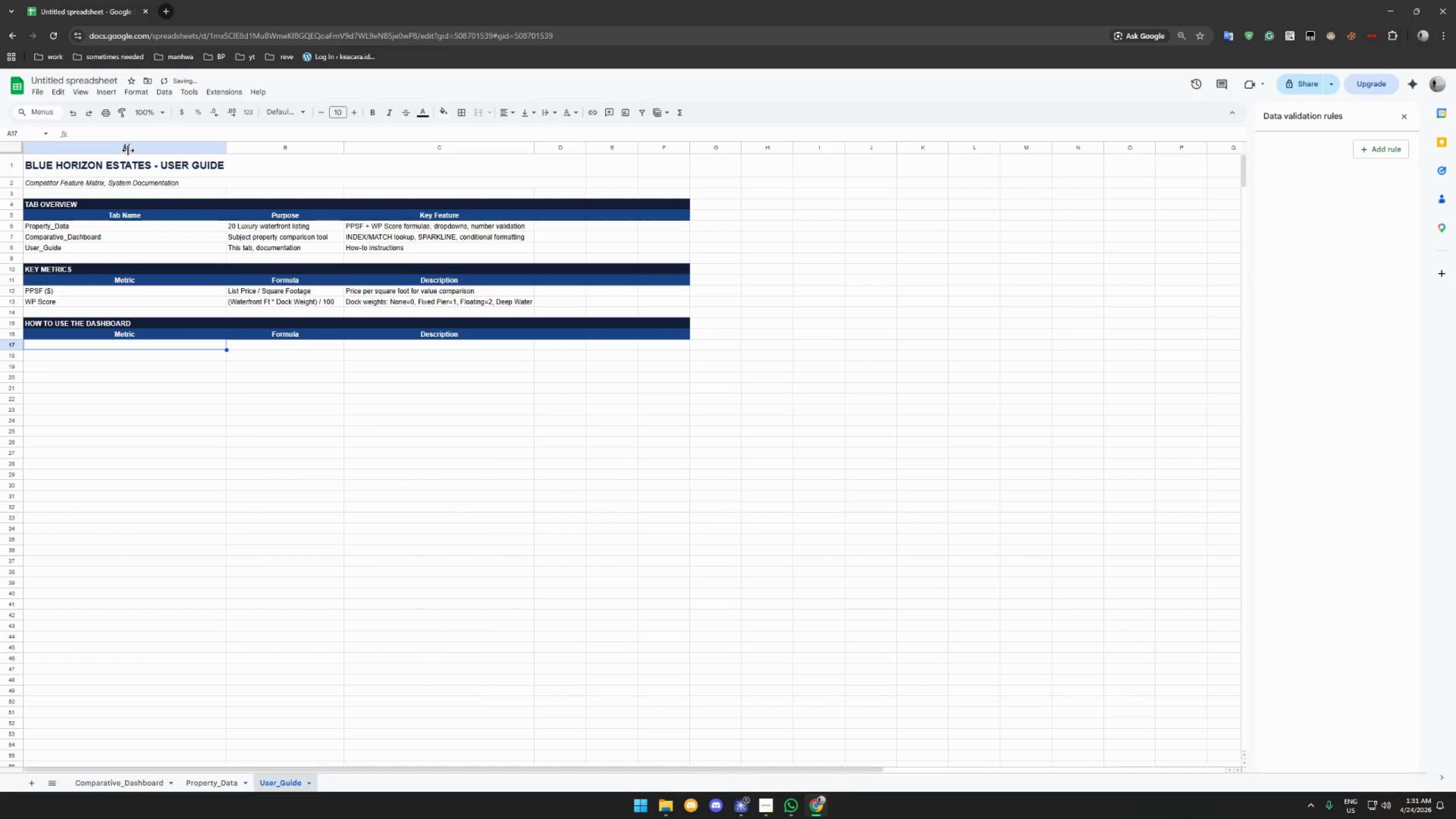 
key(Control+Z)
 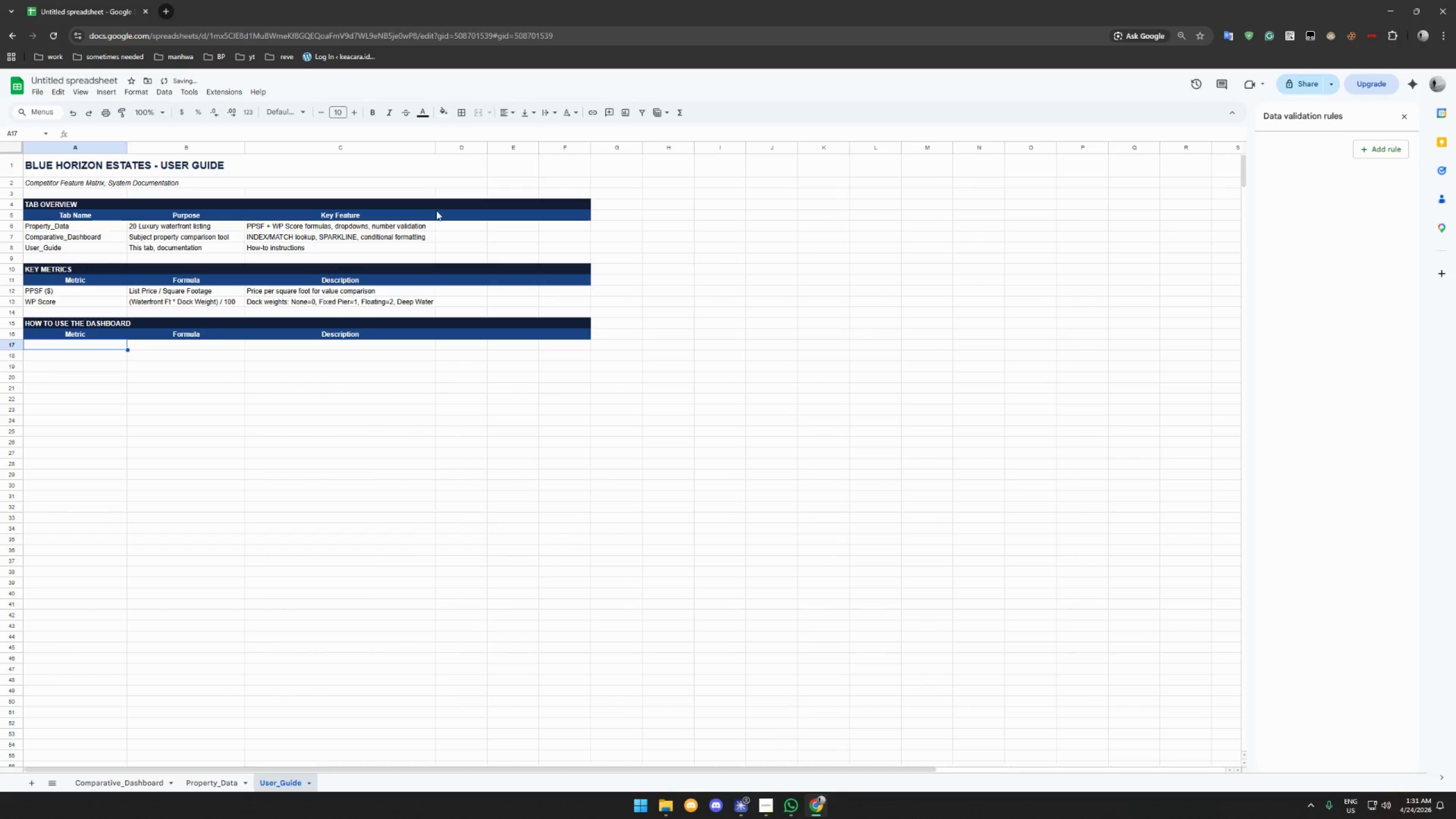 
left_click([436, 206])
 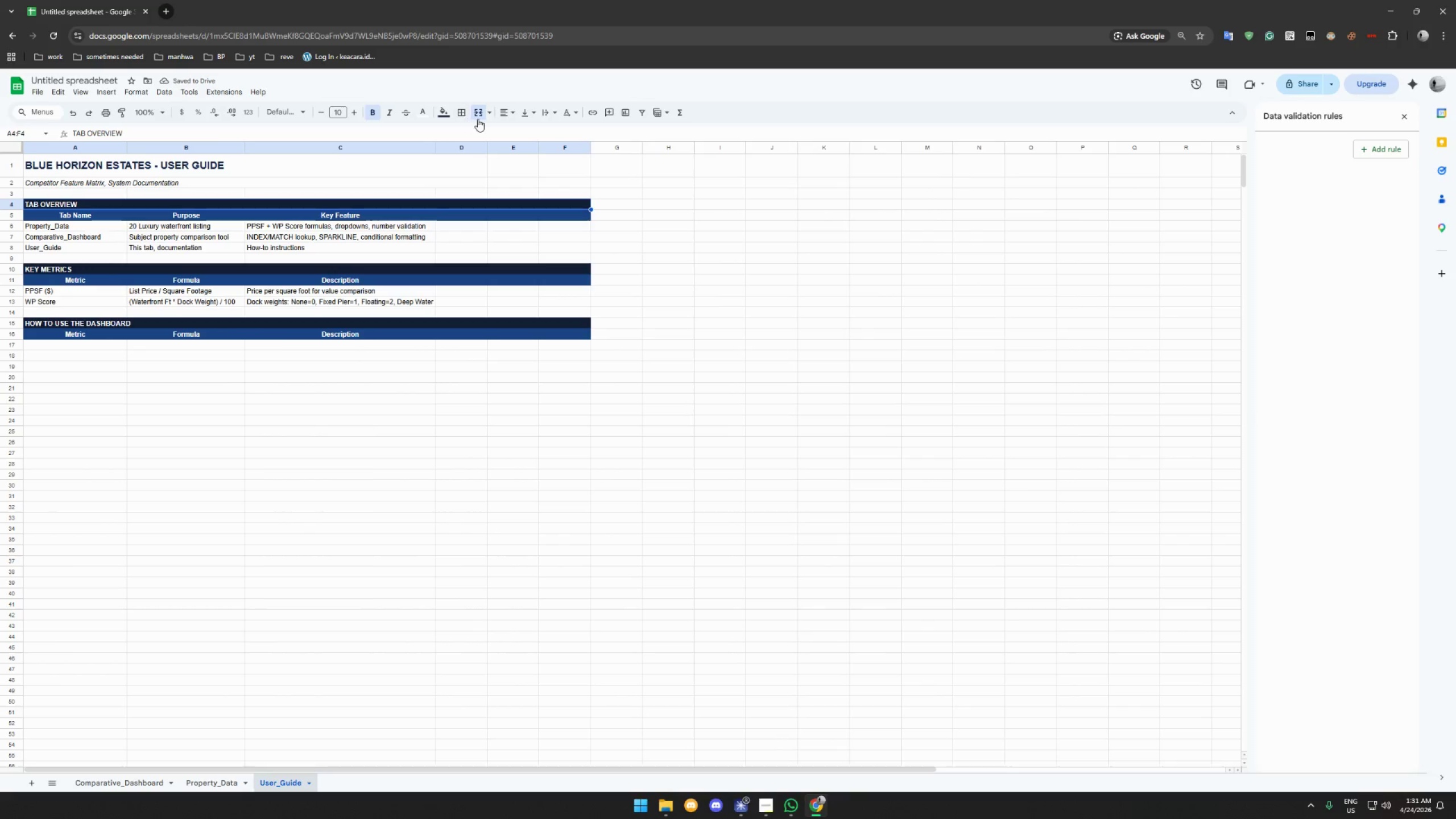 
left_click([478, 114])
 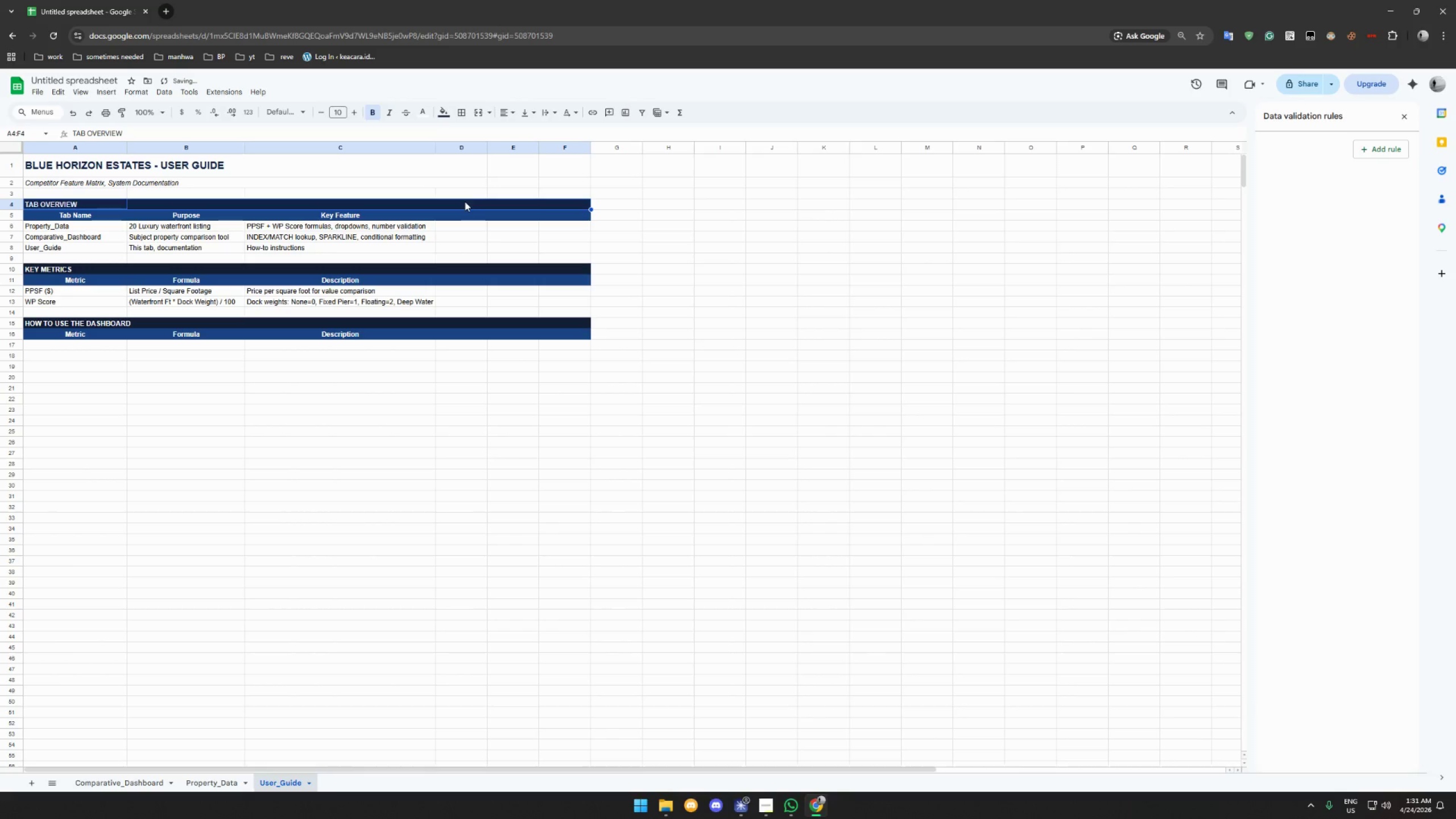 
left_click([460, 203])
 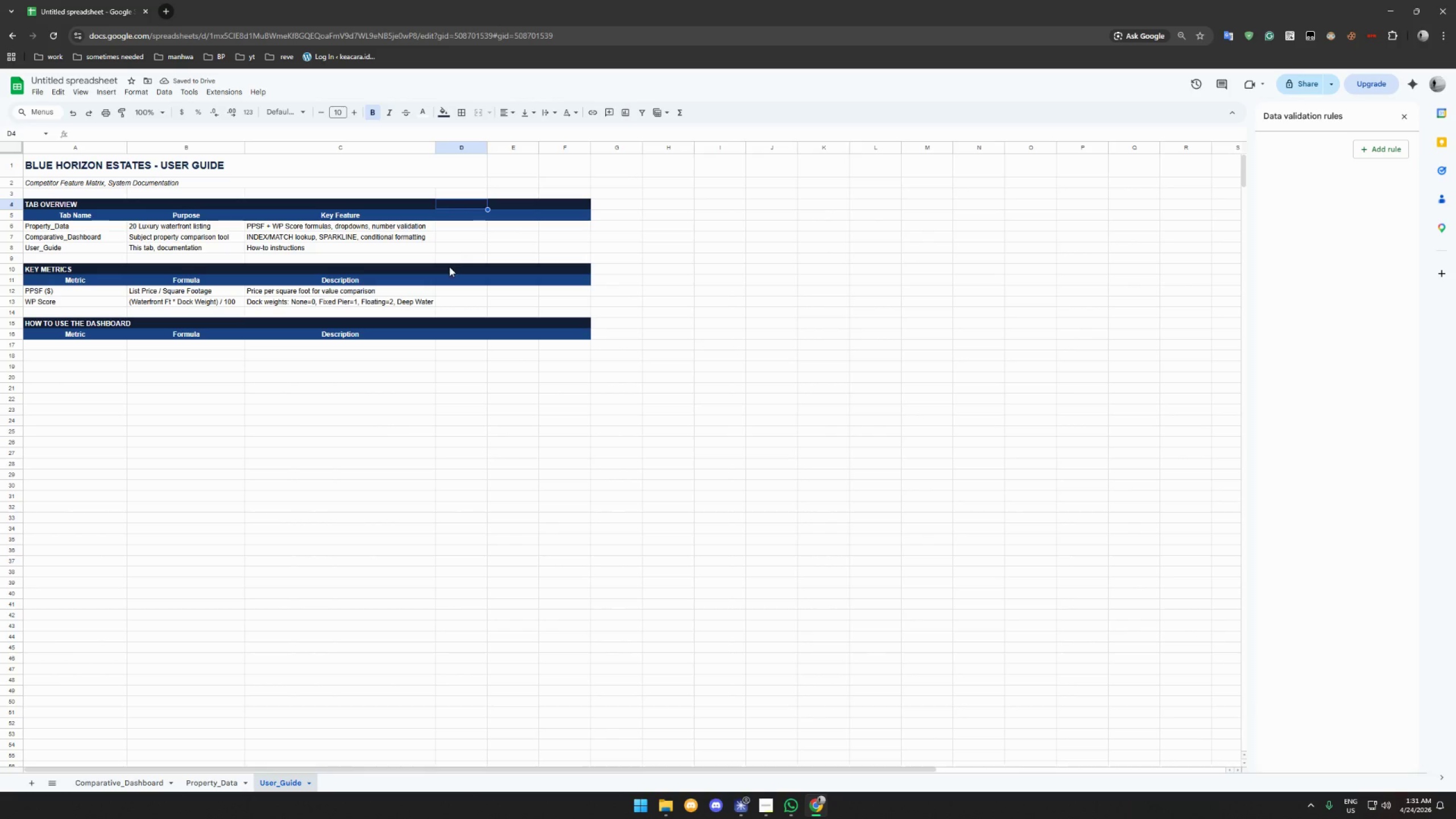 
left_click([449, 267])
 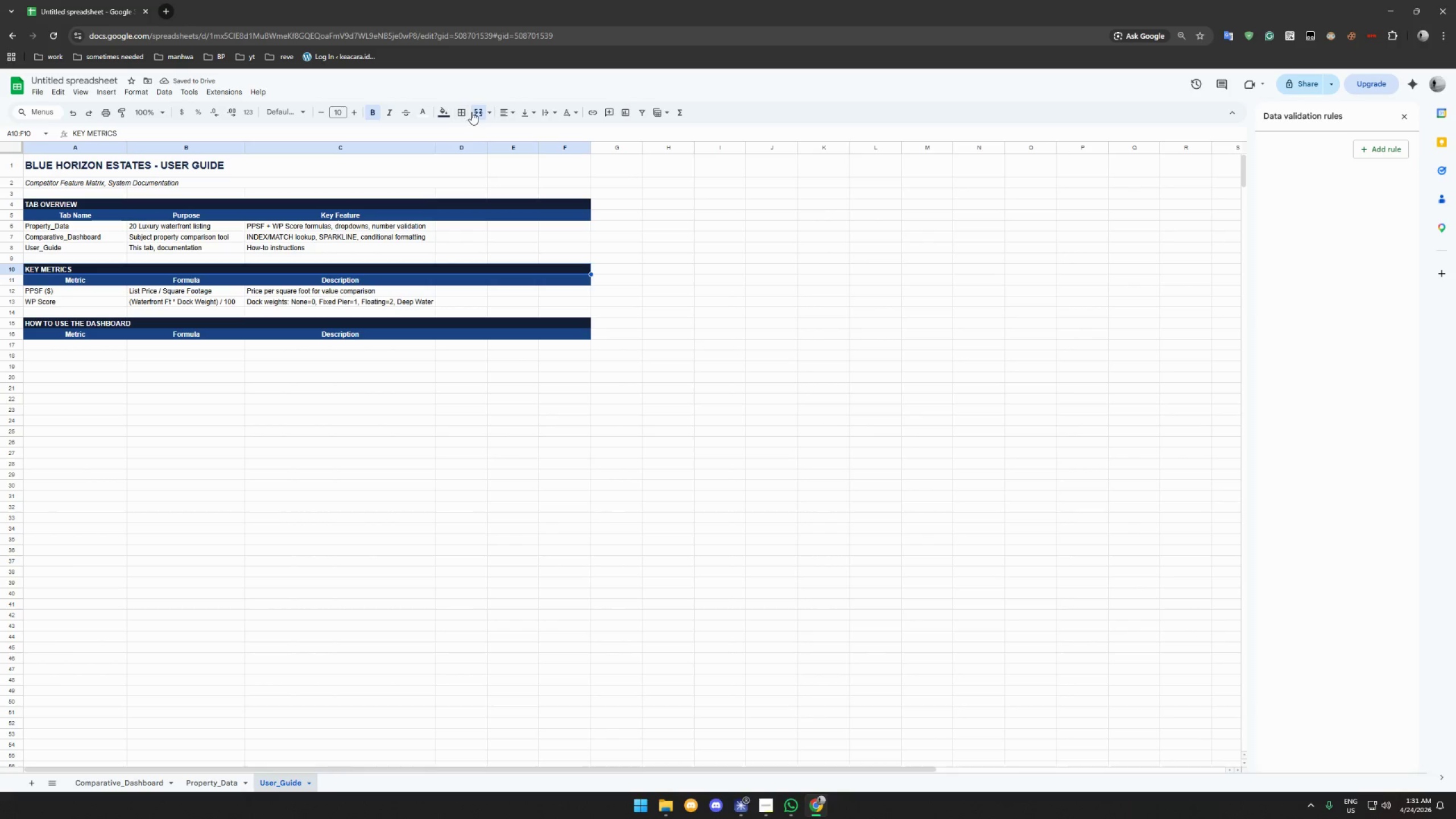 
left_click([478, 110])
 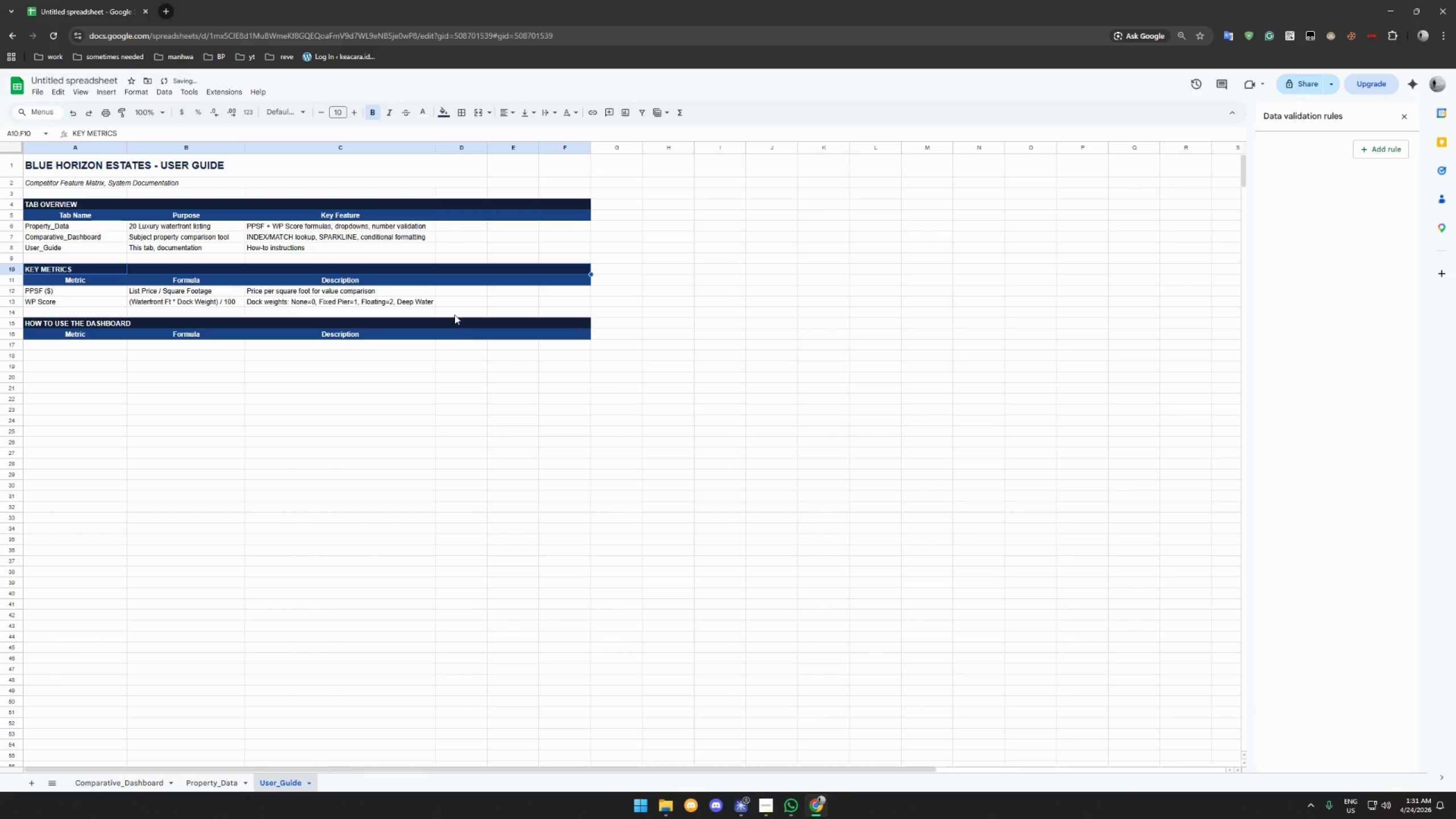 
left_click([455, 320])
 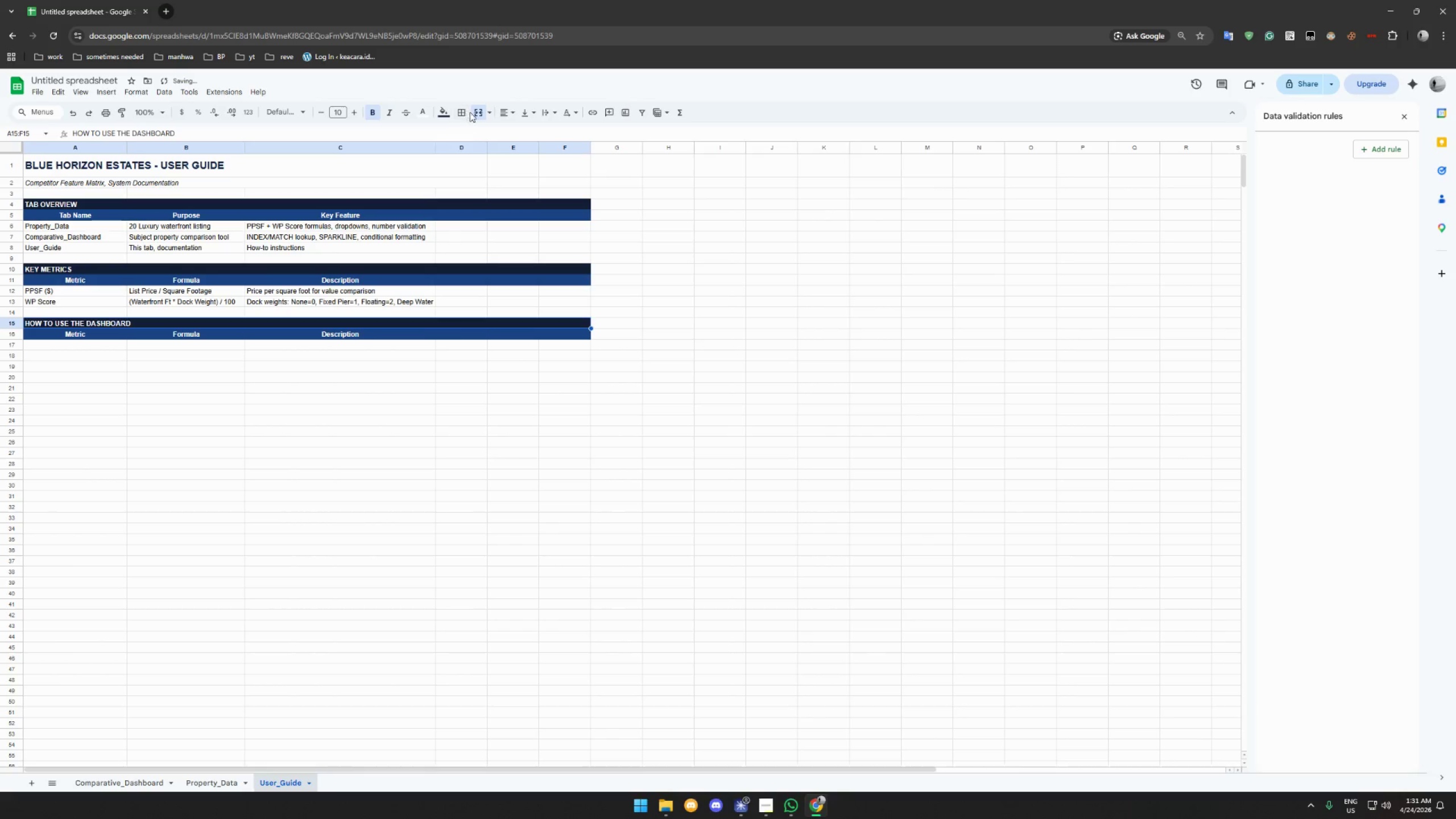 
left_click([473, 111])
 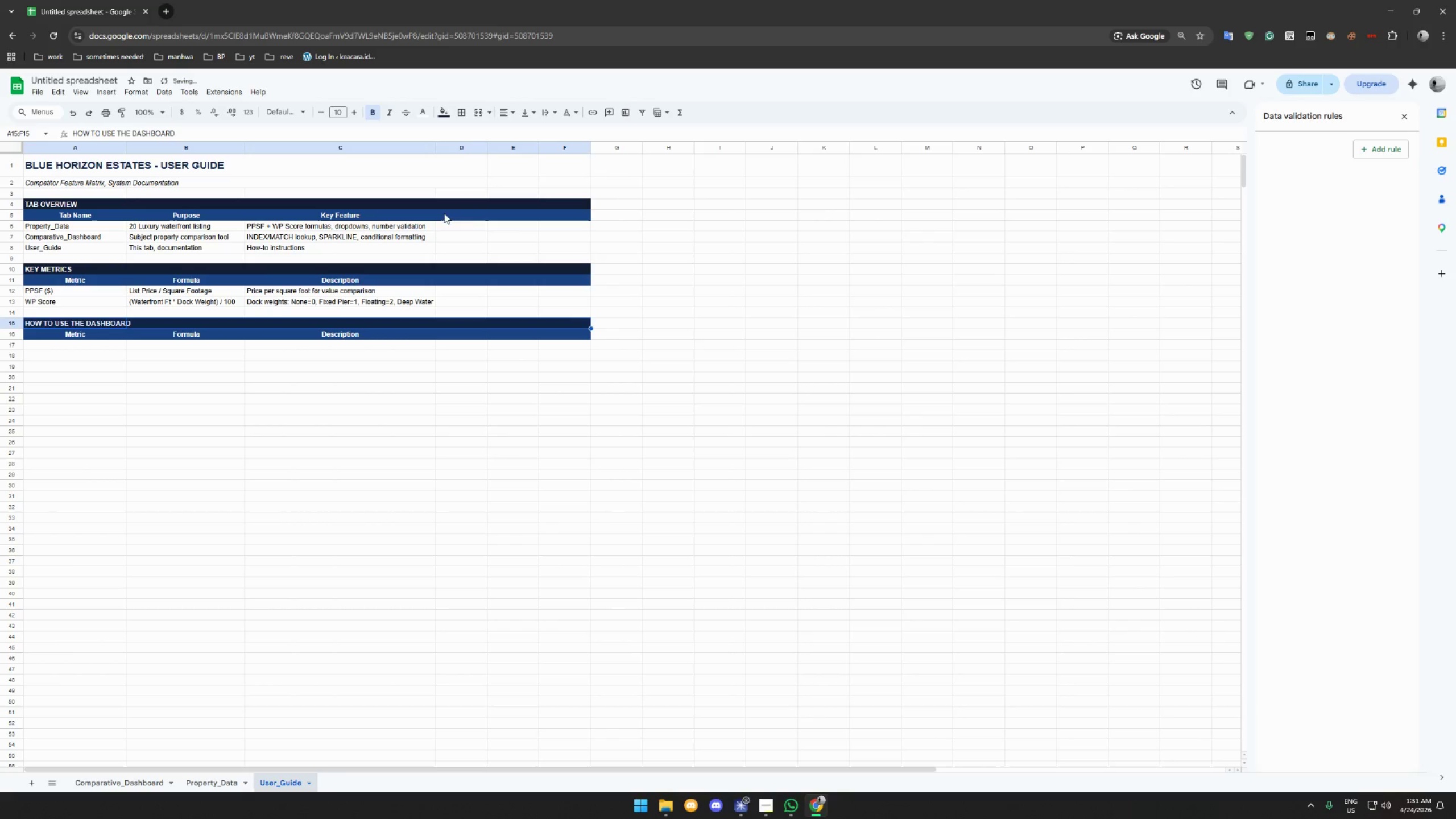 
left_click_drag(start_coordinate=[449, 200], to_coordinate=[564, 341])
 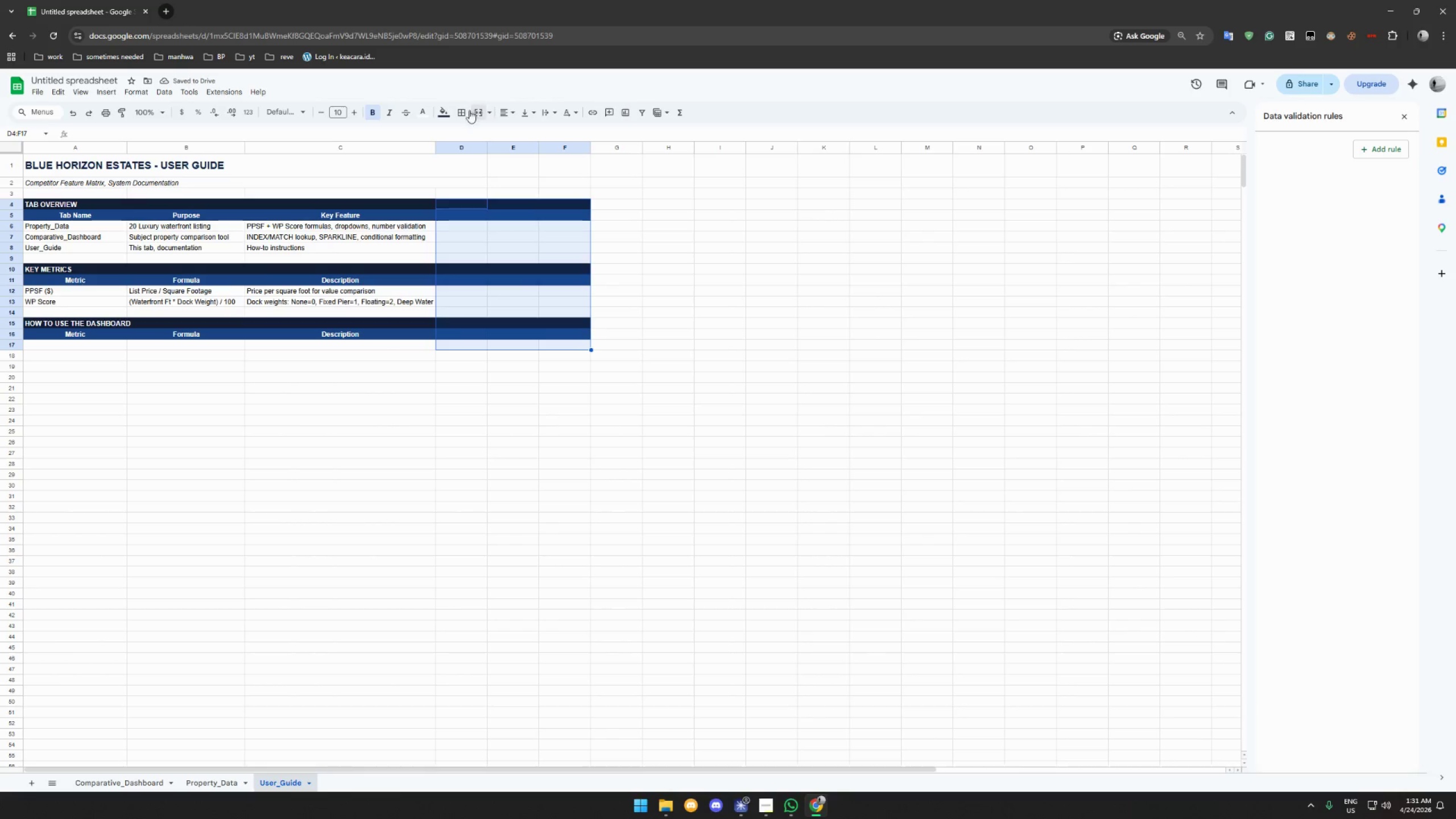 
left_click([444, 113])
 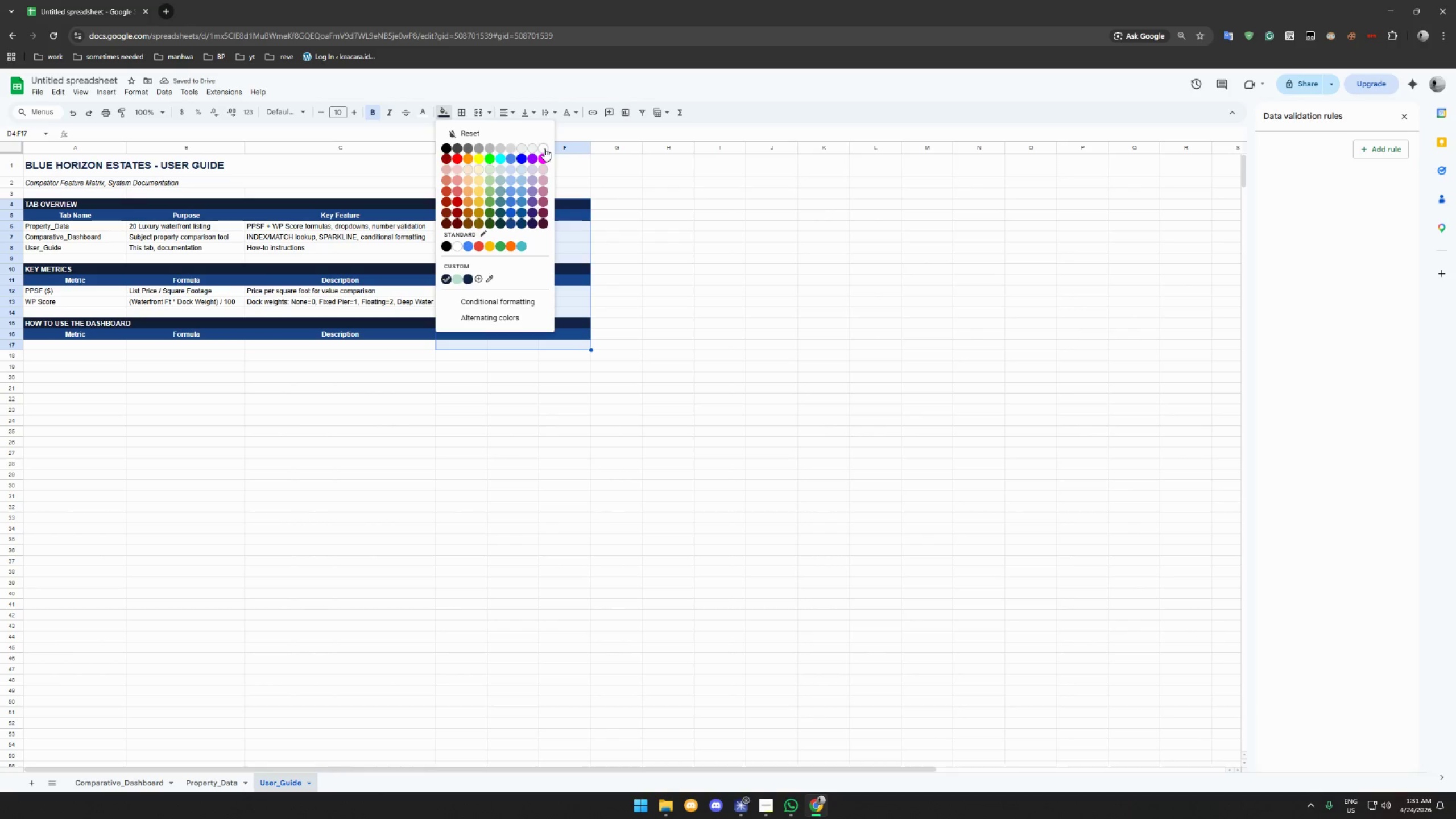 
left_click([545, 148])
 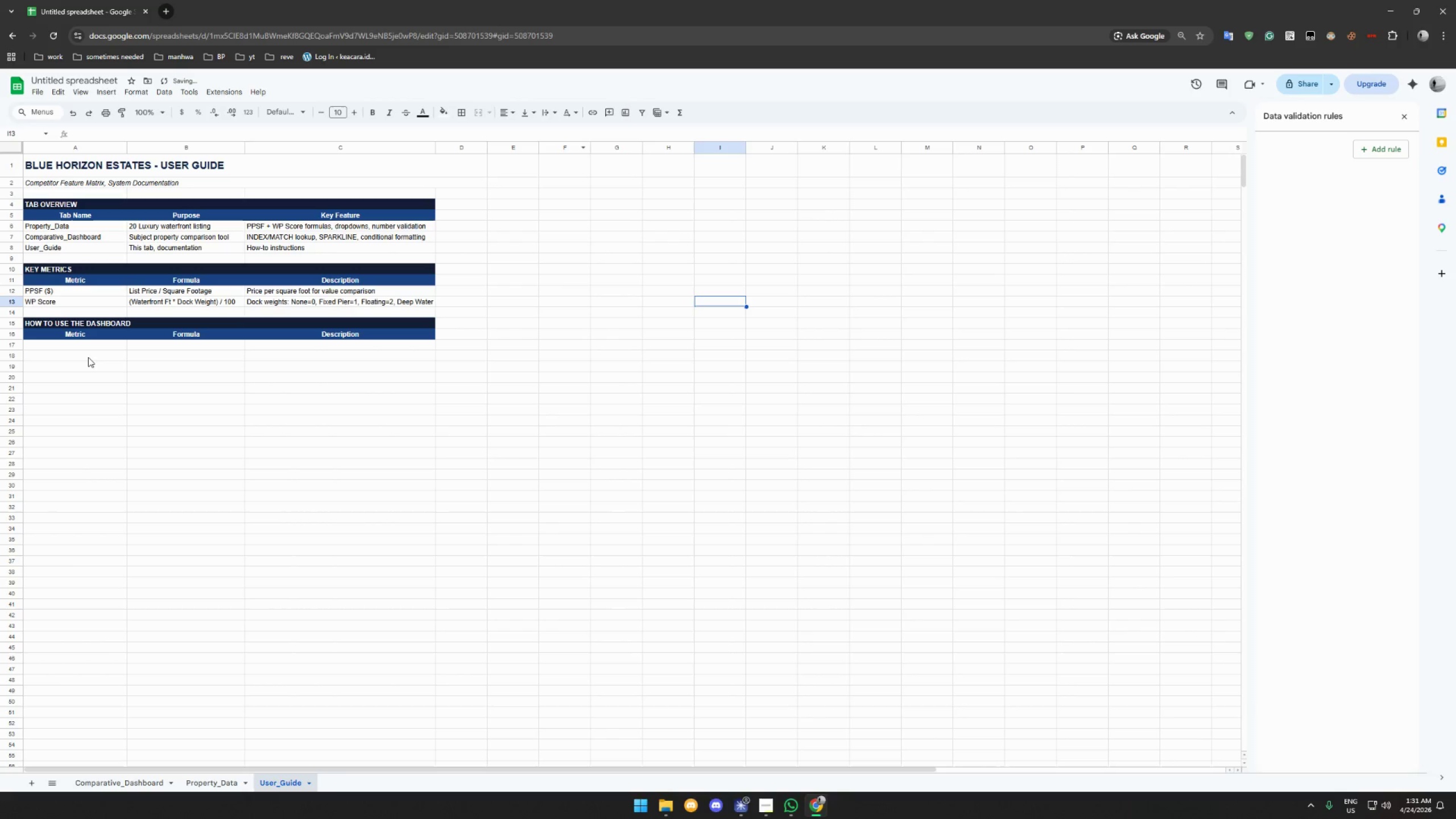 
left_click([64, 356])
 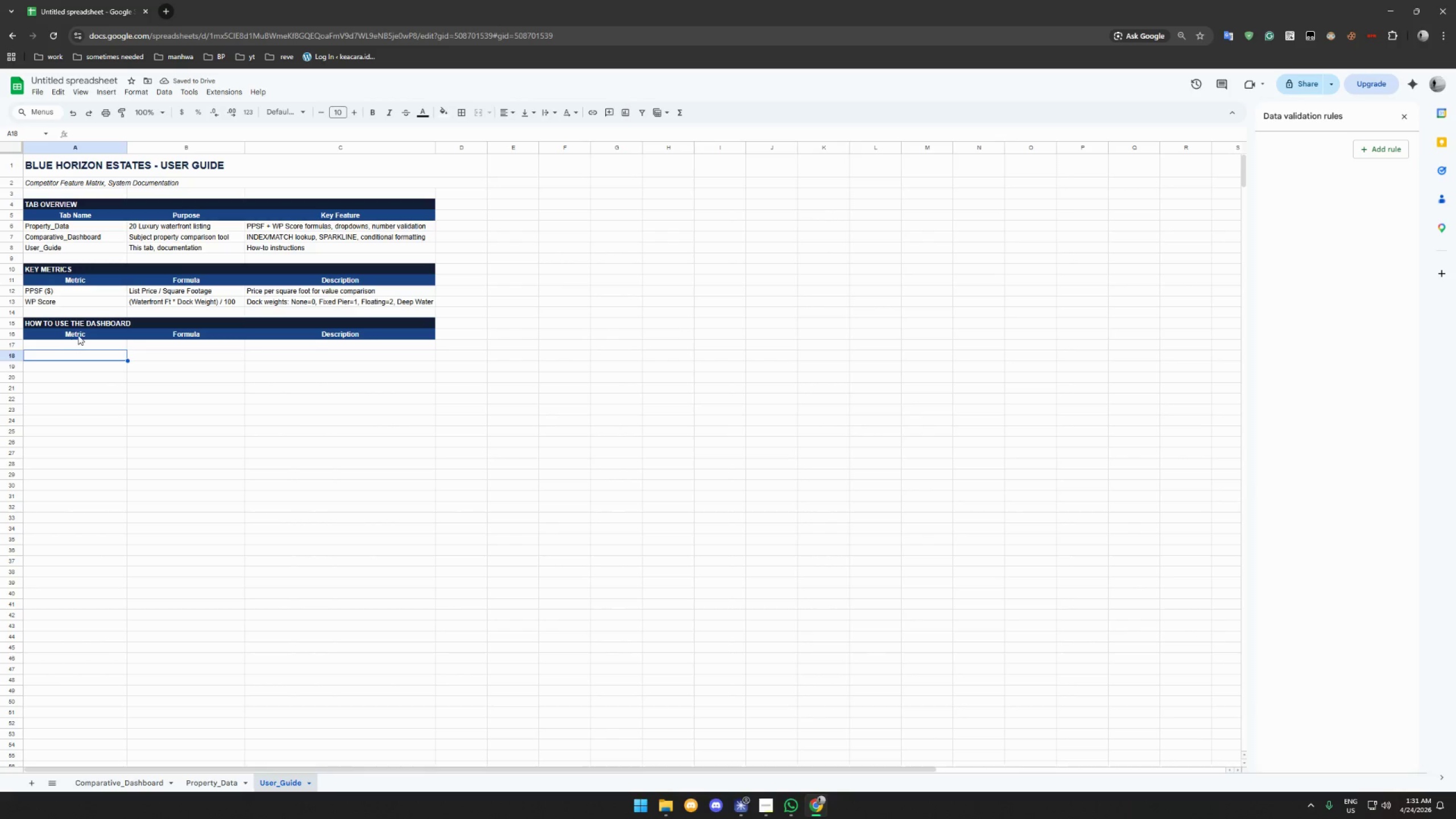 
left_click([82, 332])
 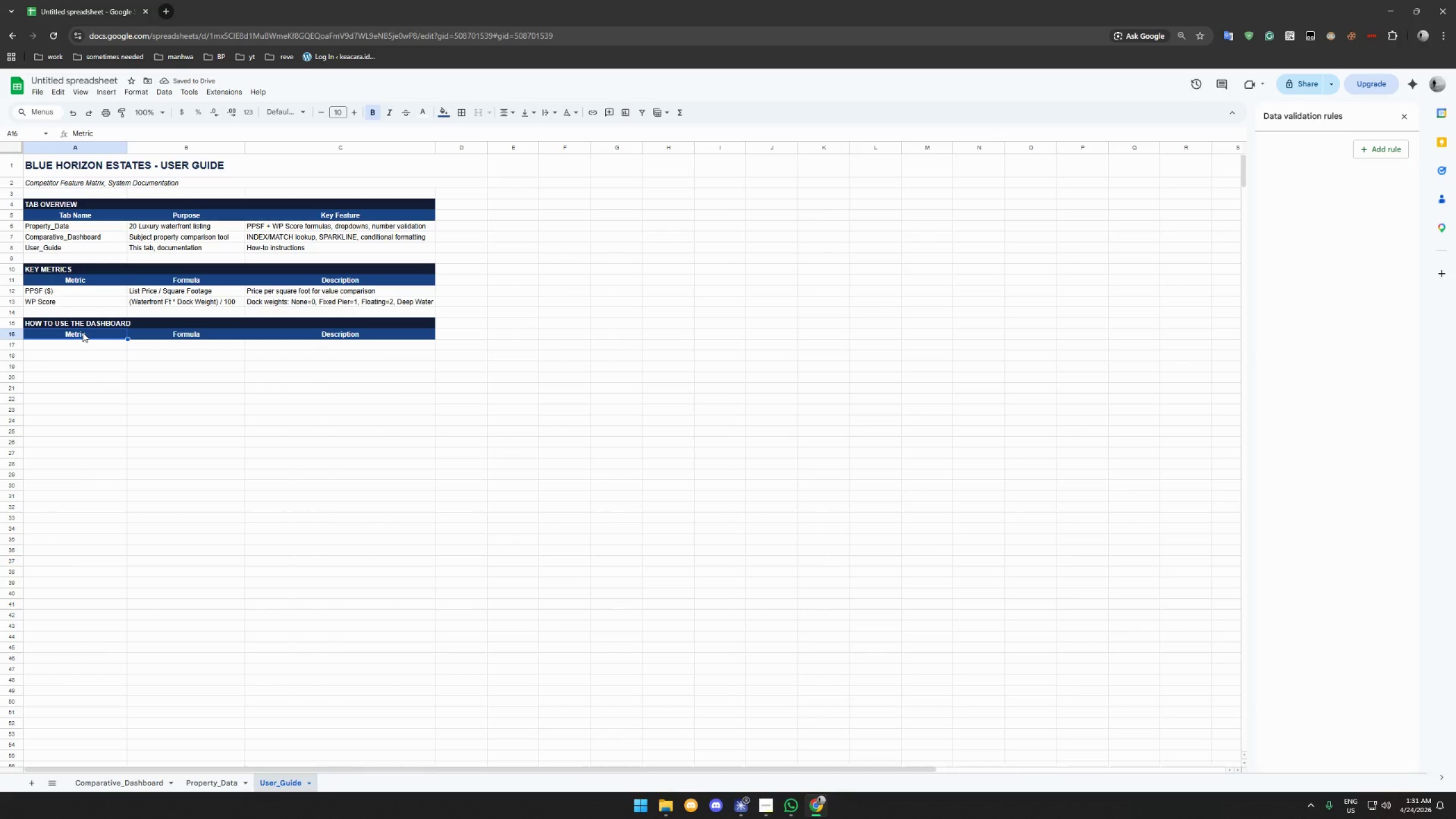 
type(sTEP)
key(Tab)
type(Action)
key(Tab)
type(Ewe)
key(Backspace)
key(Backspace)
key(Backspace)
type(E)
key(Backspace)
type(Rew)
key(Backspace)
type(sult)
 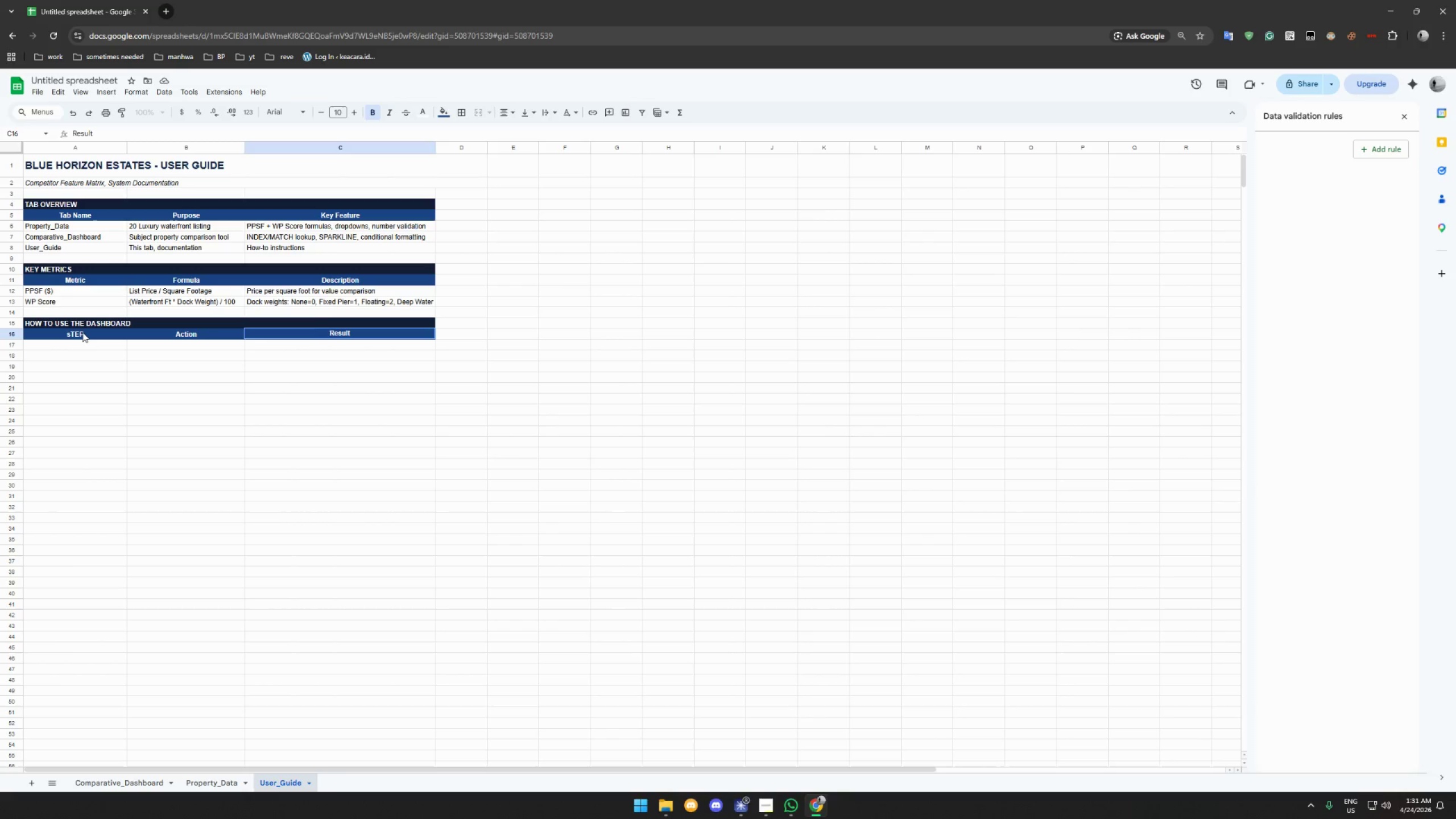 
left_click([82, 332])
 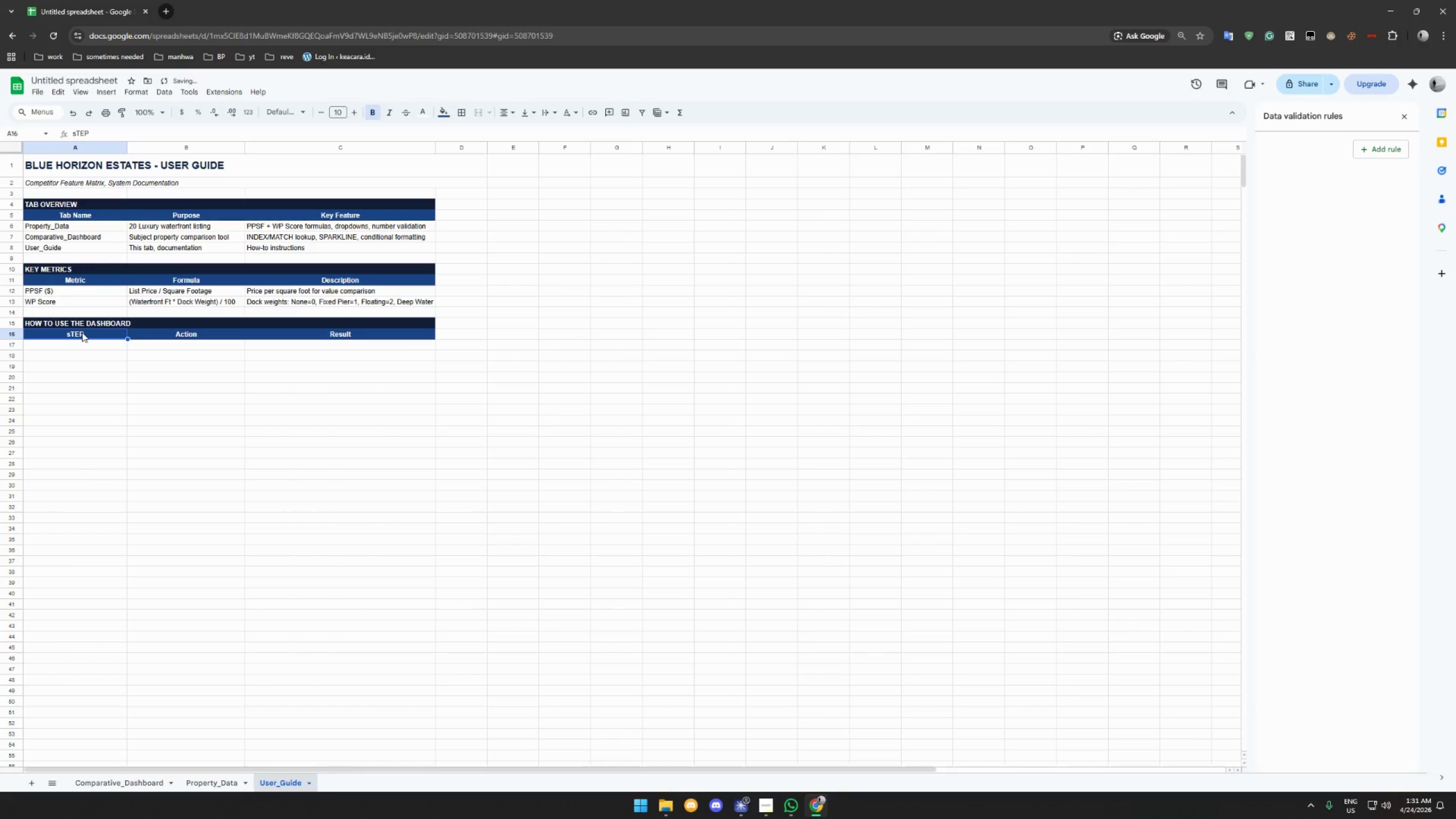 
type(Step)
 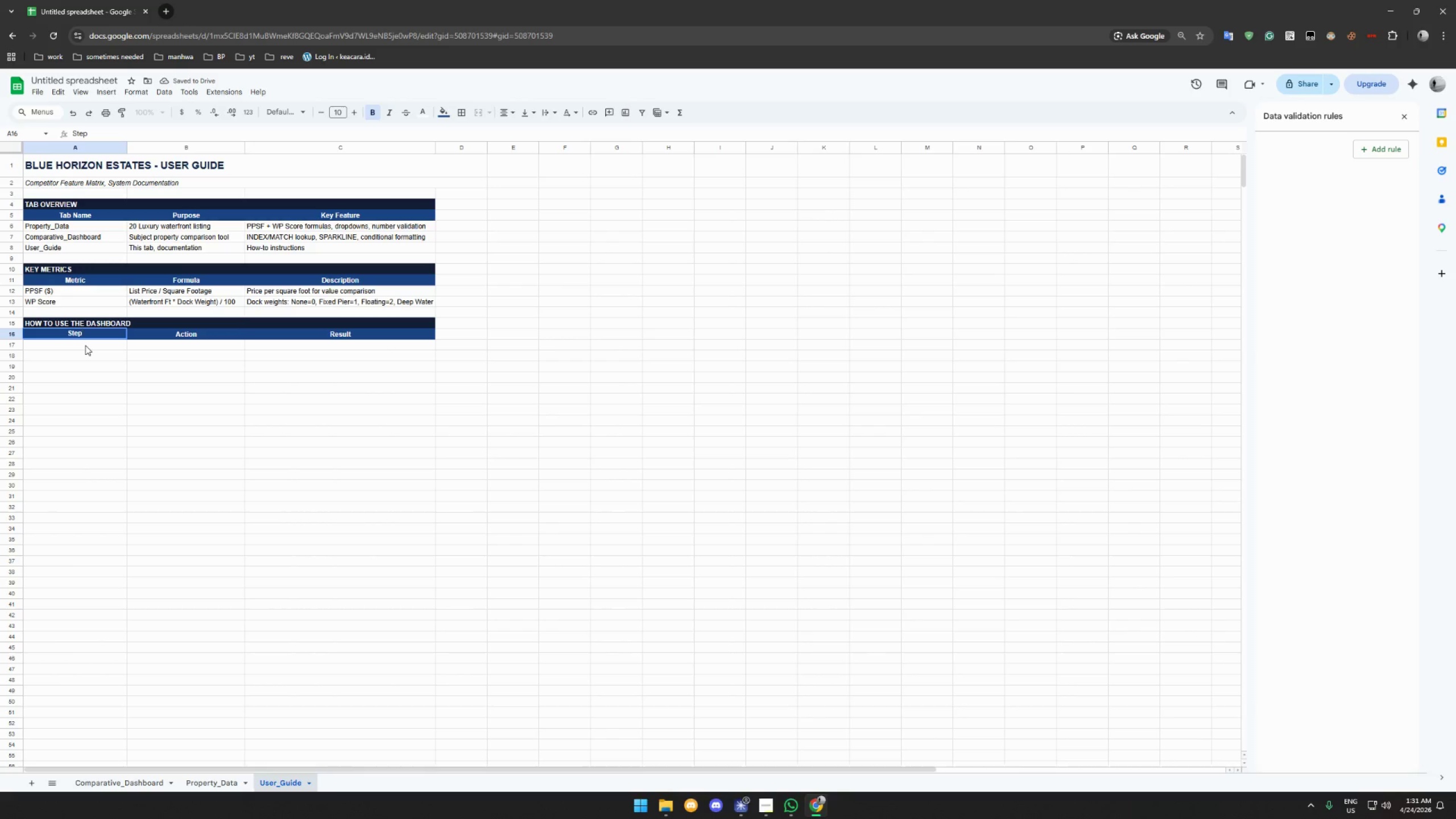 
left_click([85, 345])
 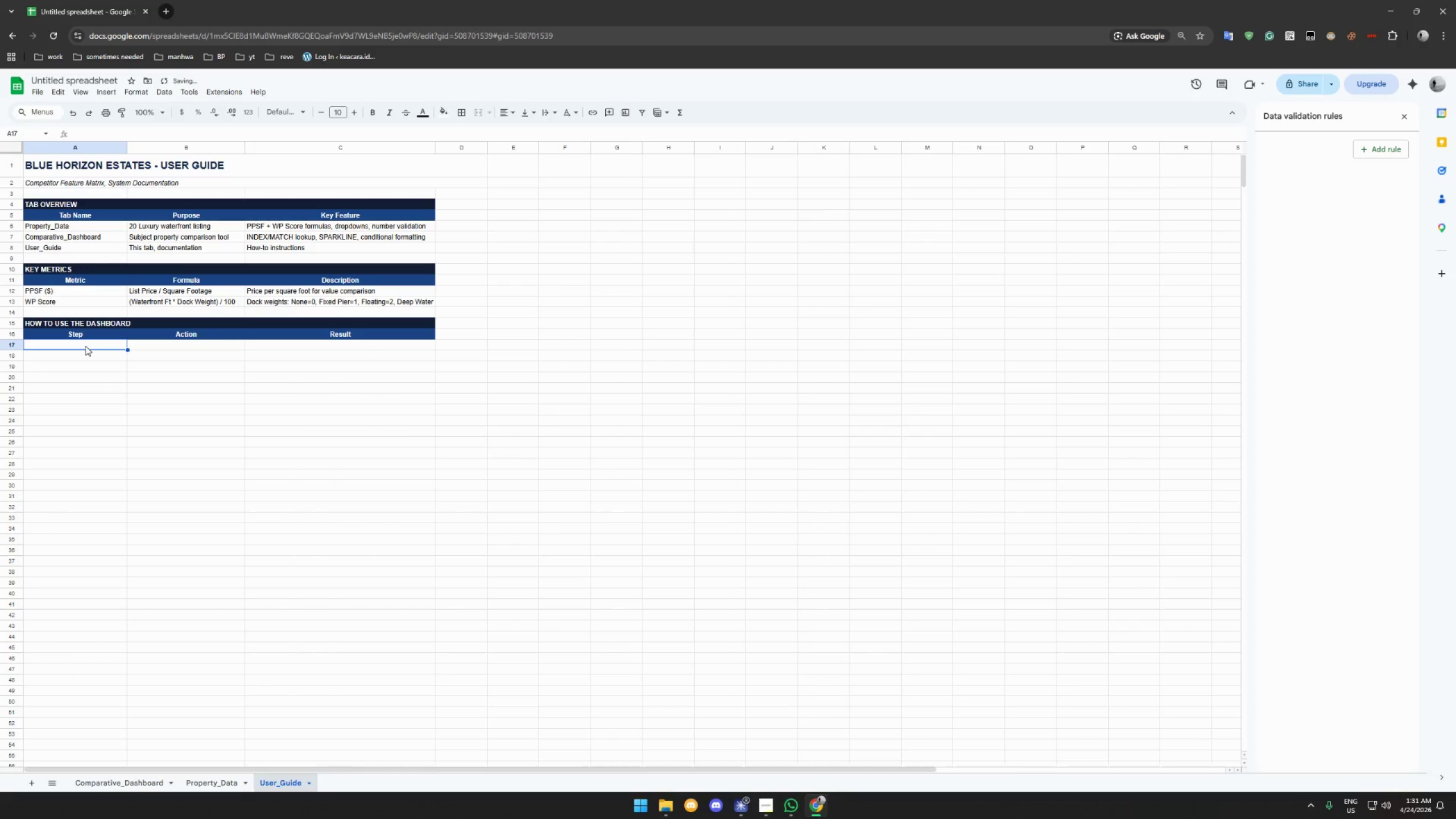 
key(1)
 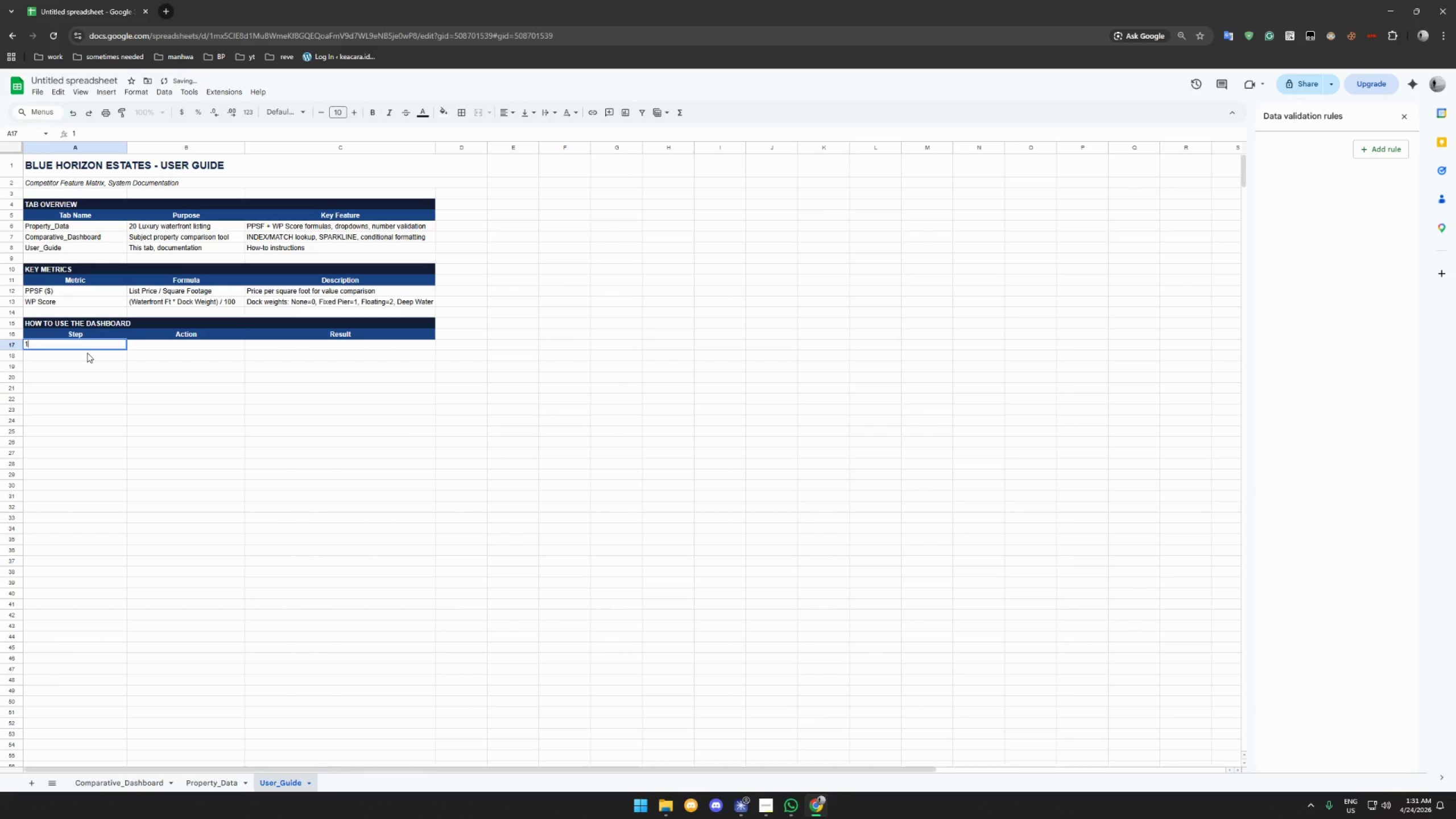 
left_click([87, 354])
 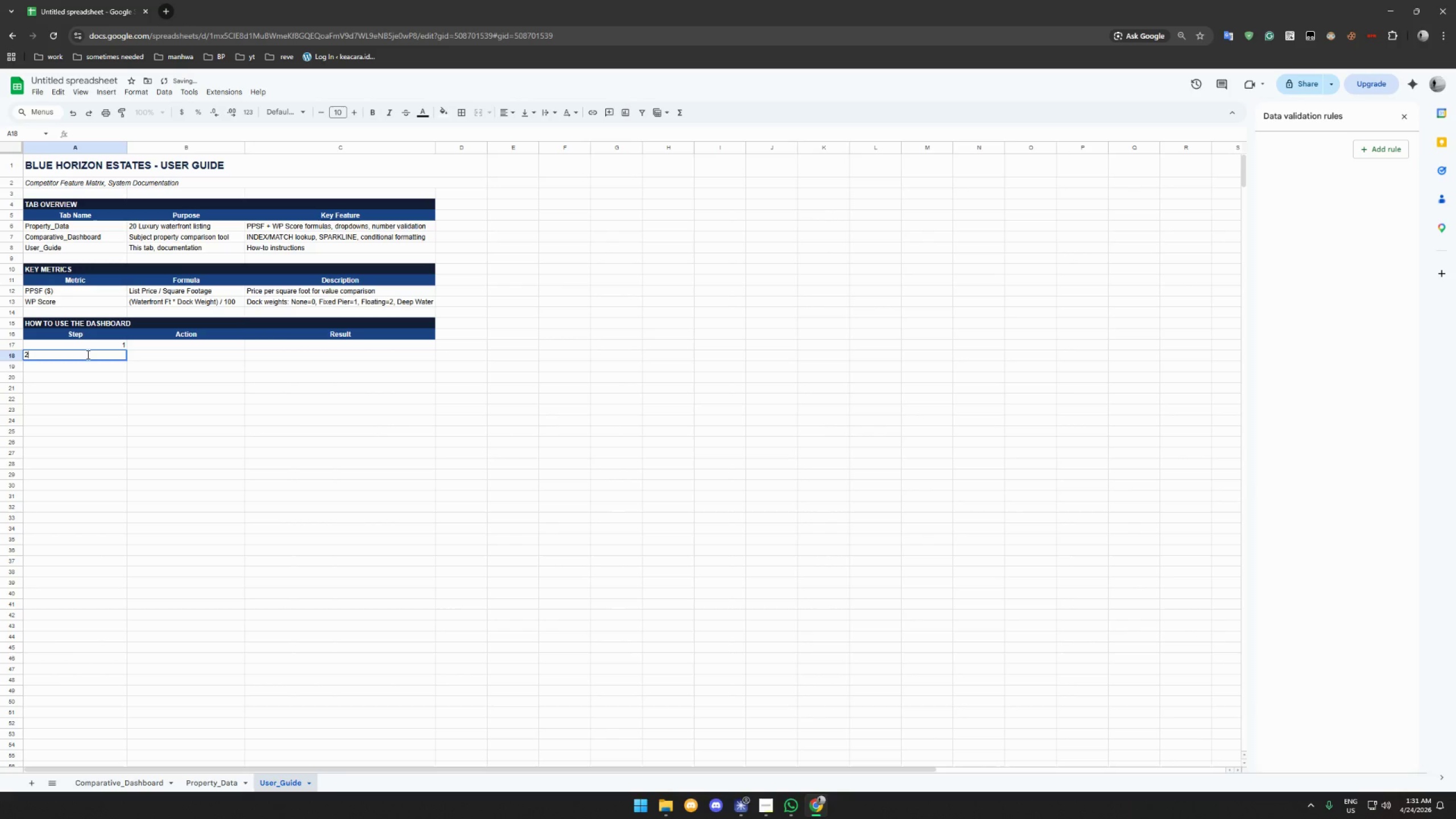 
key(2)
 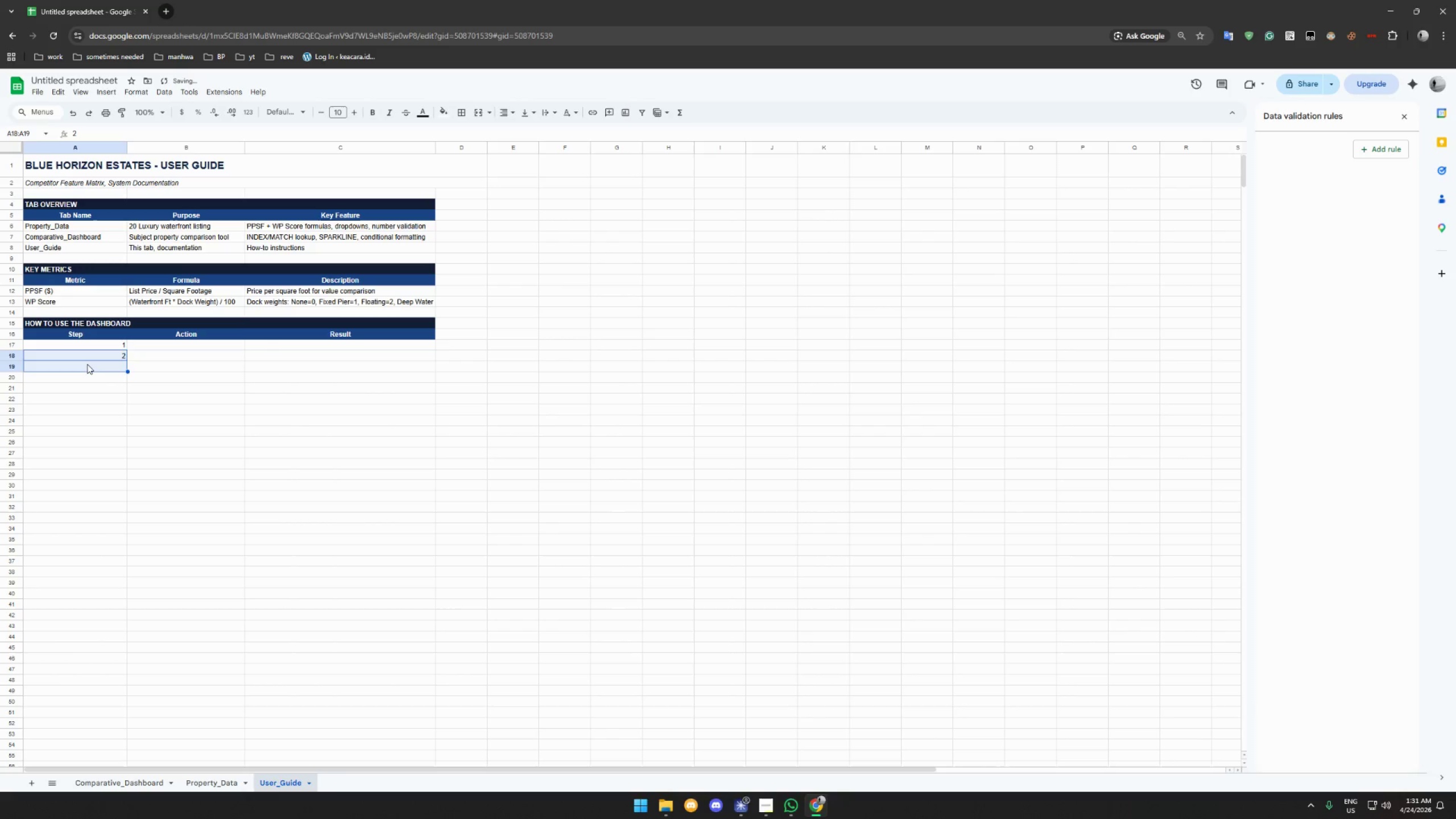 
key(3)
 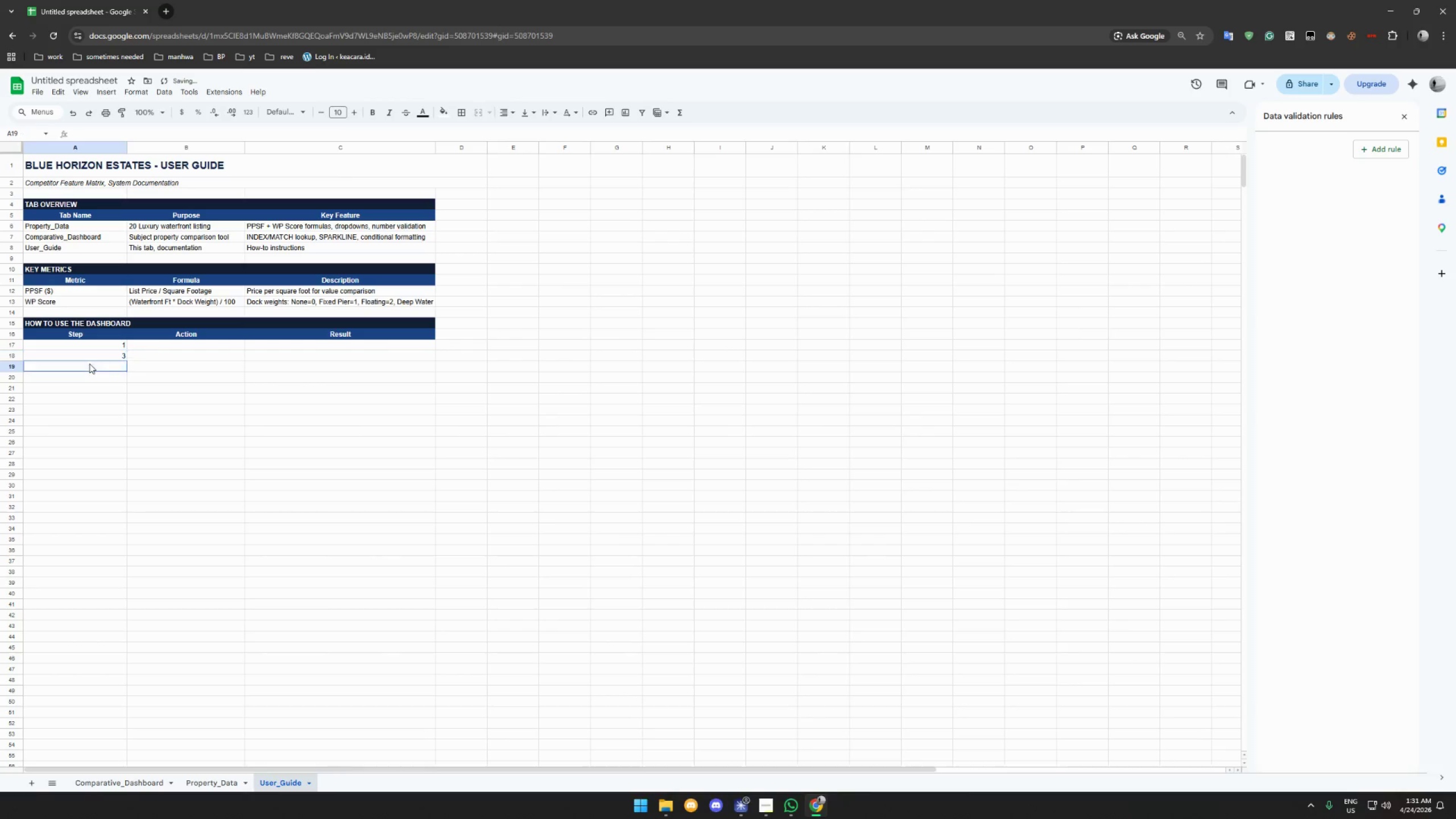 
double_click([93, 357])
 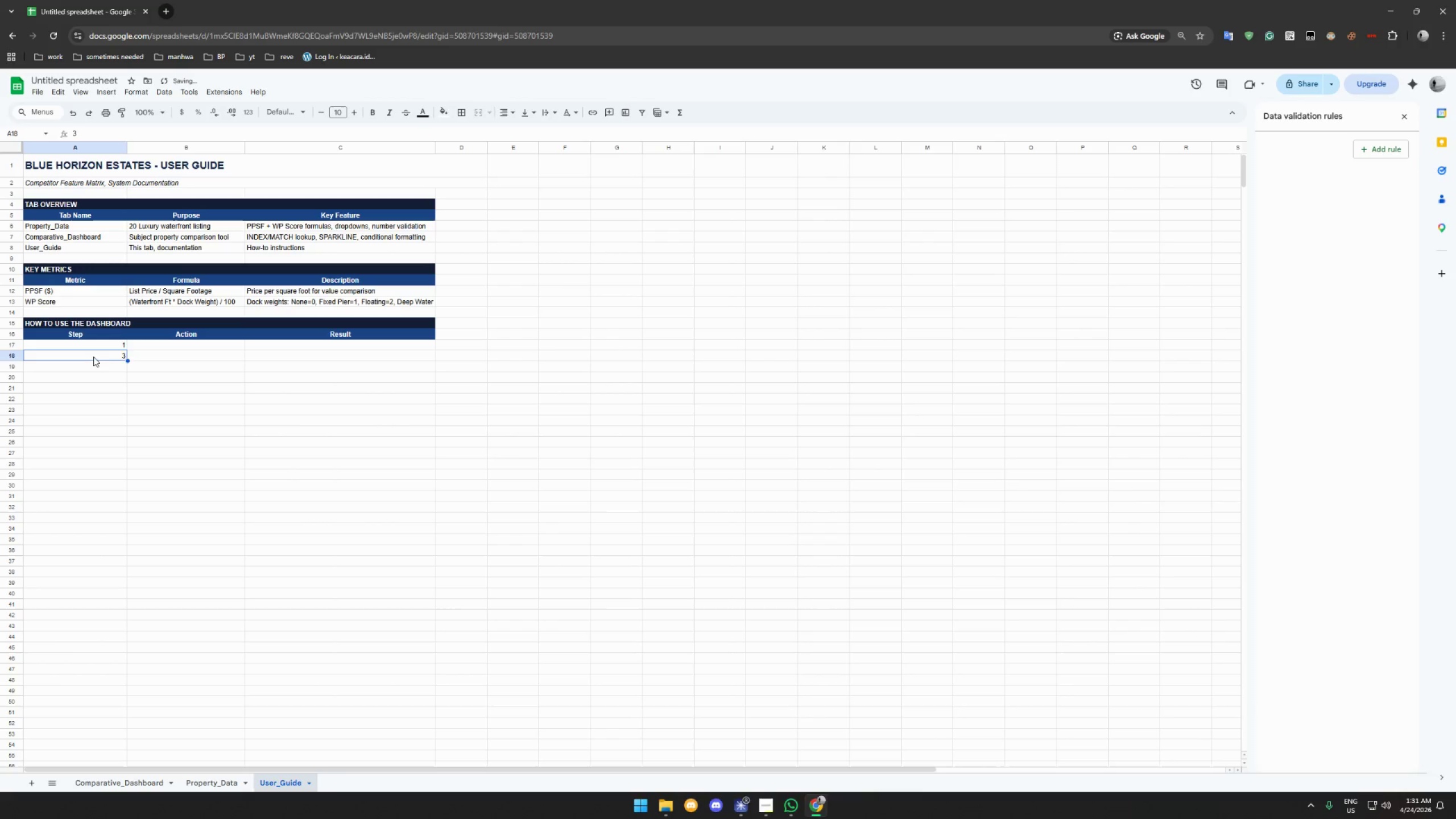 
key(2)
 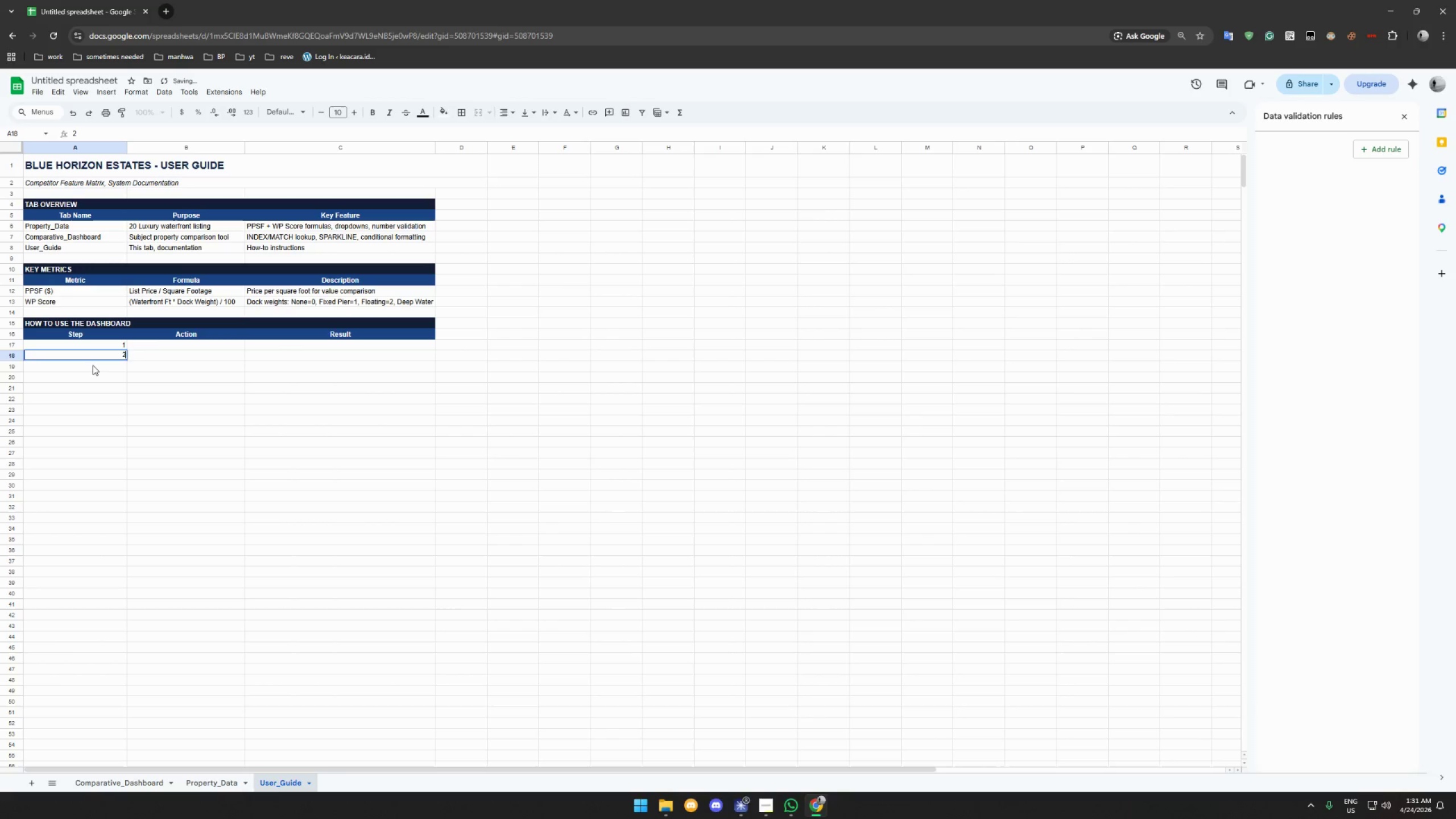 
triple_click([93, 365])
 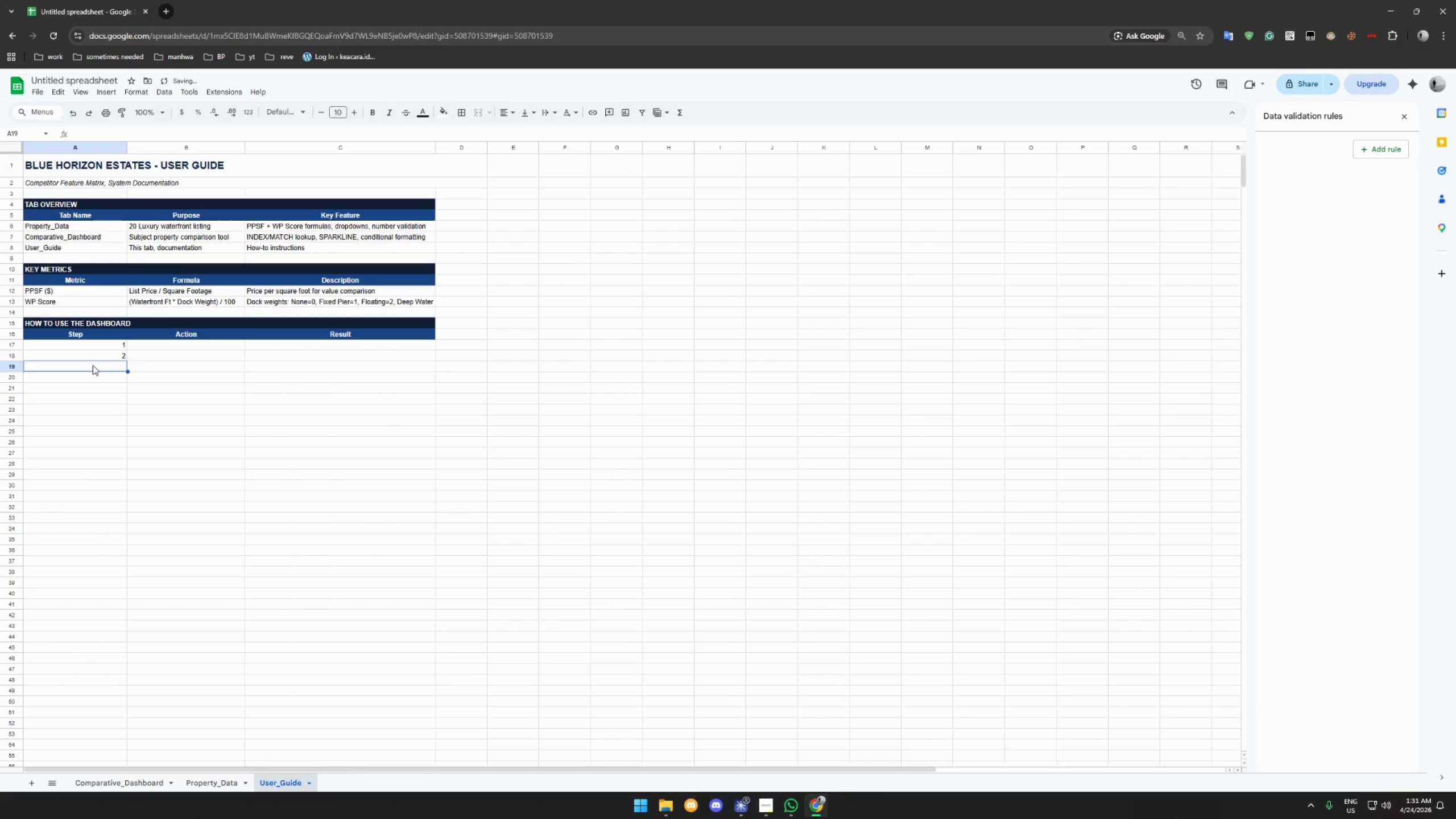 
key(3)
 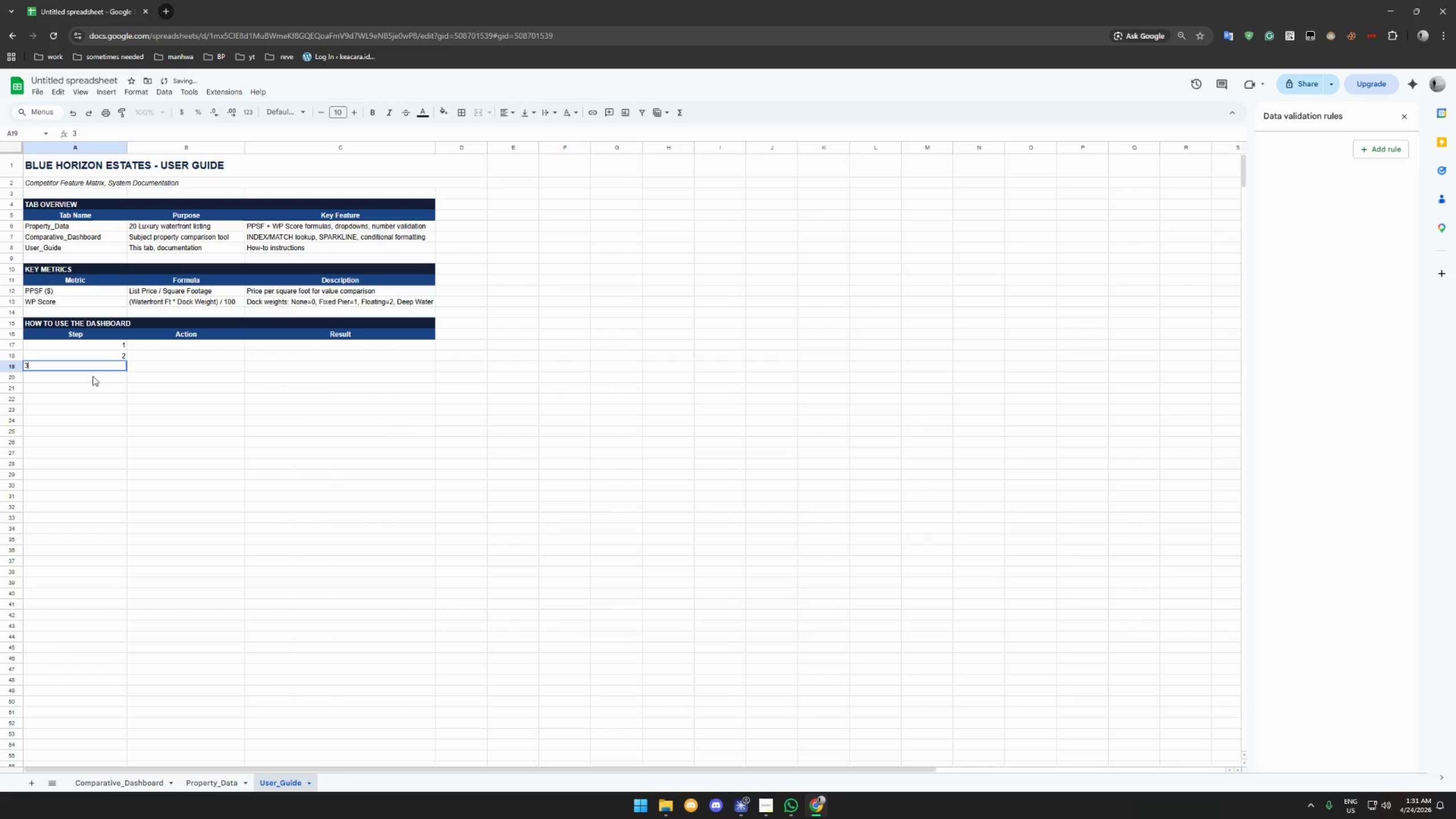 
left_click([93, 376])
 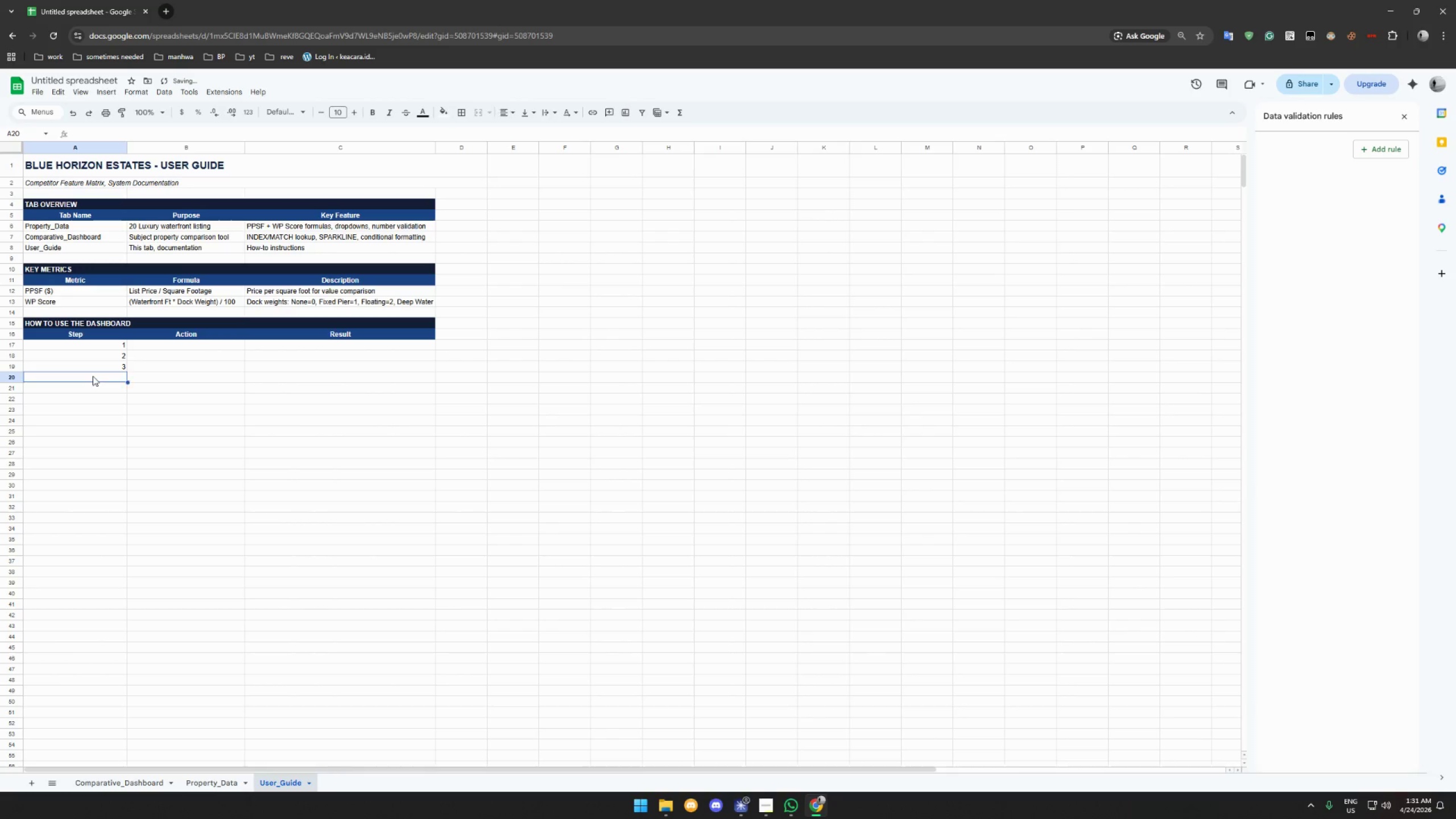 
key(4)
 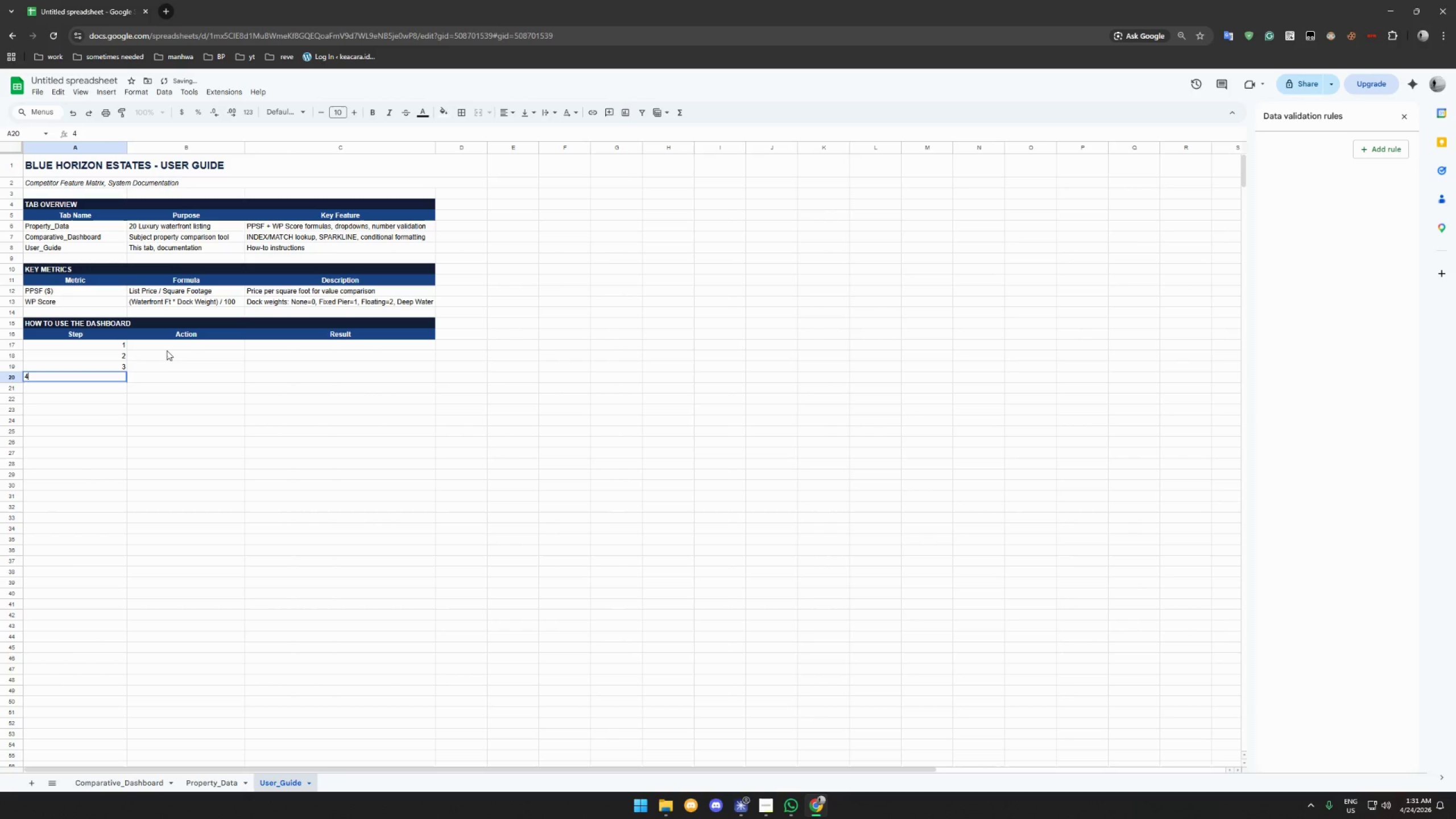 
left_click([170, 346])
 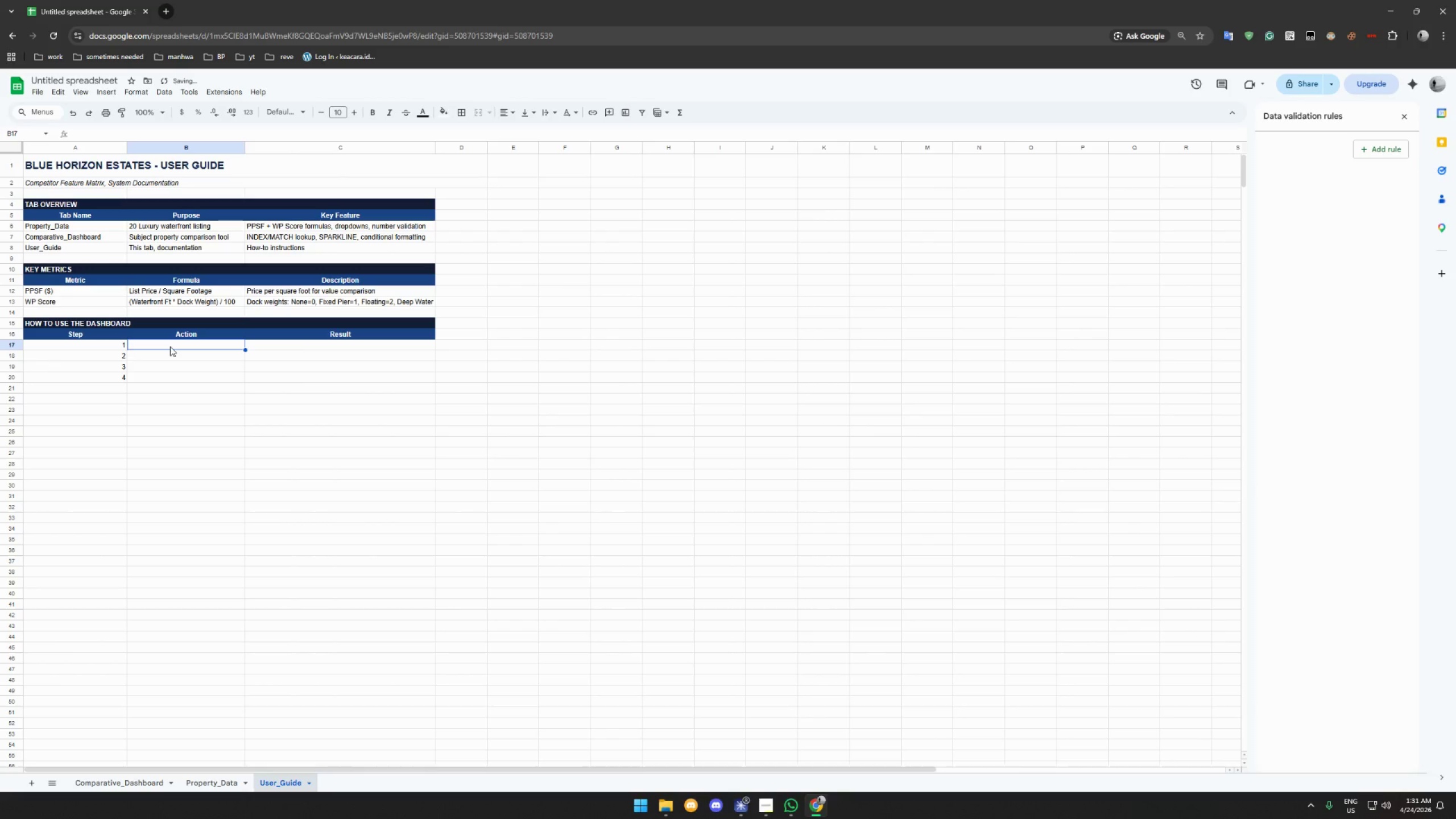 
type(Go to Comparative_da)
key(Backspace)
key(Backspace)
type(Dashboard)
 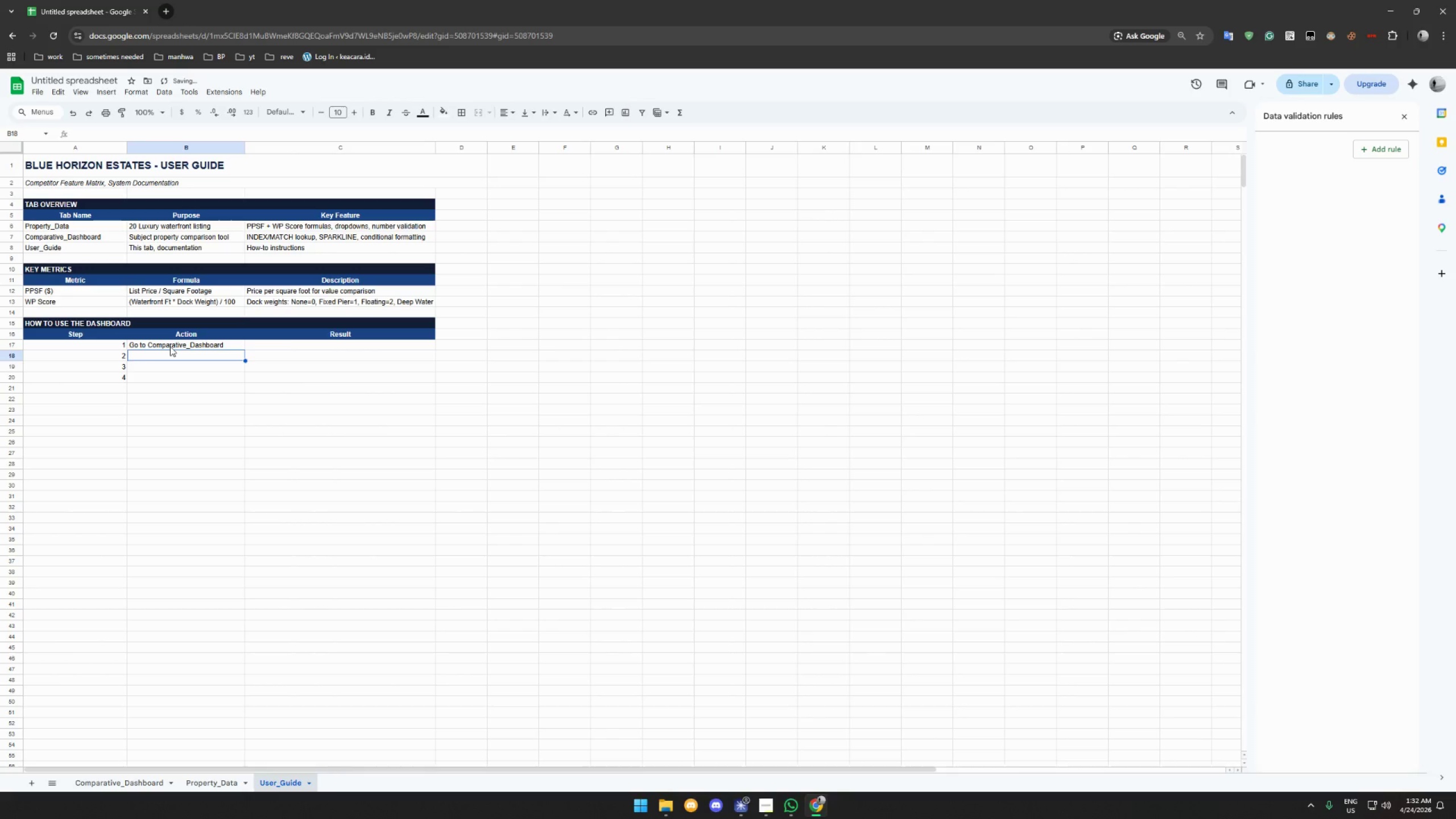 
 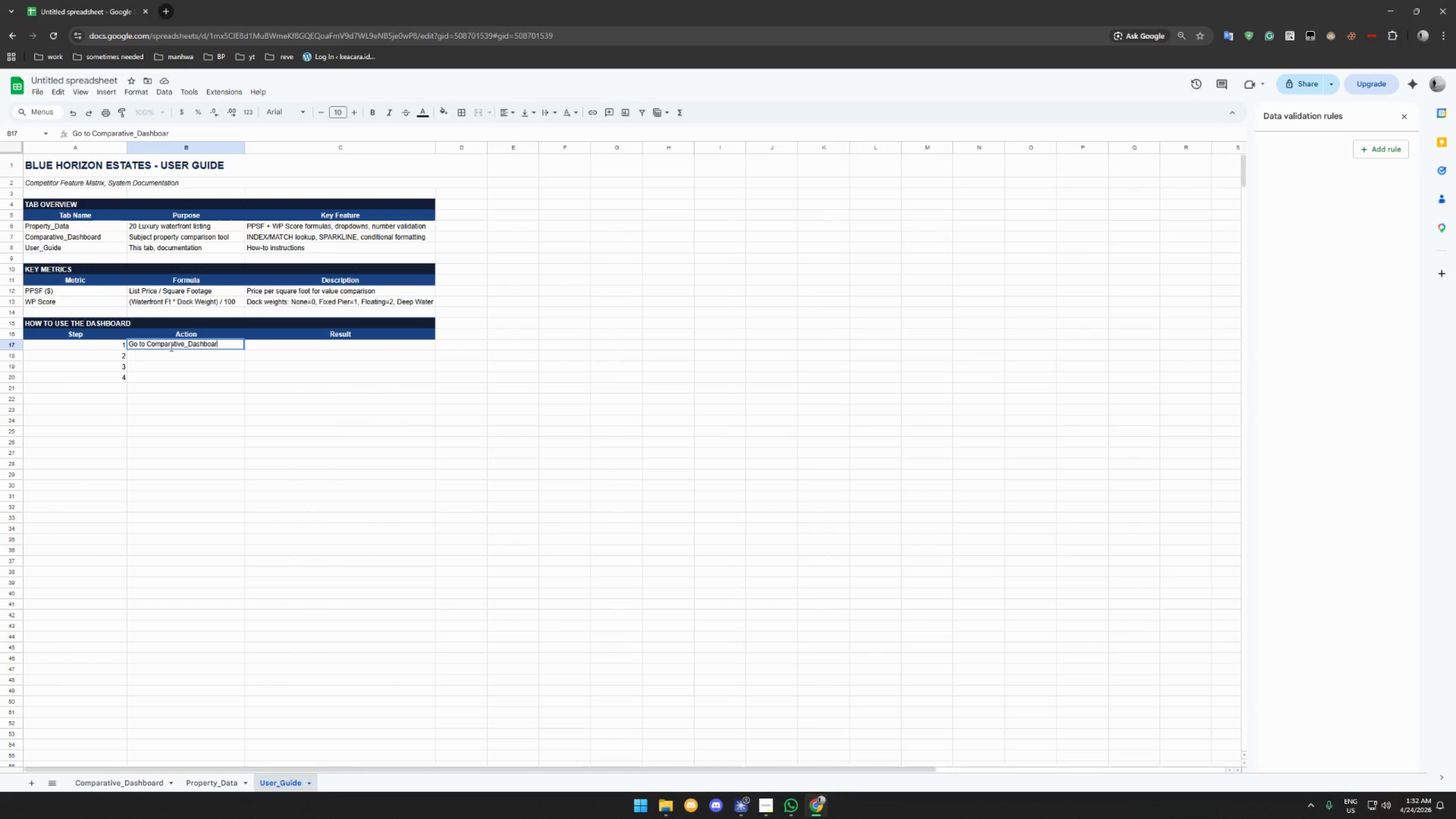 
key(Enter)
 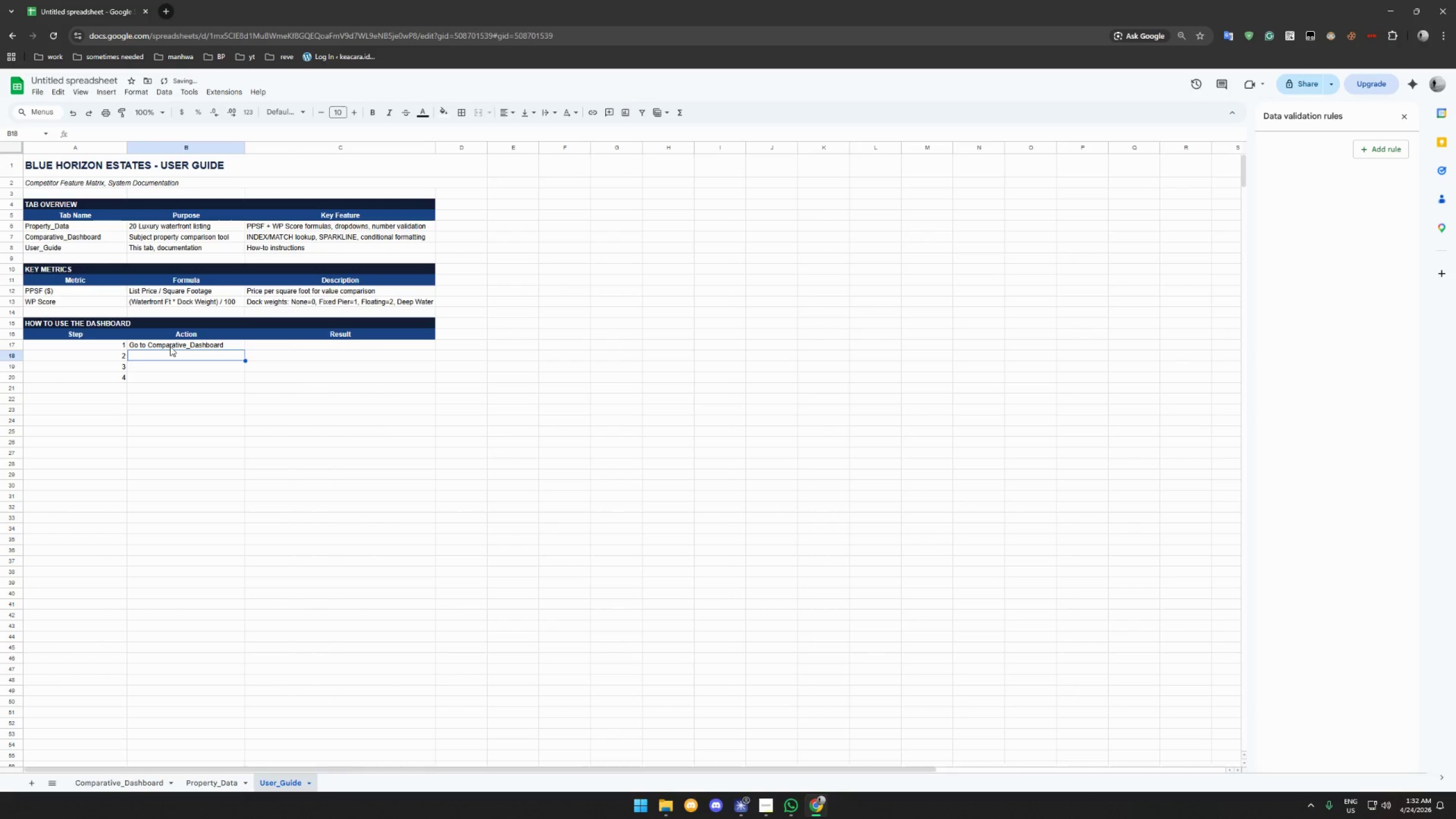 
type(Click B5 and select a property from dropdown)
 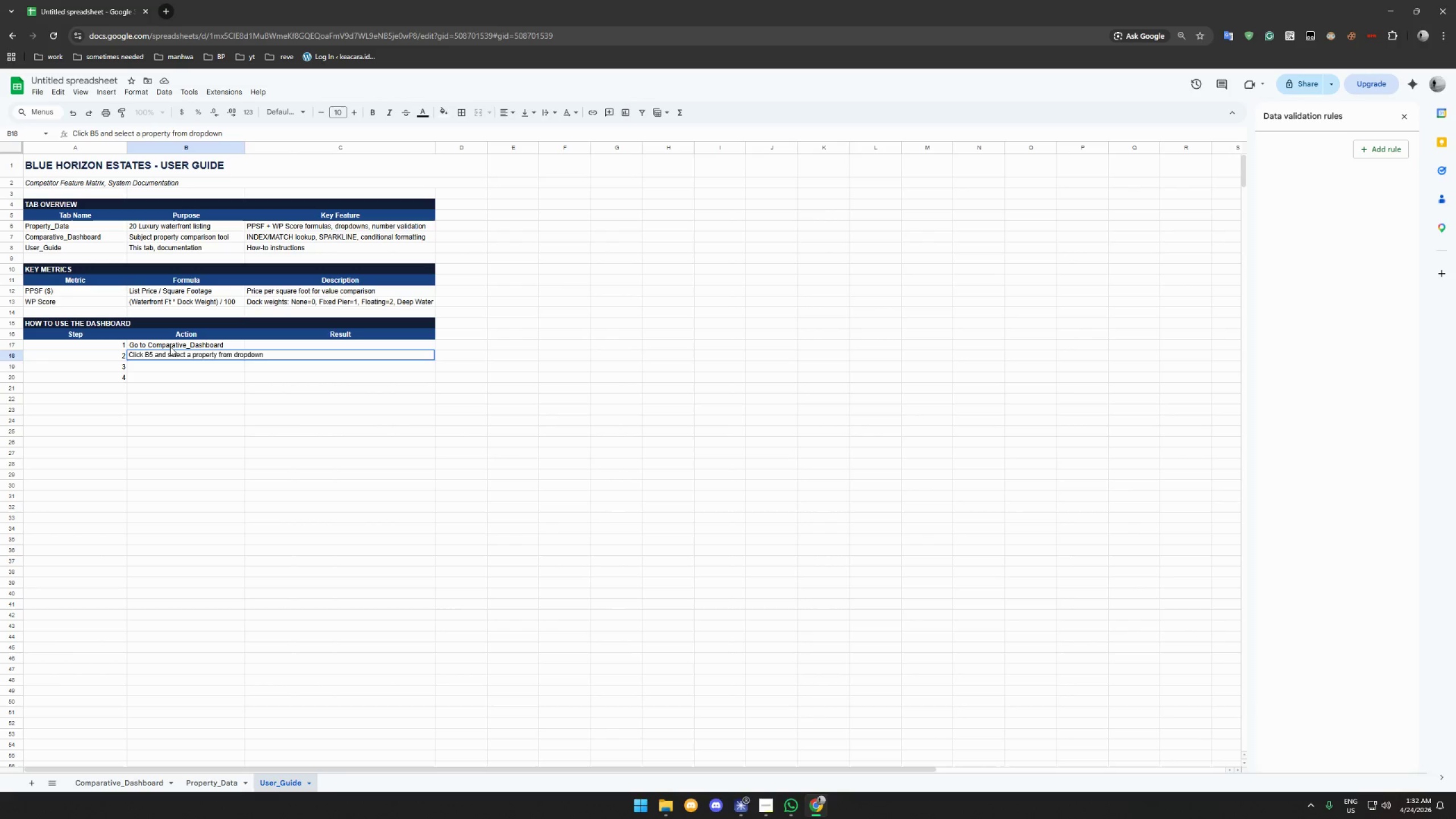 
key(Enter)
 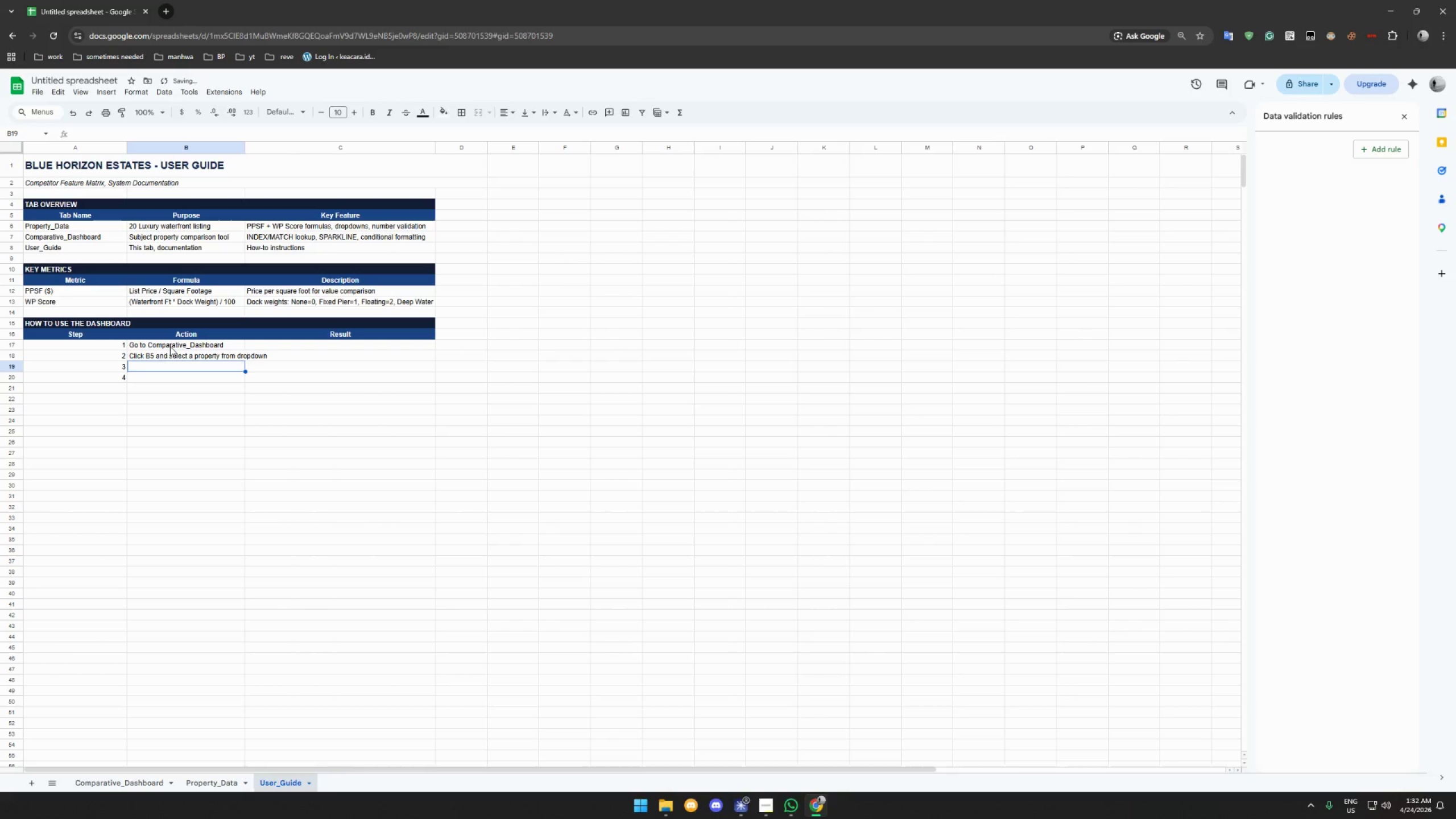 
type(Compare subject vs Nighboor Avg)
 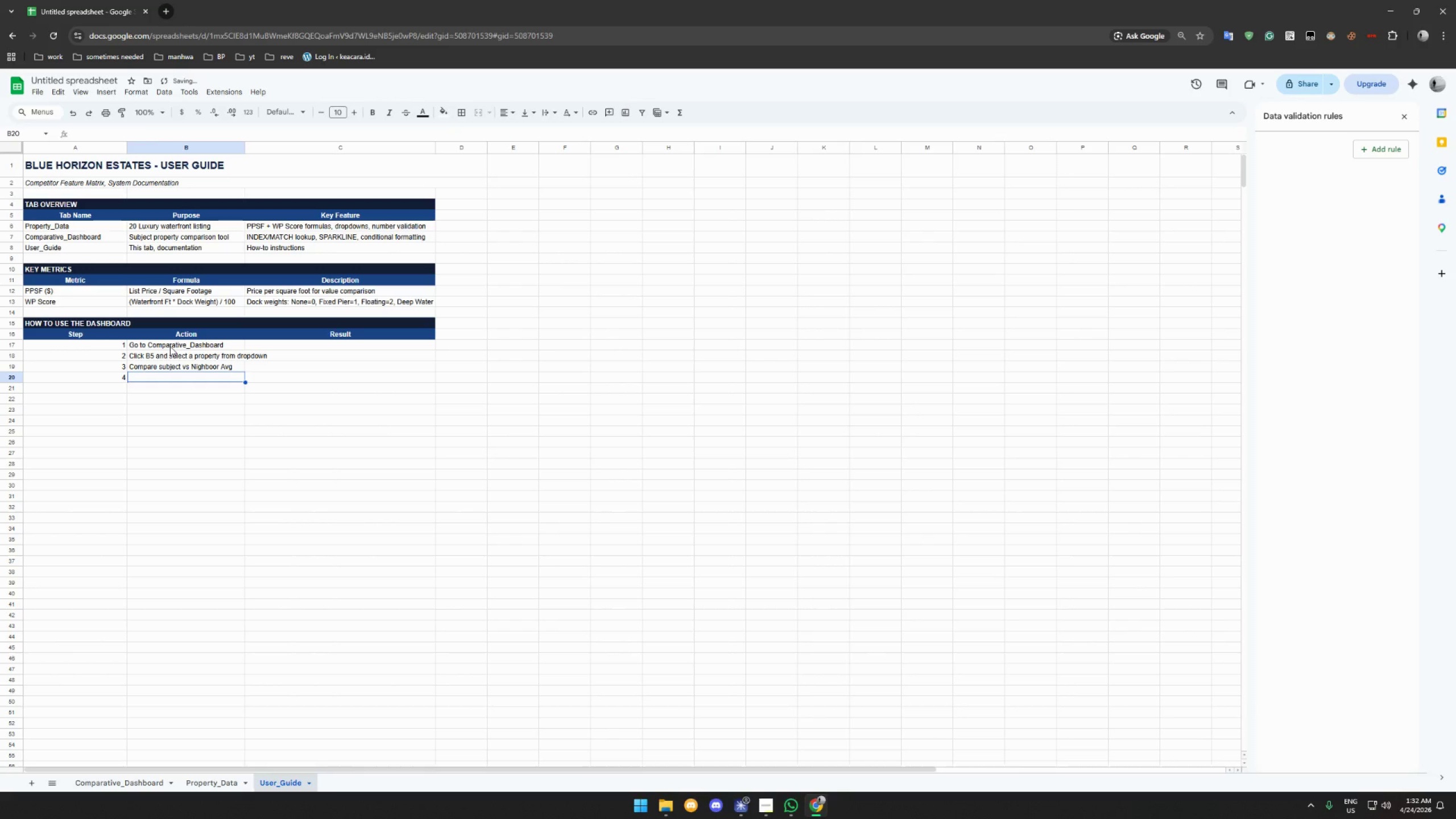 
 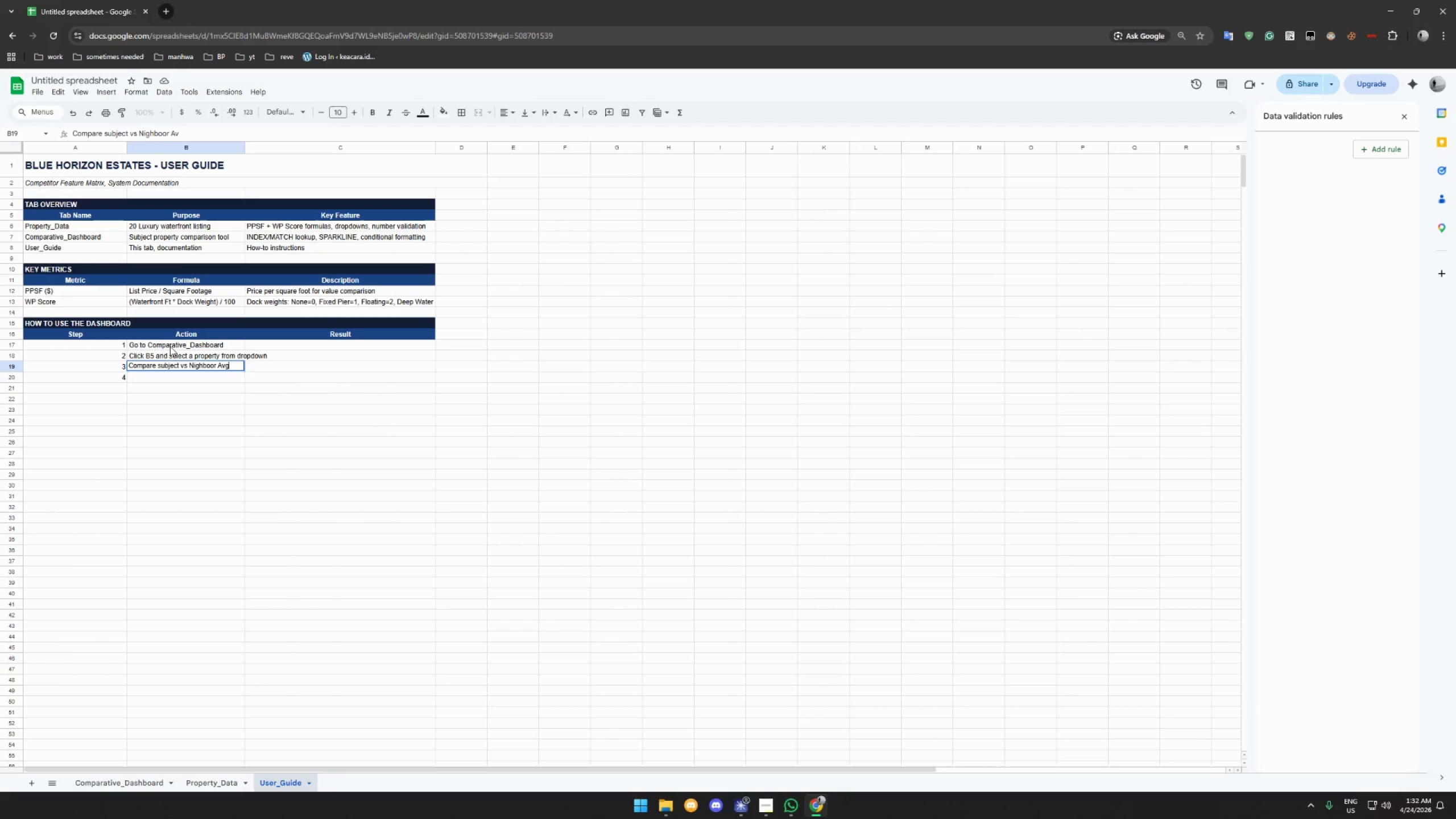 
key(Enter)
 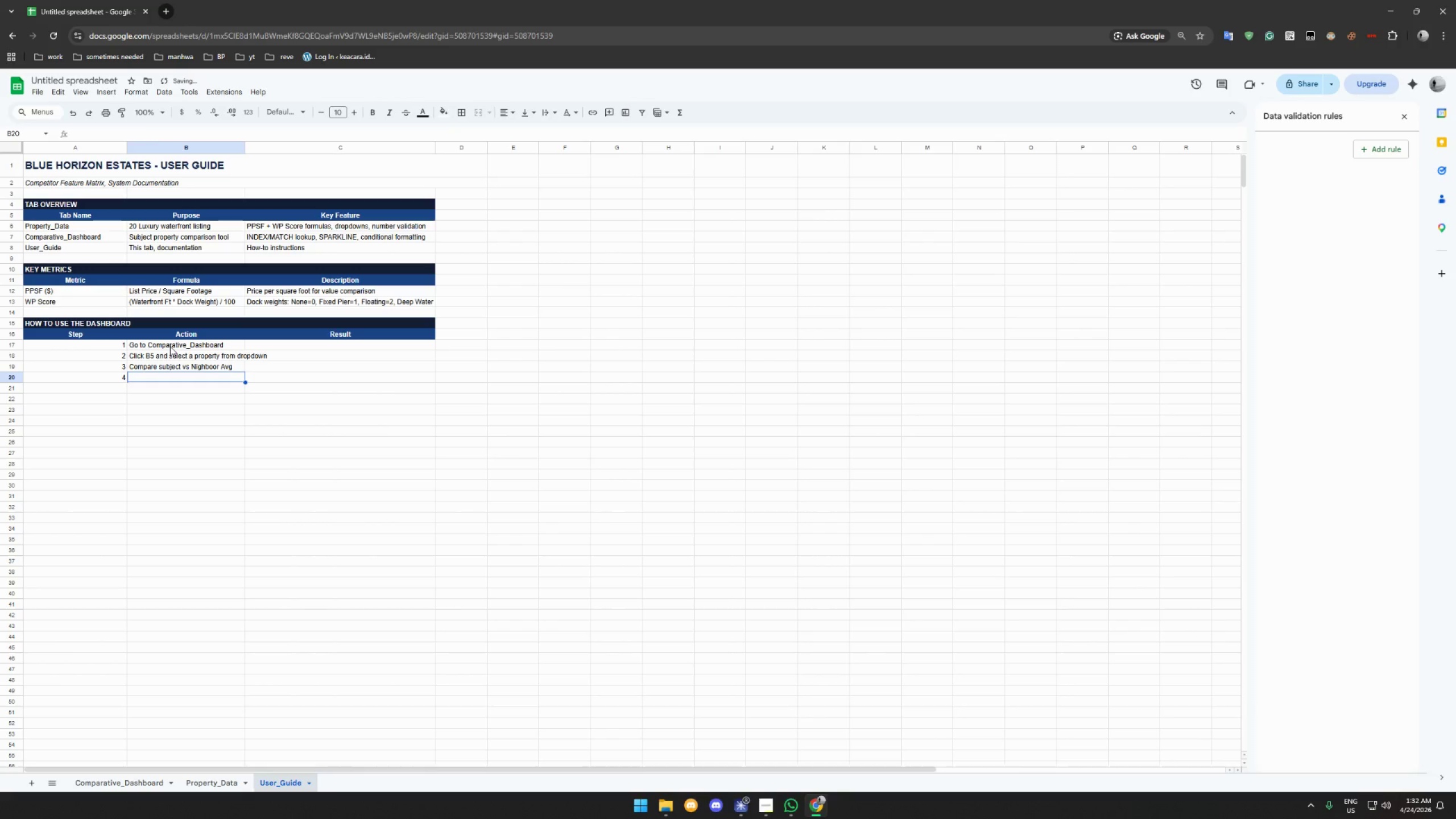 
type(Check SPAK)
key(Backspace)
type(RKLINE bars for price position)
 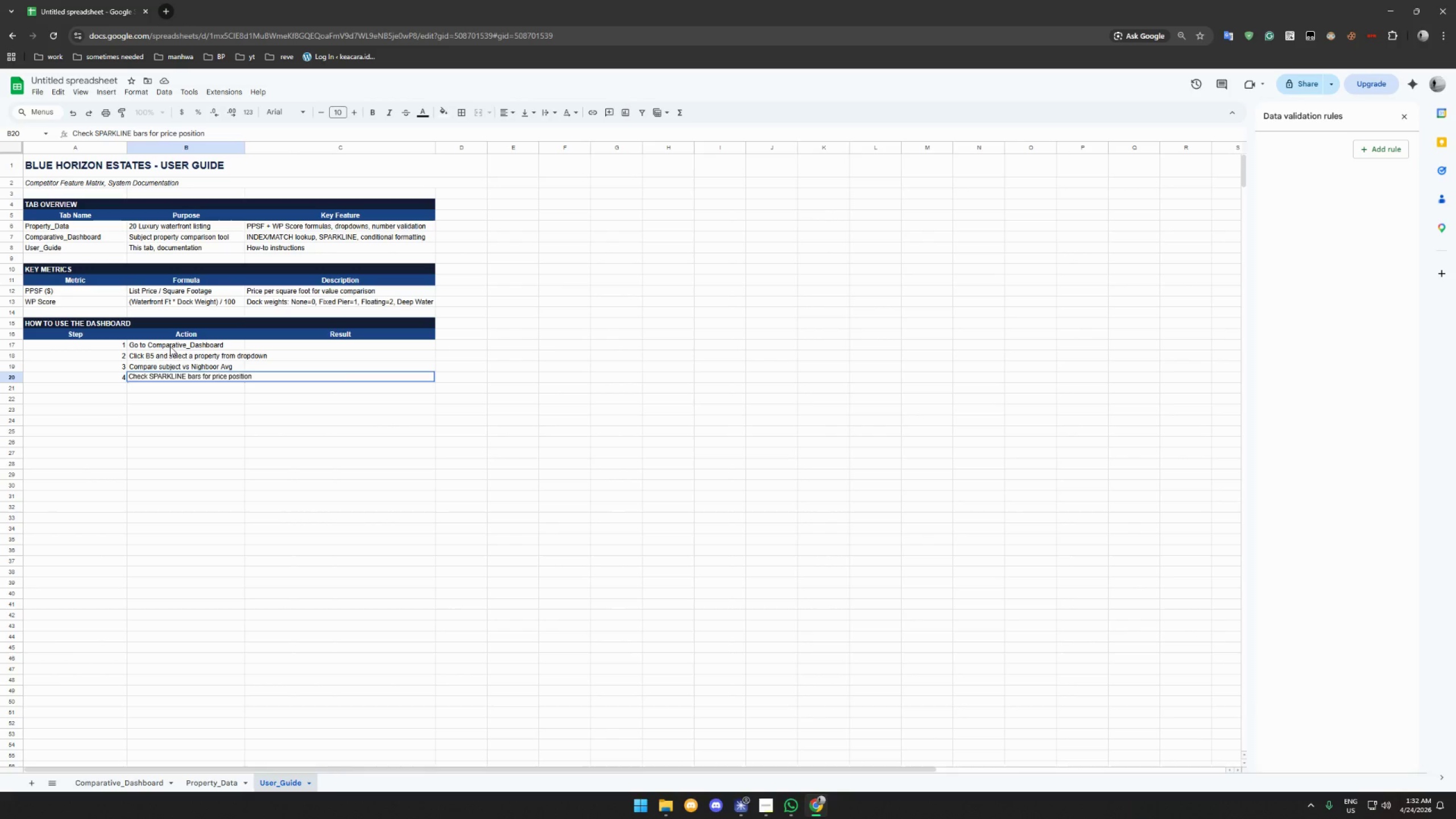 
double_click([246, 148])
 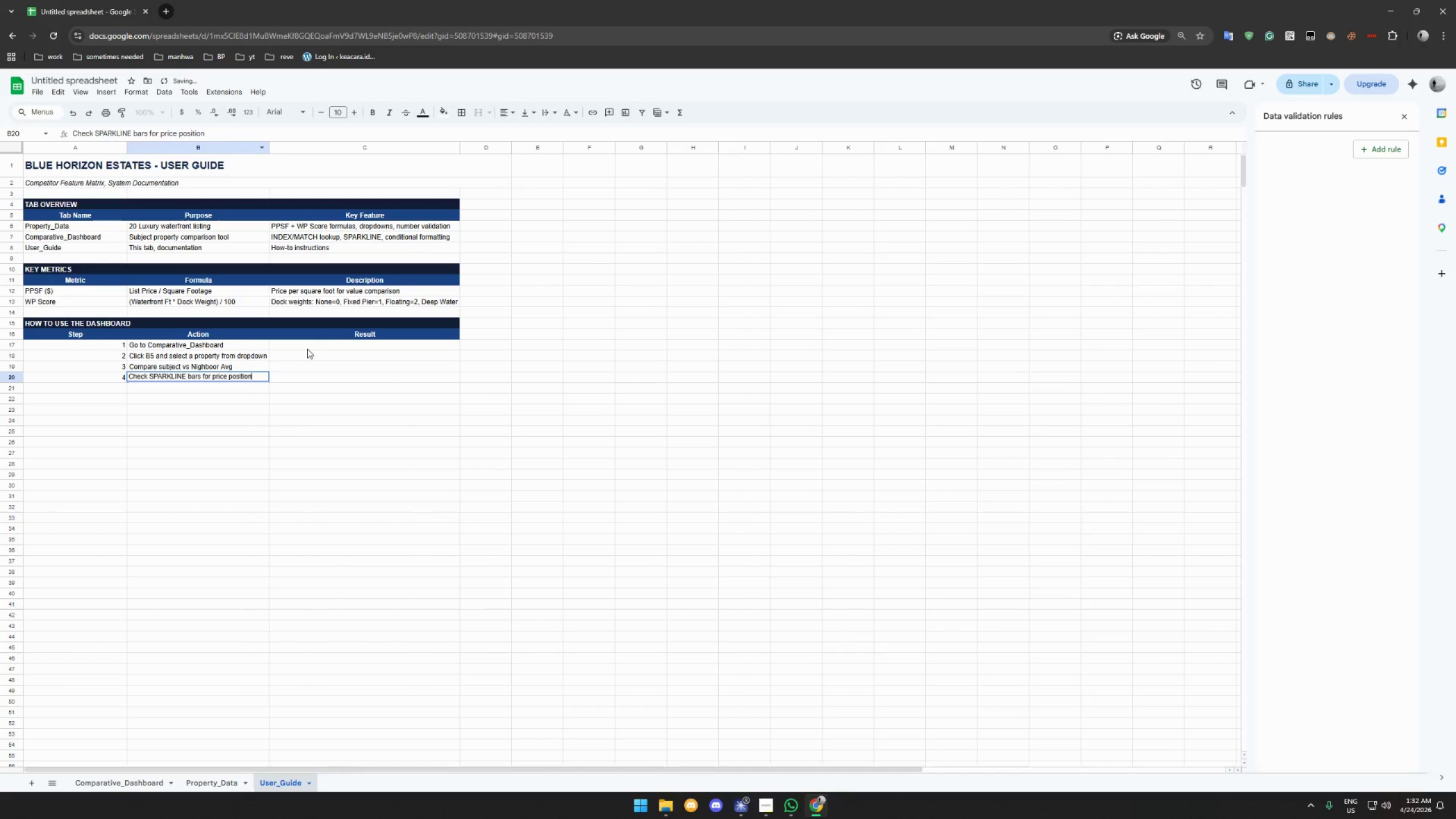 
left_click([307, 345])
 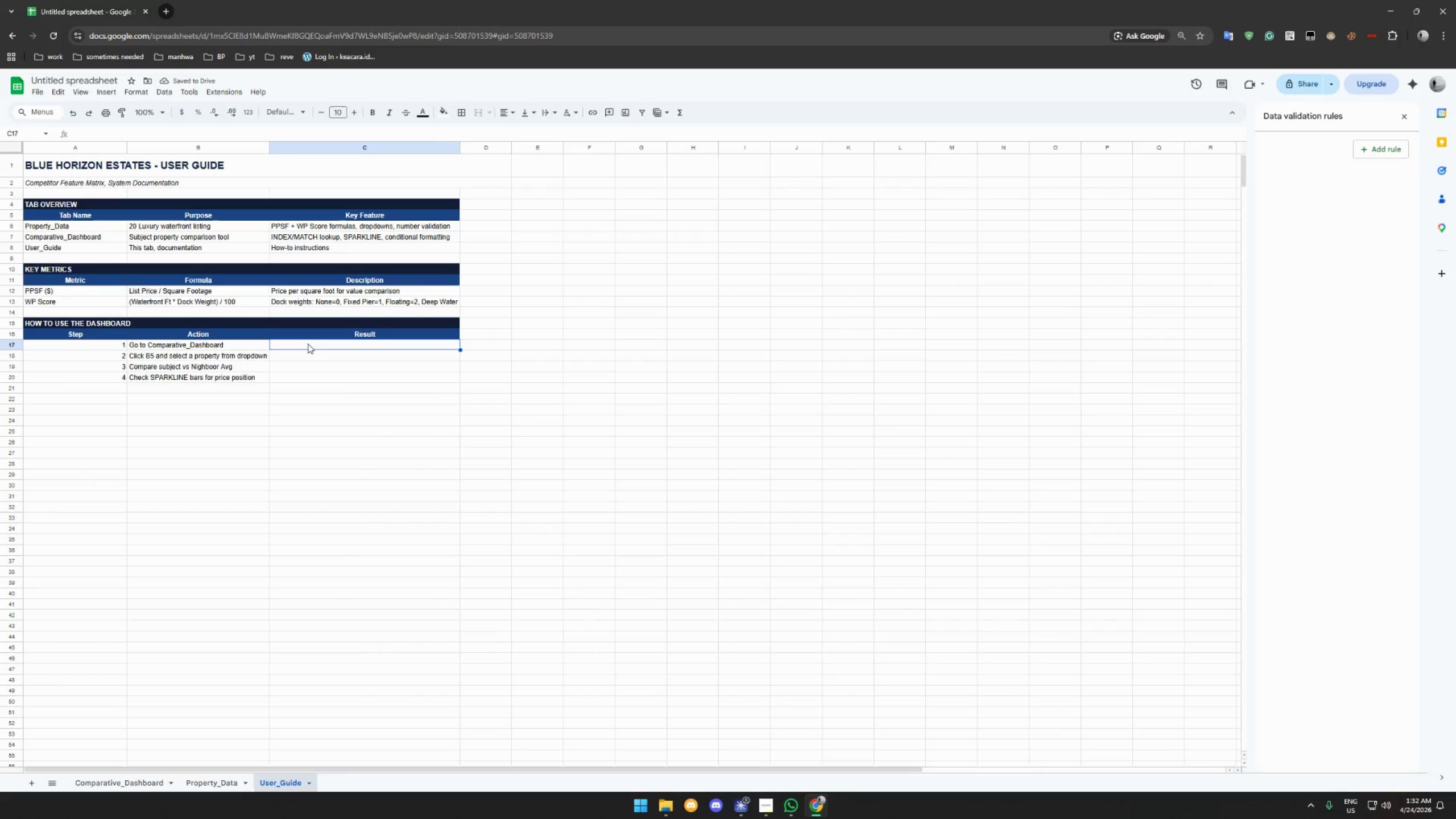 
left_click([325, 358])
 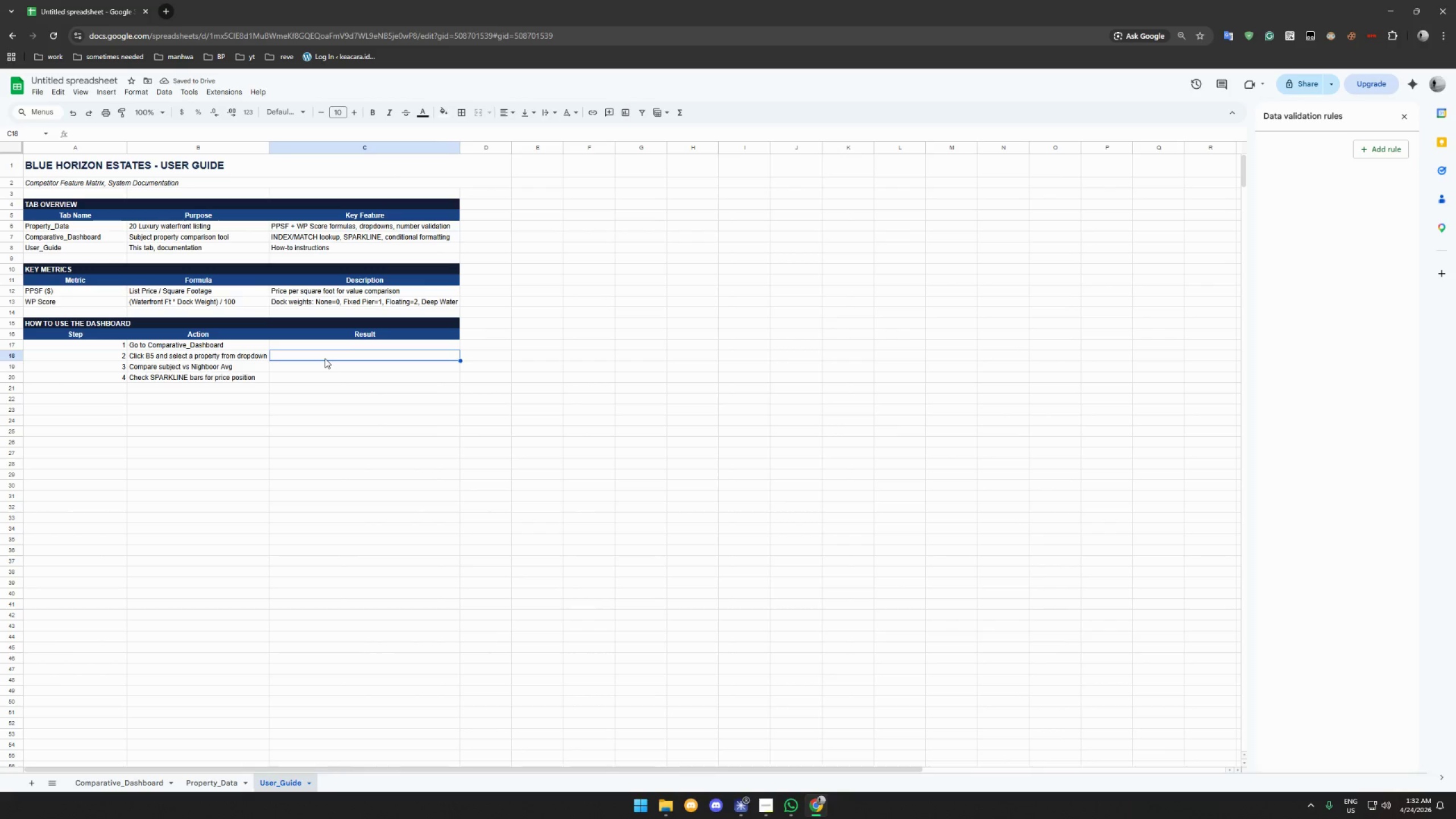 
type(All metrics autoi=)
key(Backspace)
key(Backspace)
type(-populate via INDEX/MATCH)
 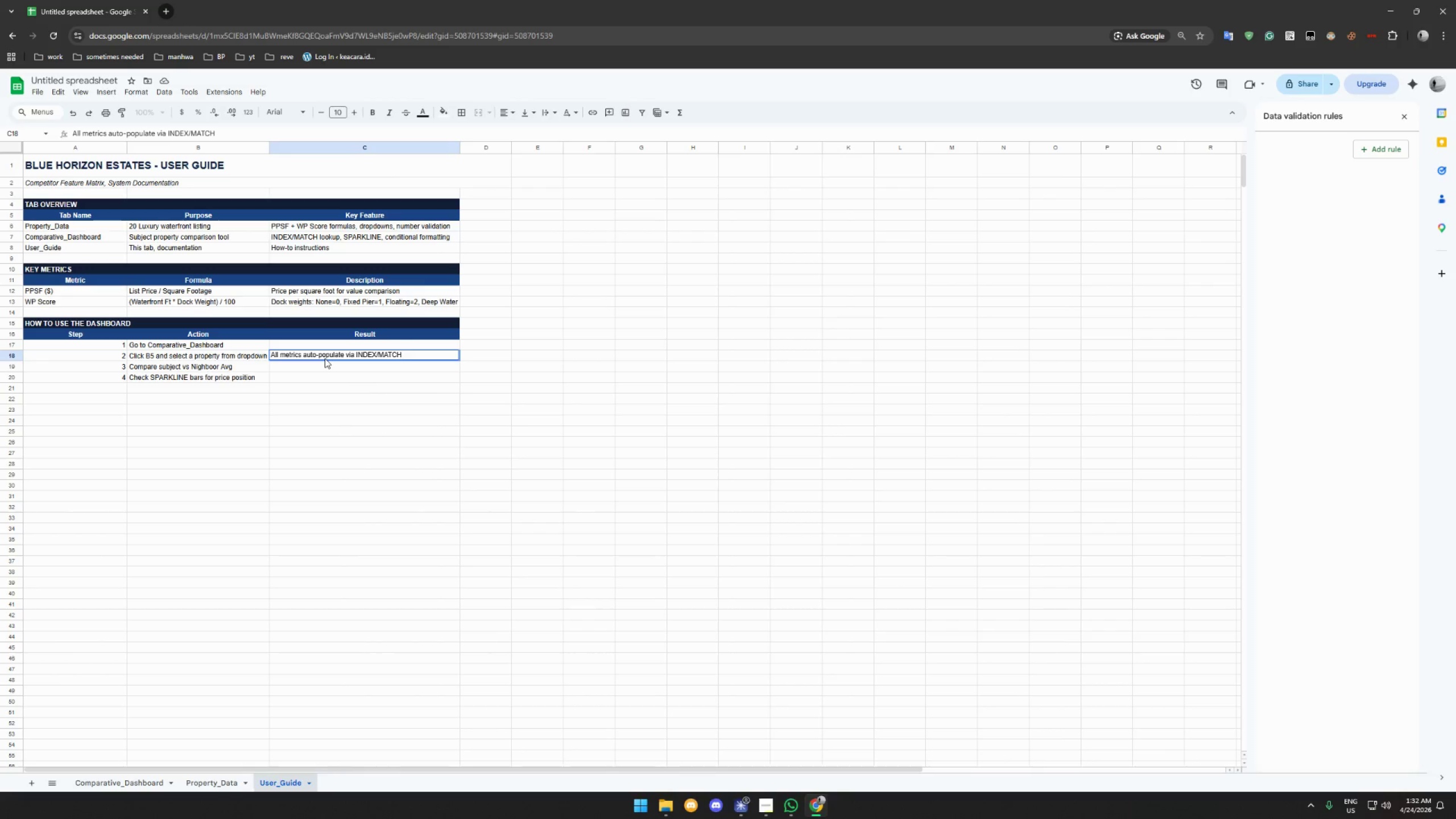 
key(Enter)
 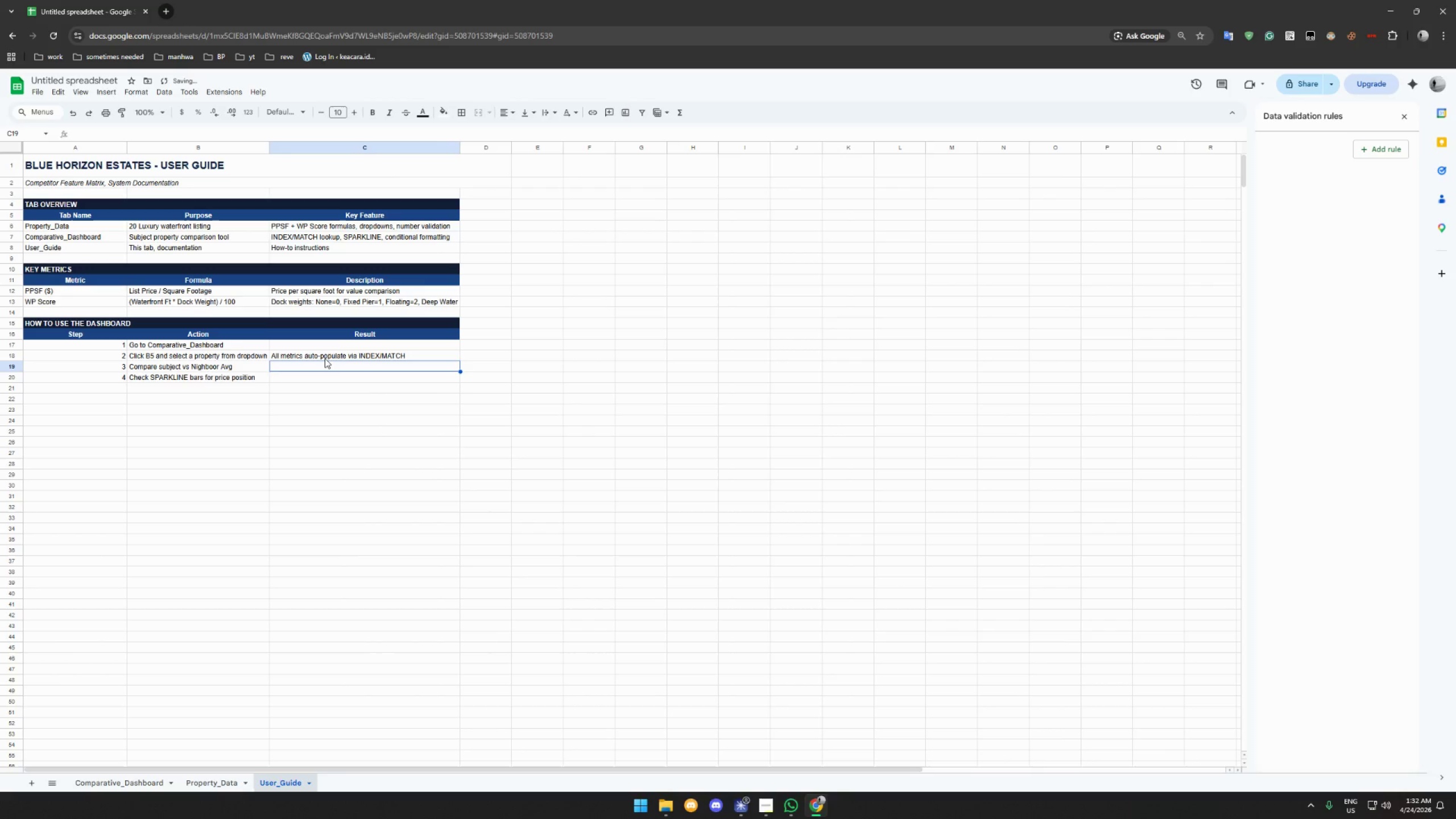 
type(Difference column Sh)
key(Backspace)
key(Backspace)
type(shows over/under)
 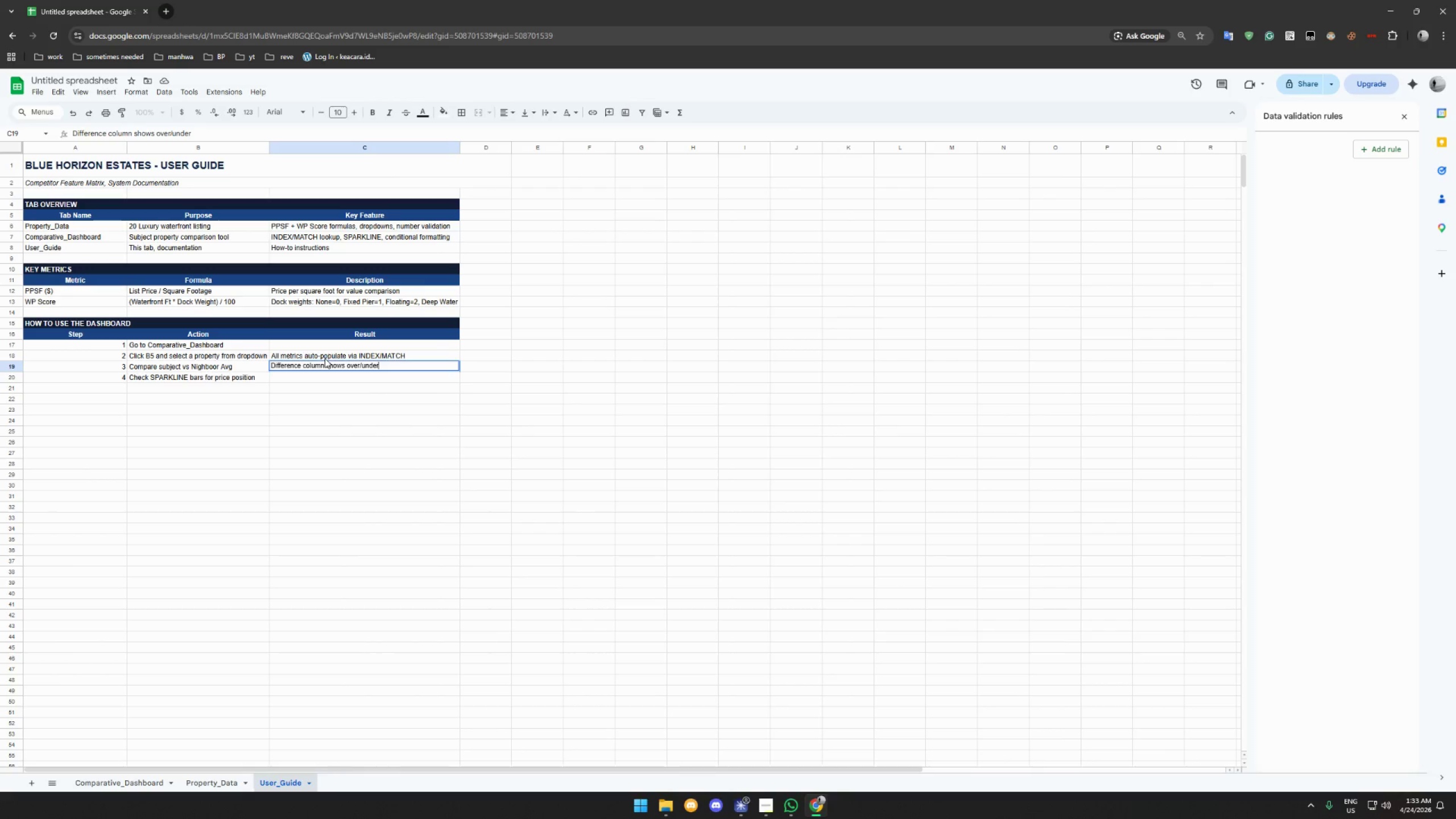 
key(Enter)
 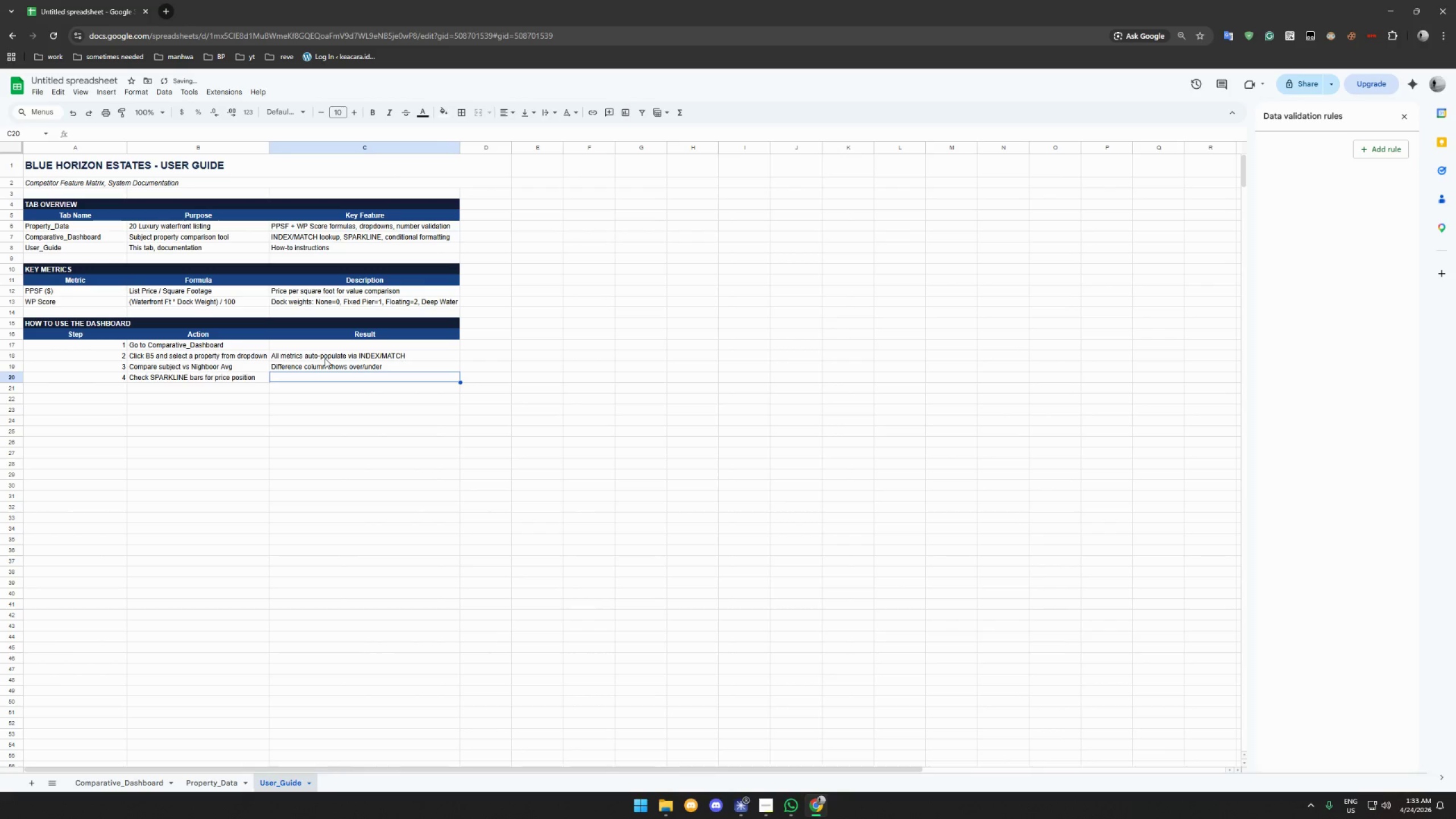 
type(Visual distribution of all 20 prices)
 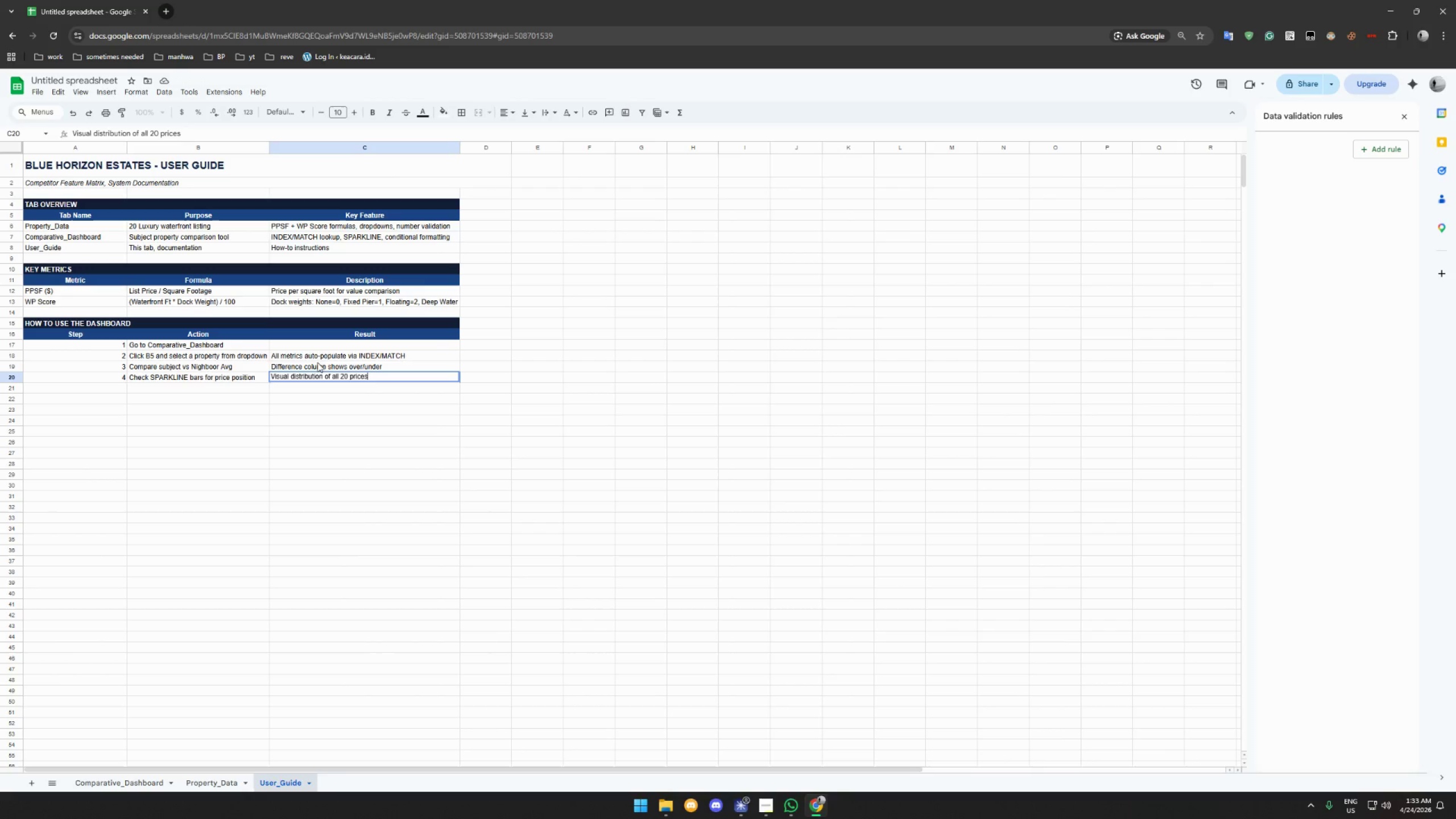 
left_click([278, 402])
 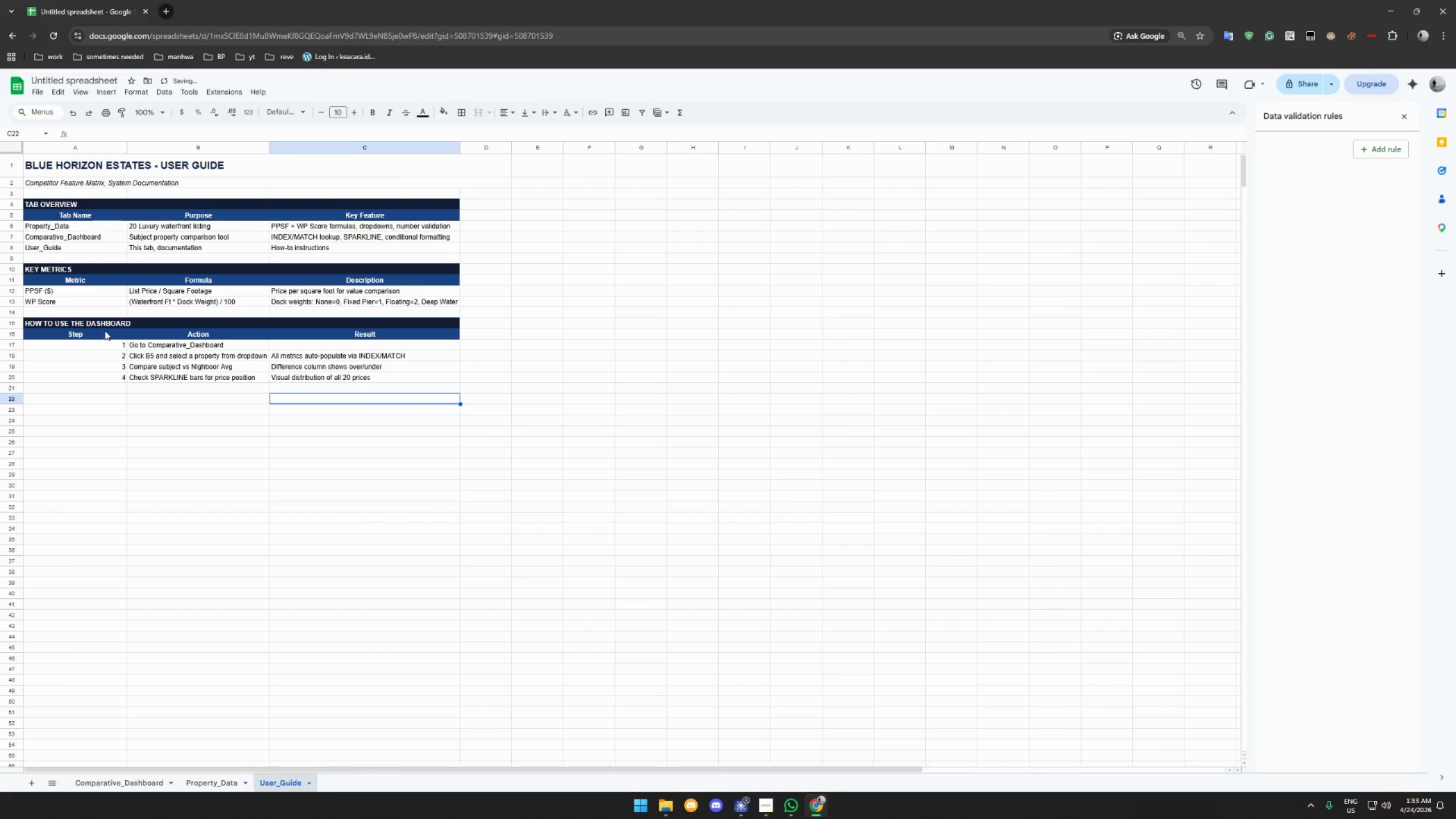 
left_click_drag(start_coordinate=[102, 324], to_coordinate=[417, 331])
 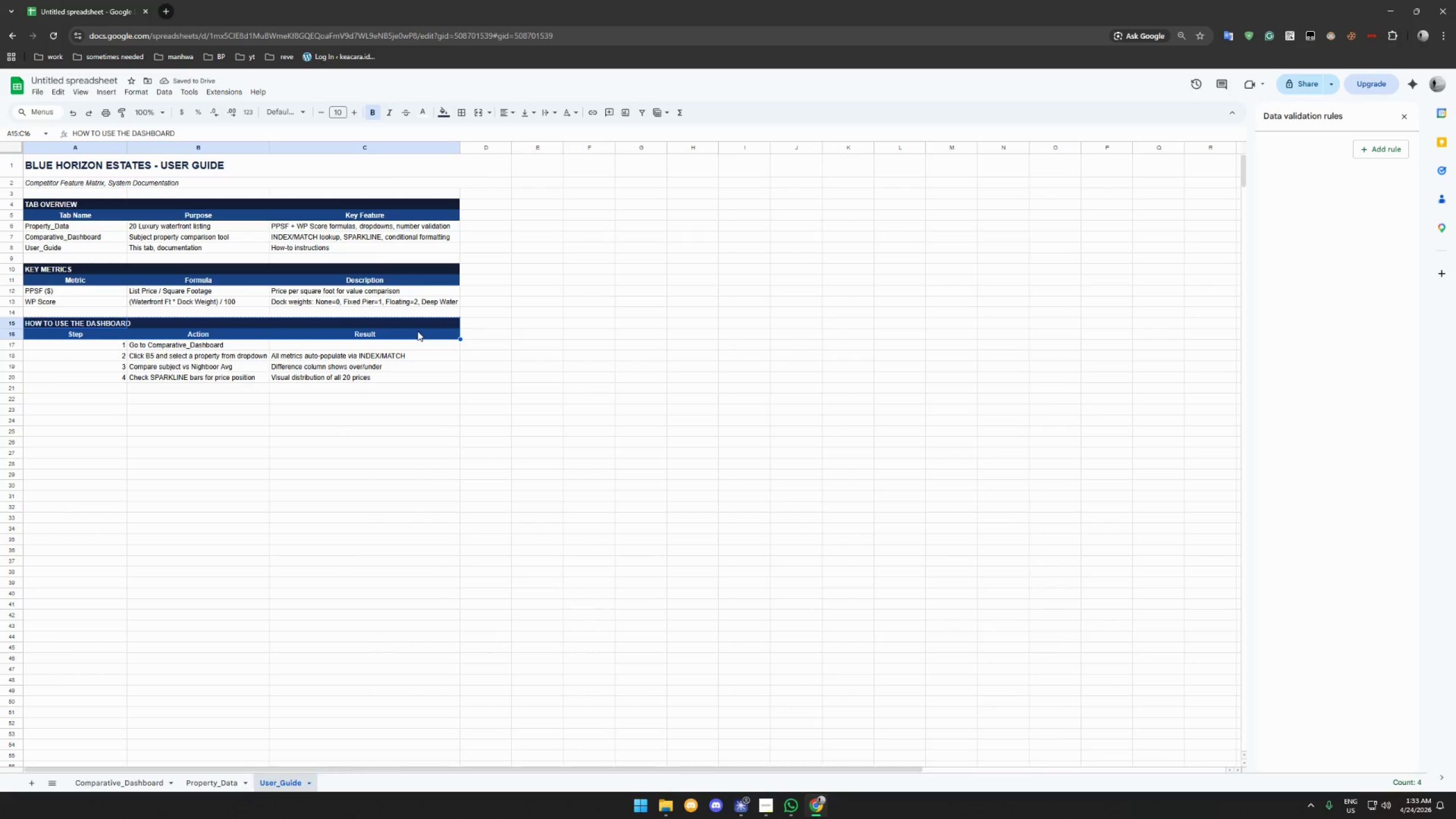 
key(Control+C)
 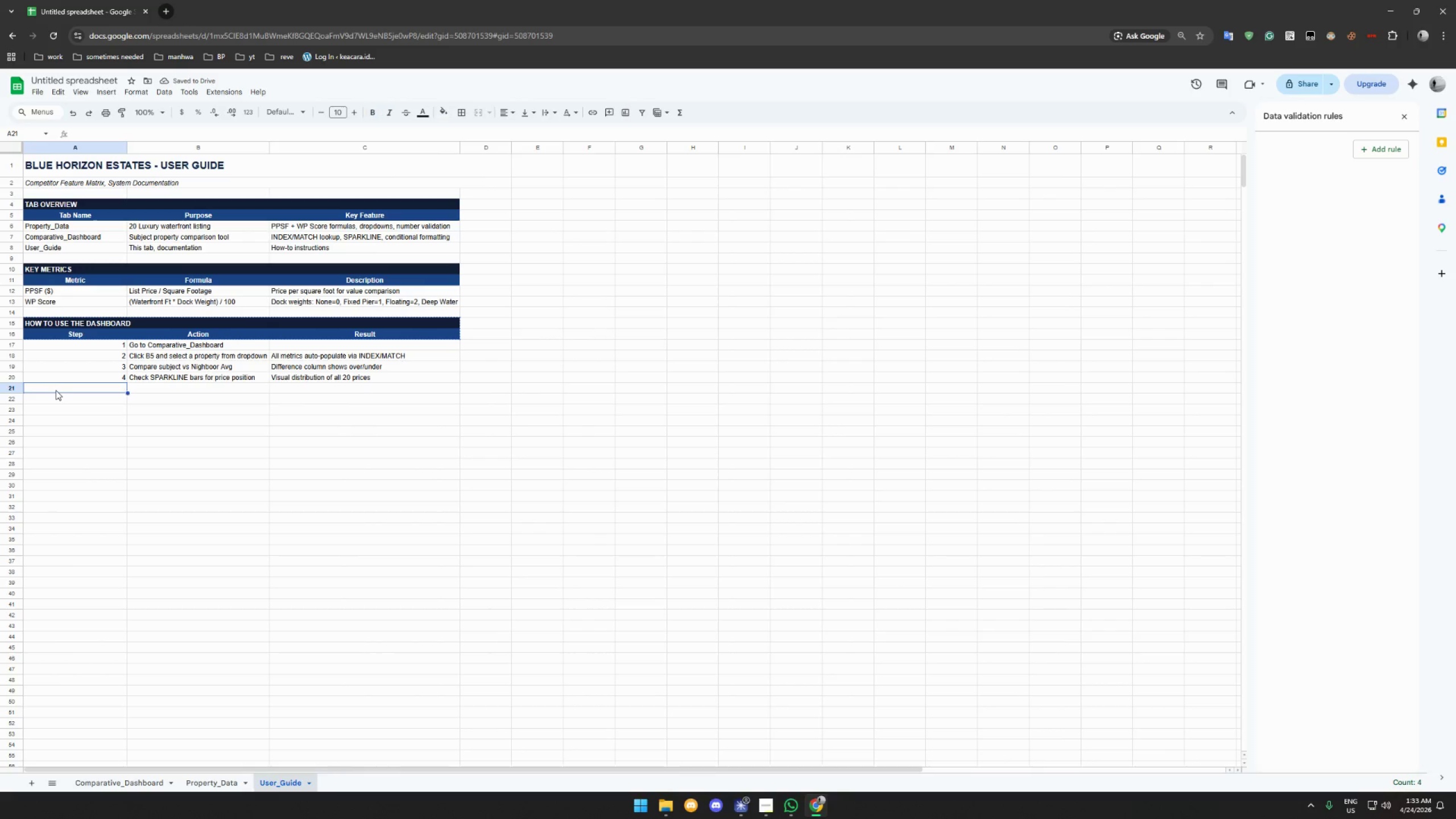 
double_click([54, 397])
 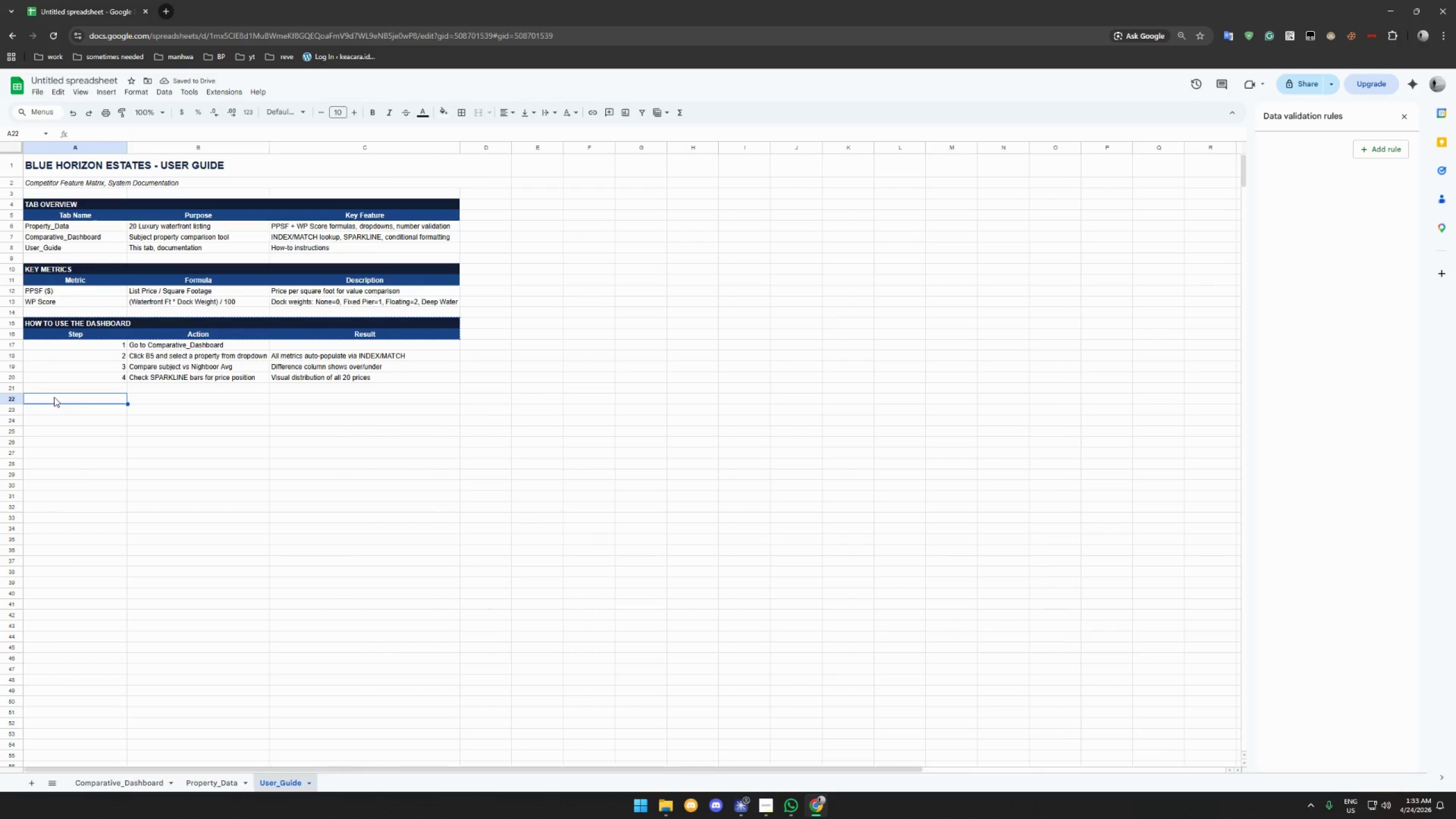 
key(Control+ControlLeft)
 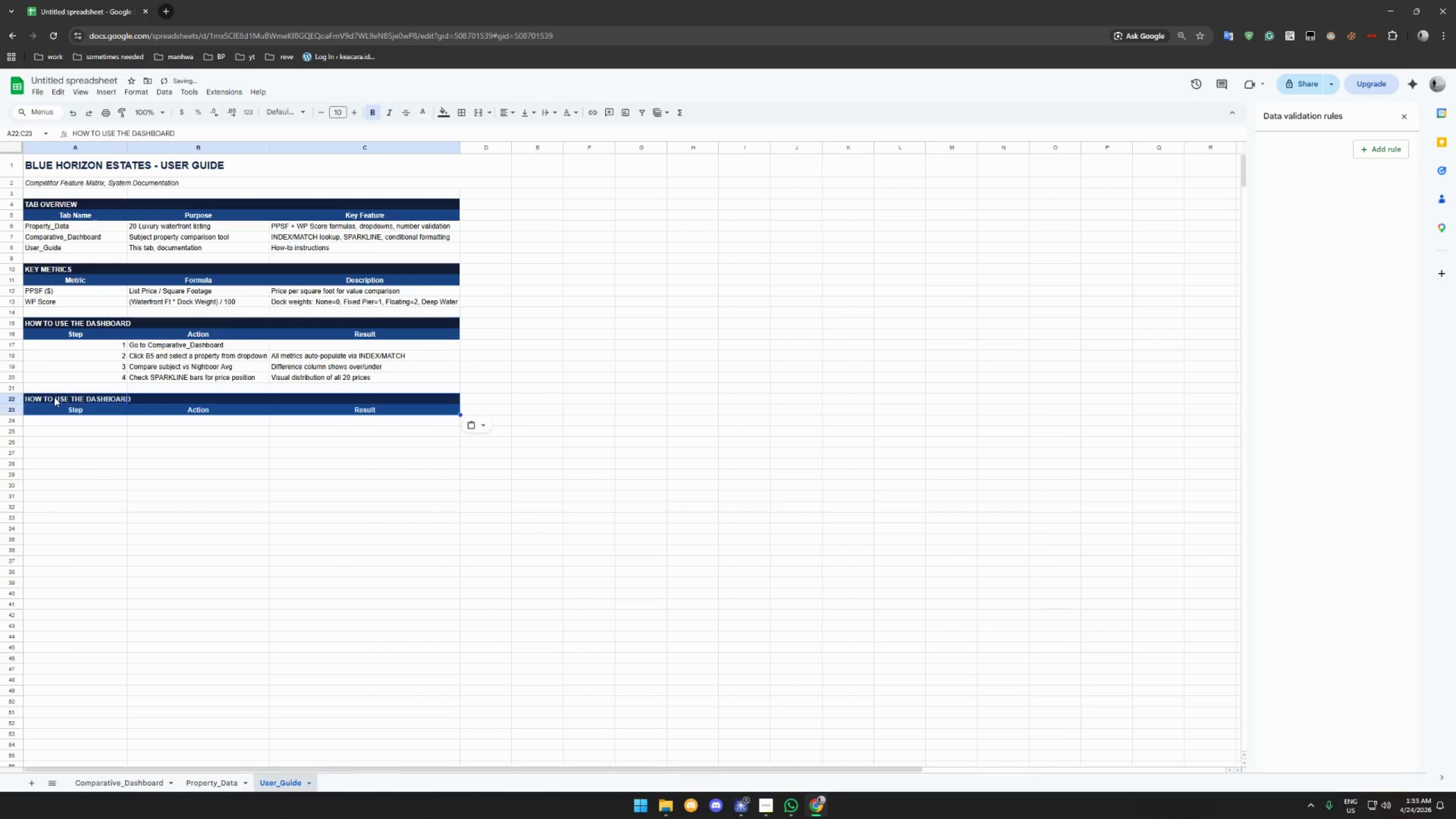 
key(Control+V)
 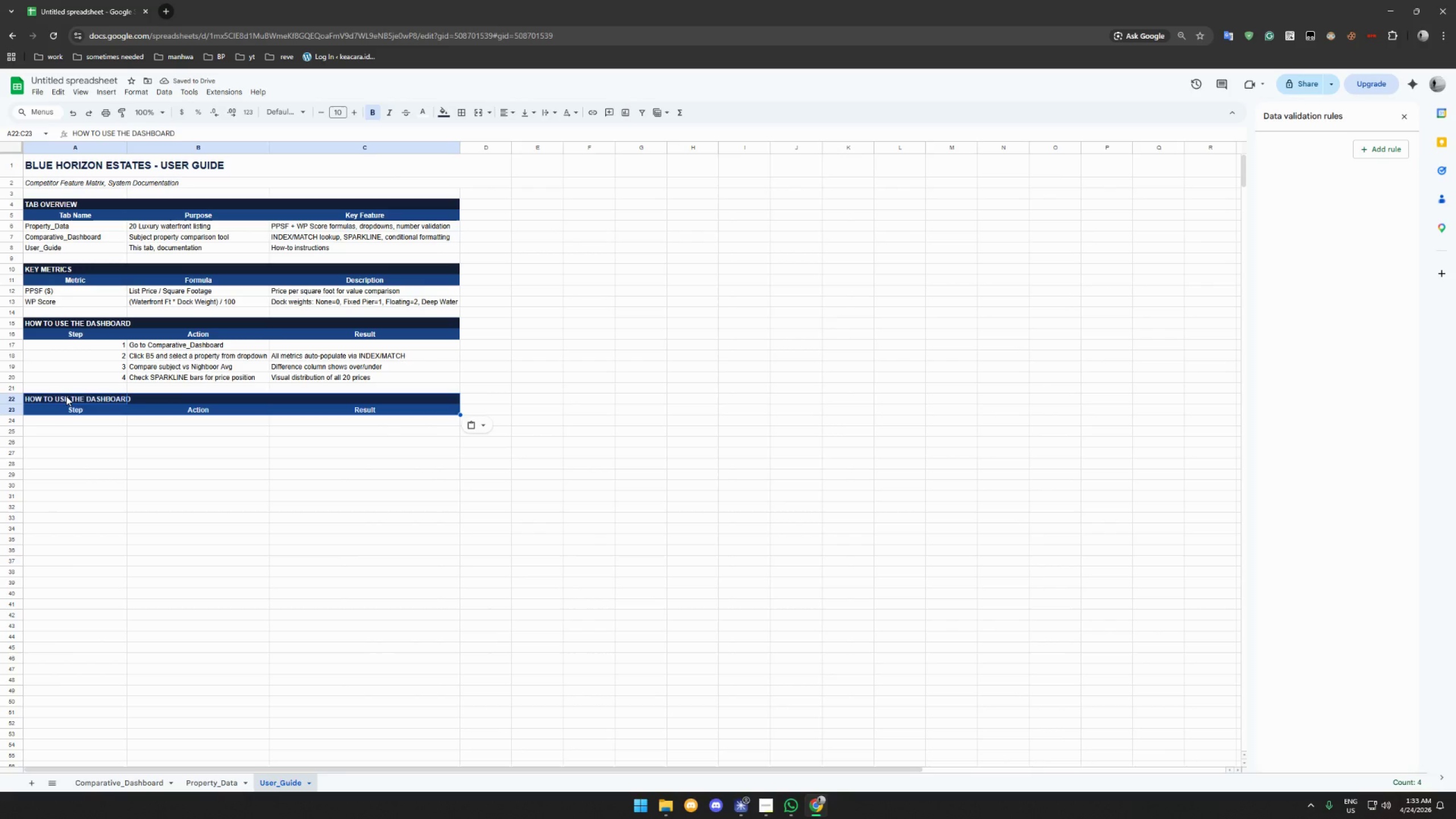 
left_click([67, 400])
 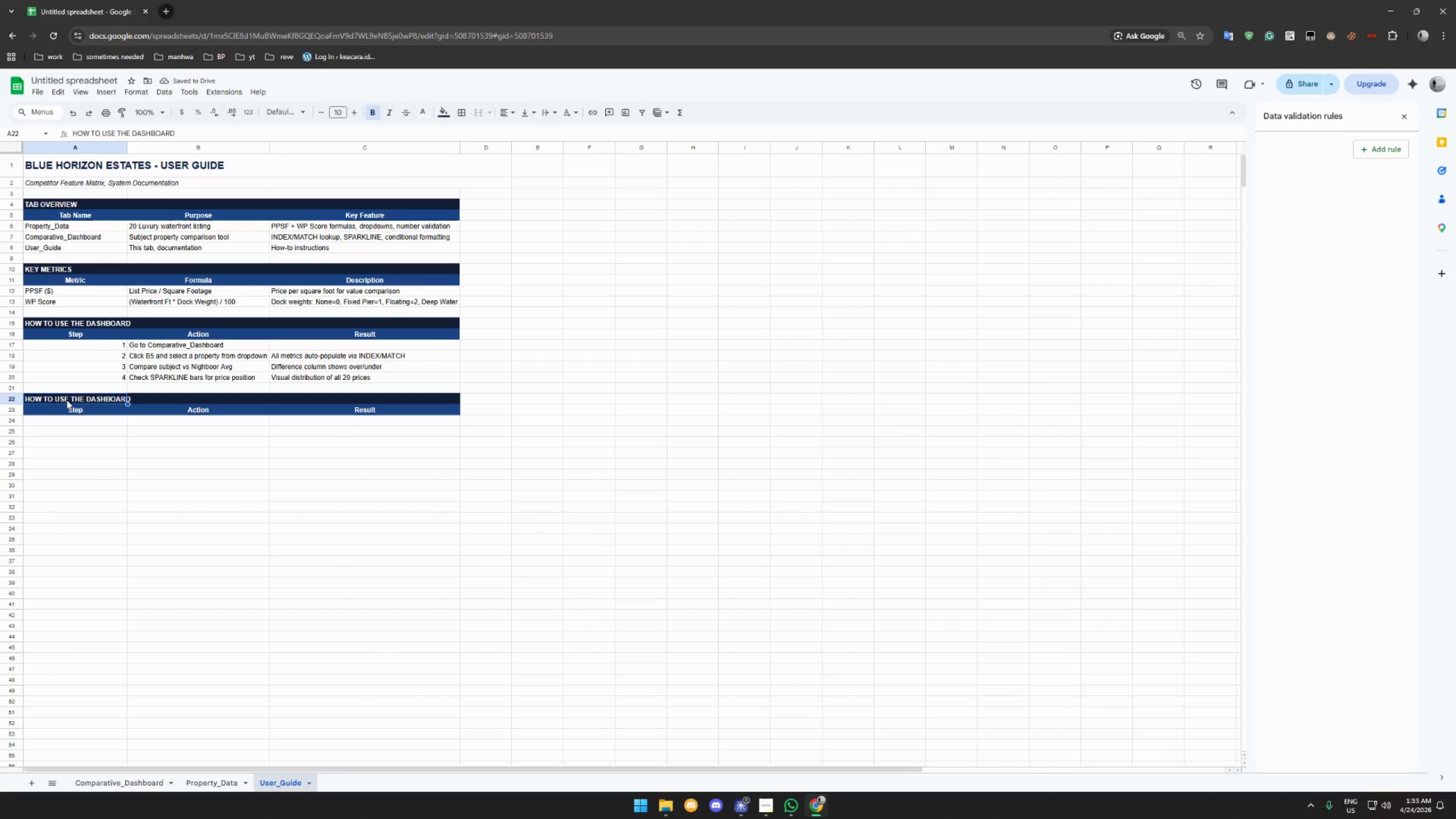 
type(Co)
key(Backspace)
type(ONDITIONAL FORMATTING)
 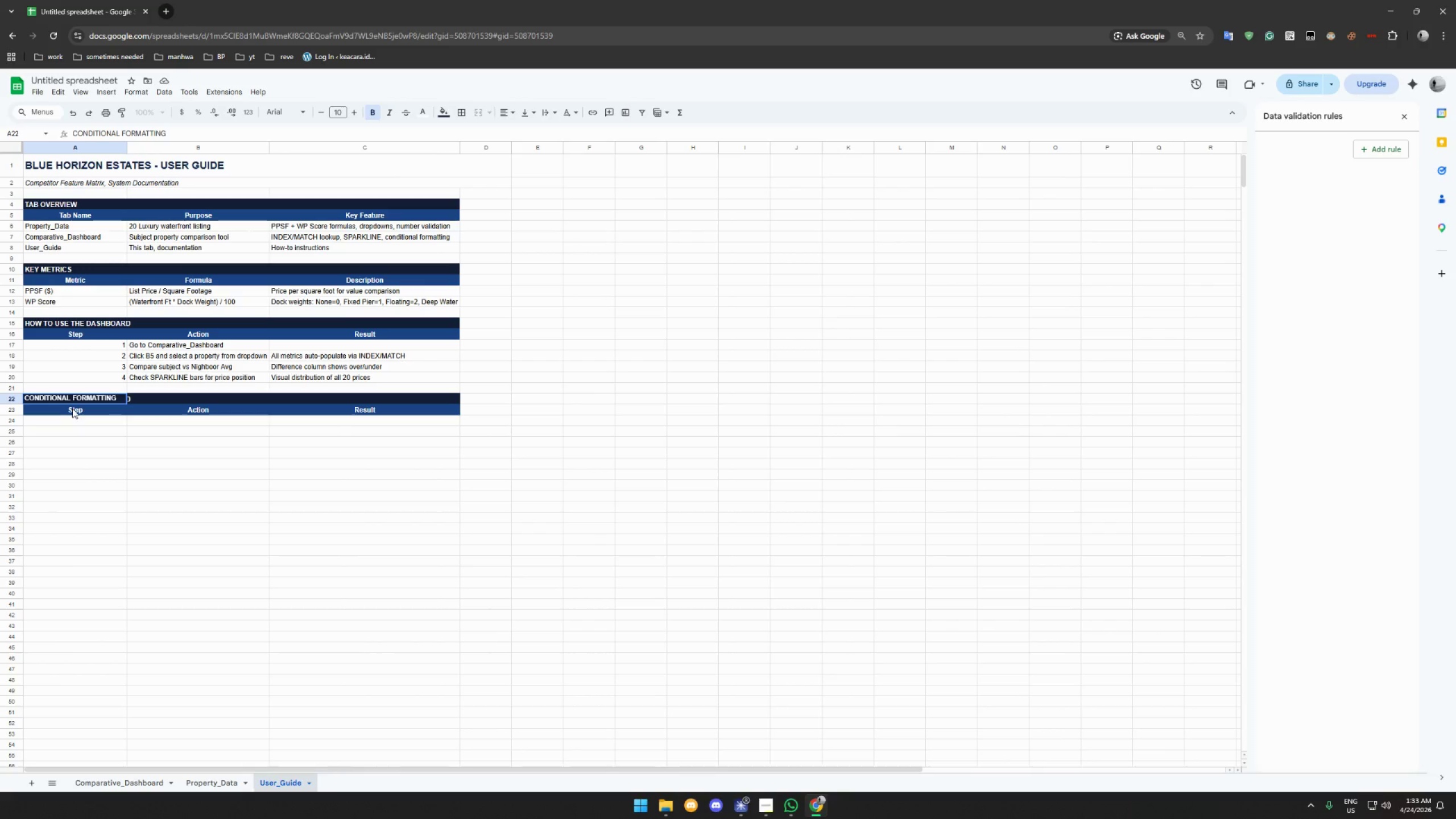 
left_click([80, 413])
 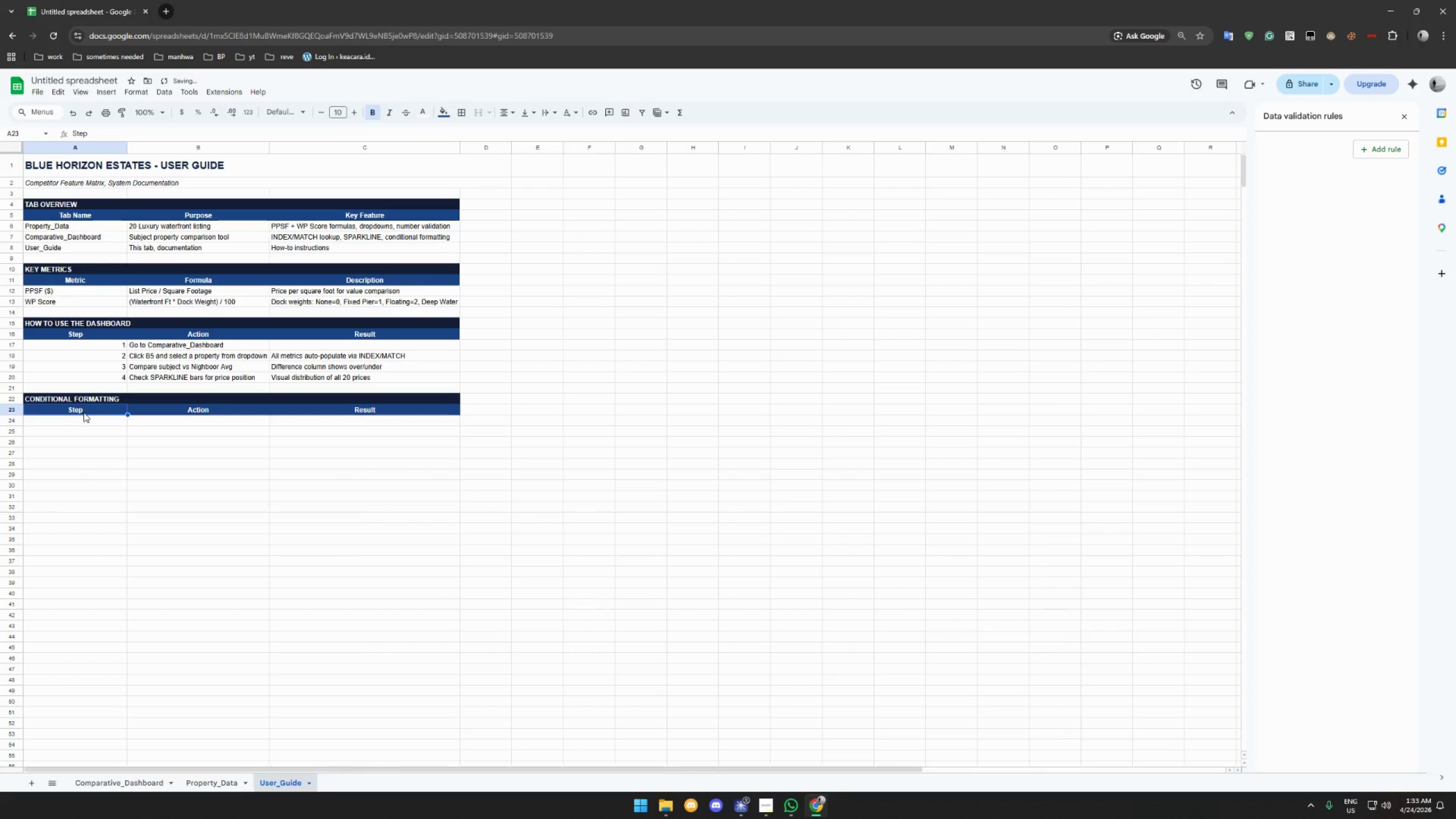 
type(DOM)
key(Backspace)
key(Backspace)
key(Backspace)
type(rR)
key(Backspace)
key(Backspace)
type(Rule)
key(Tab)
type(Applied To)
key(Tab)
type(Meaning)
 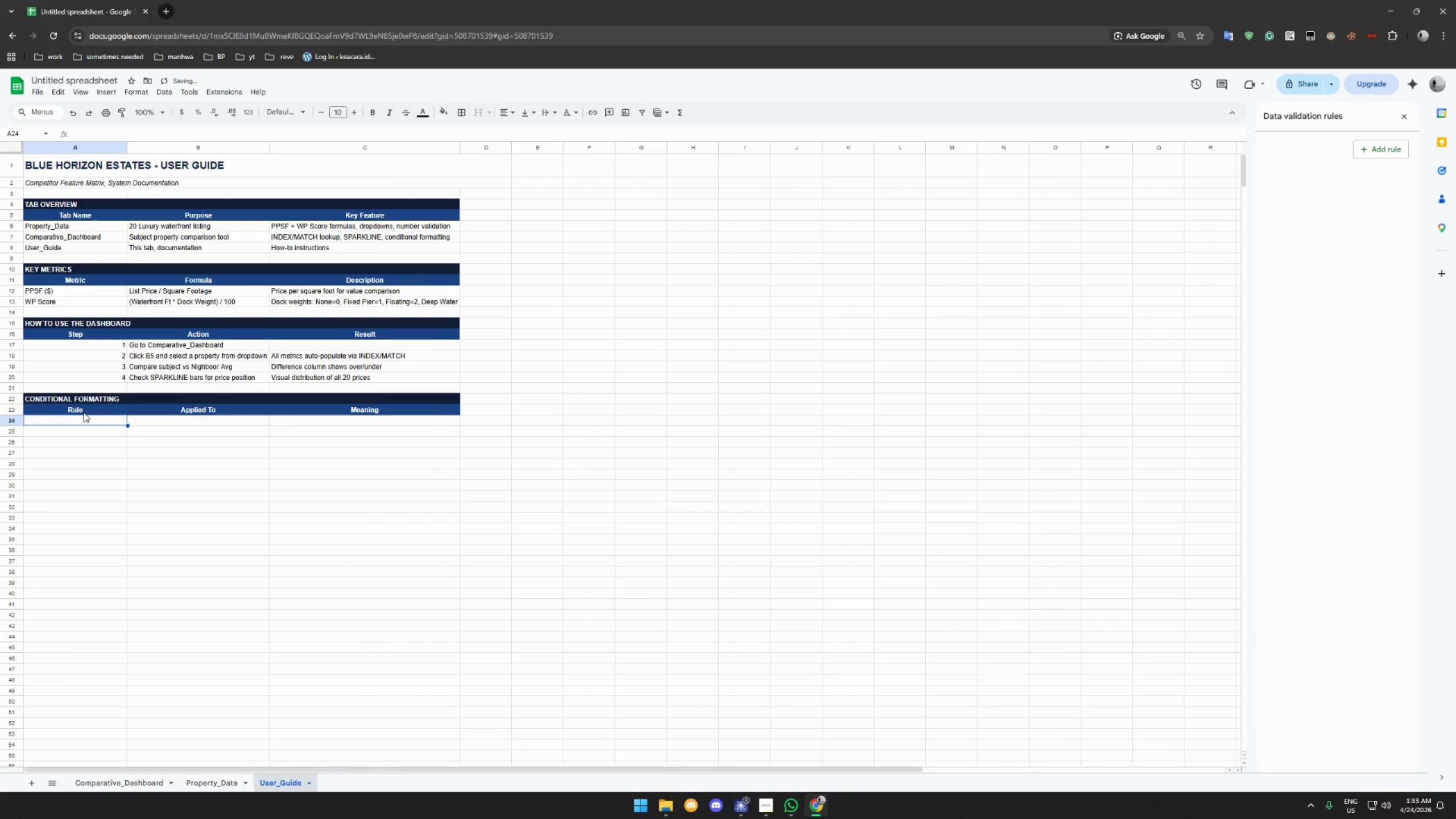 
 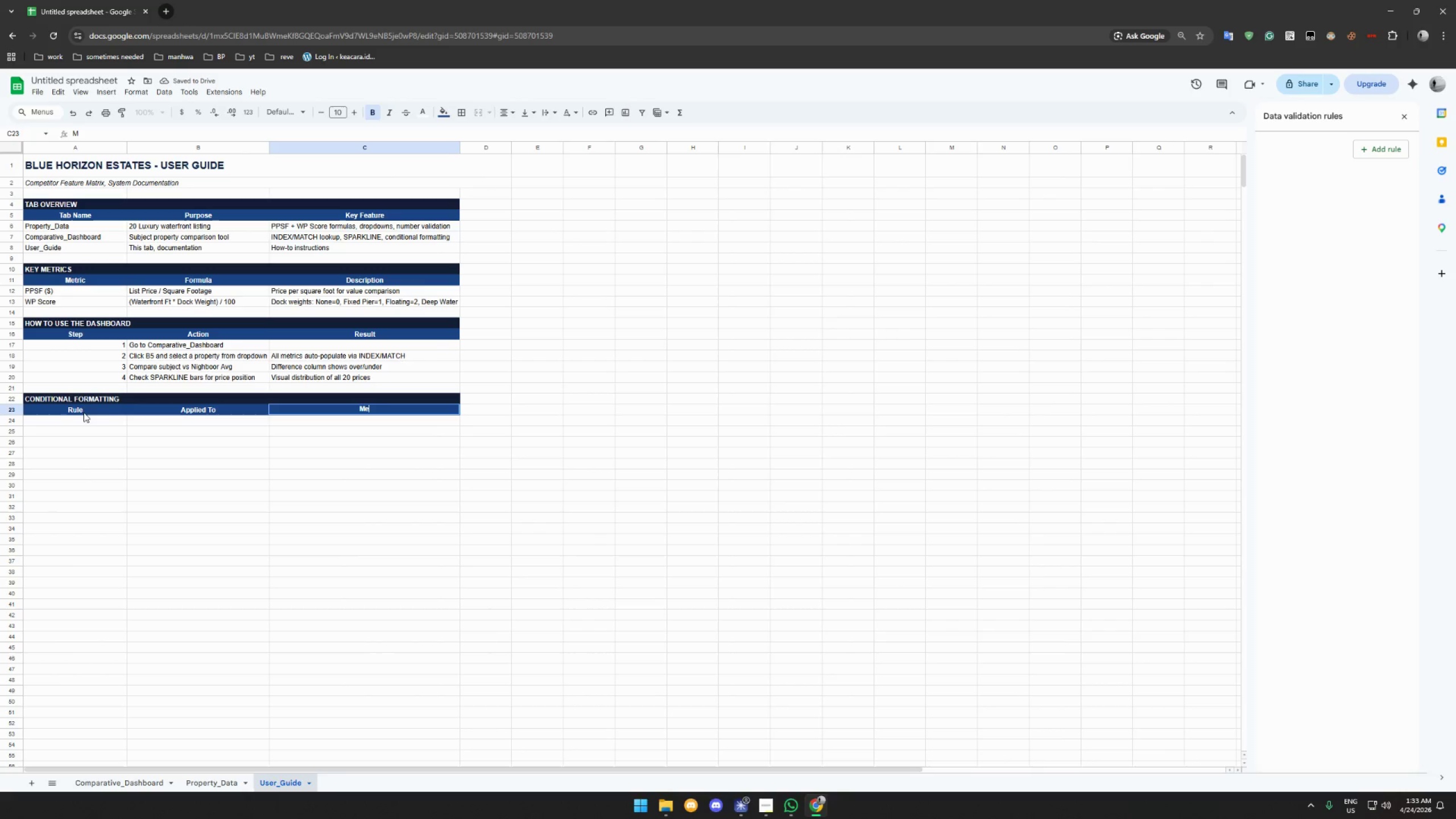 
key(Enter)
 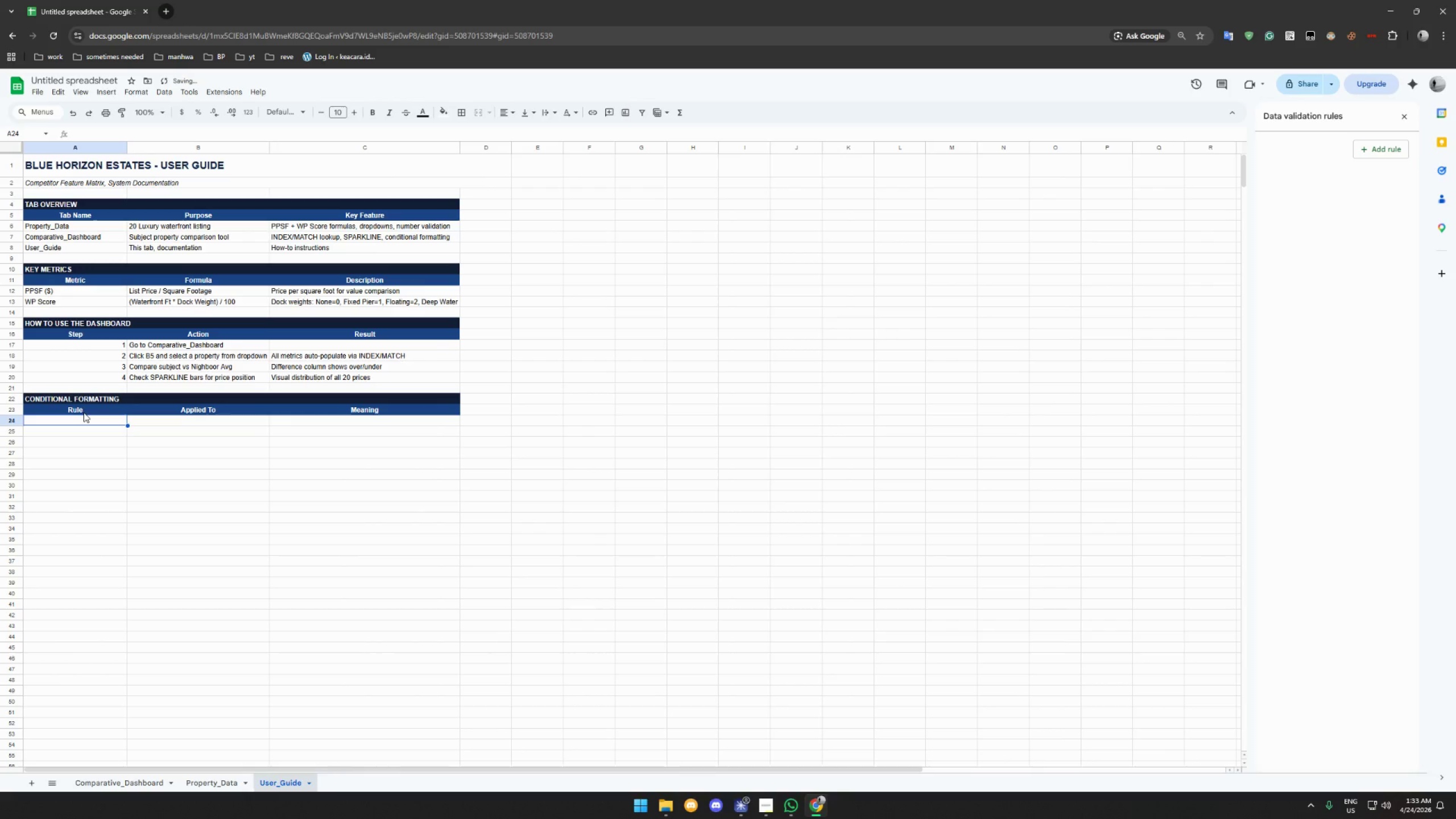 
type(DOM > 90 days)
 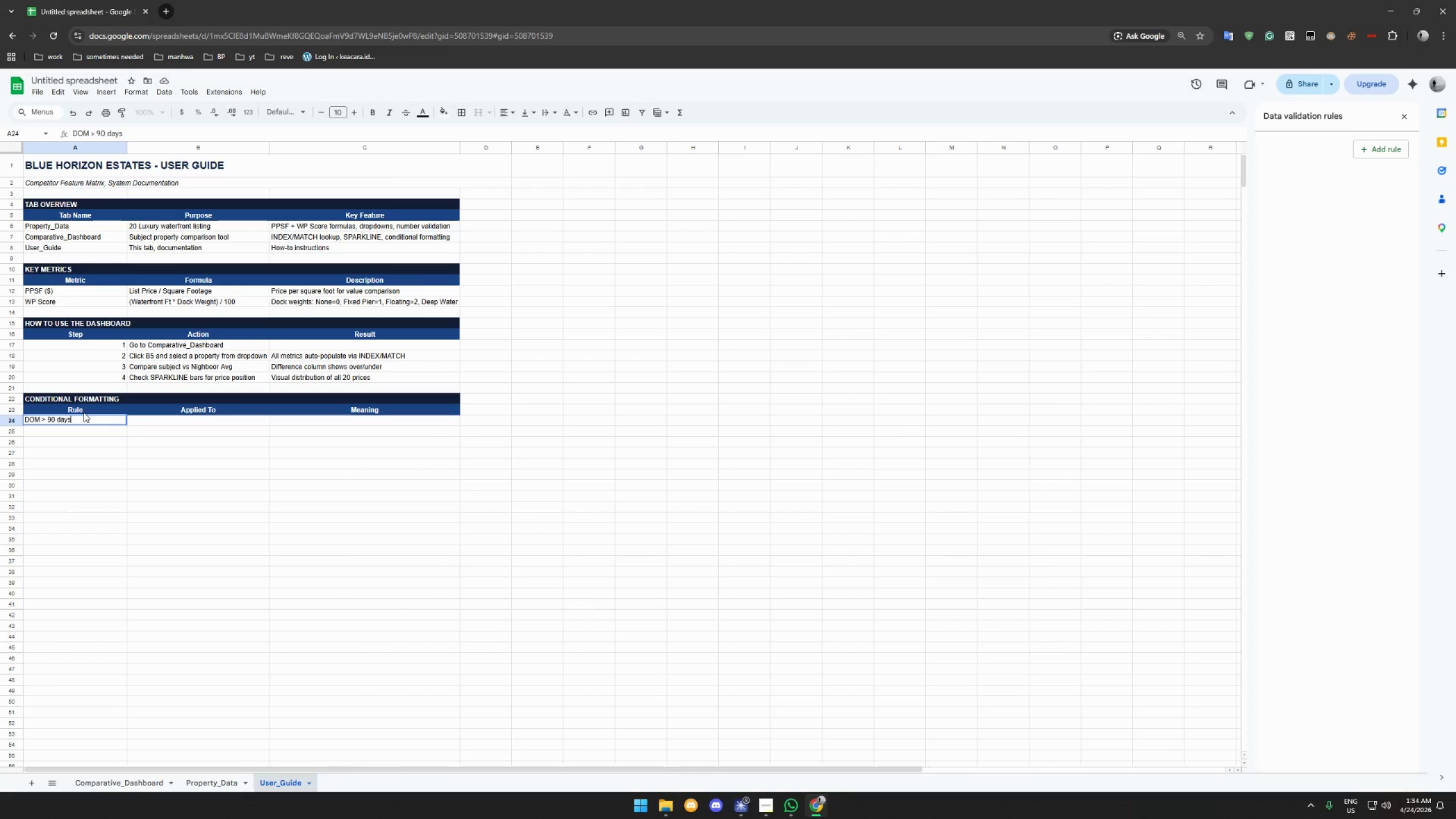 
key(Enter)
 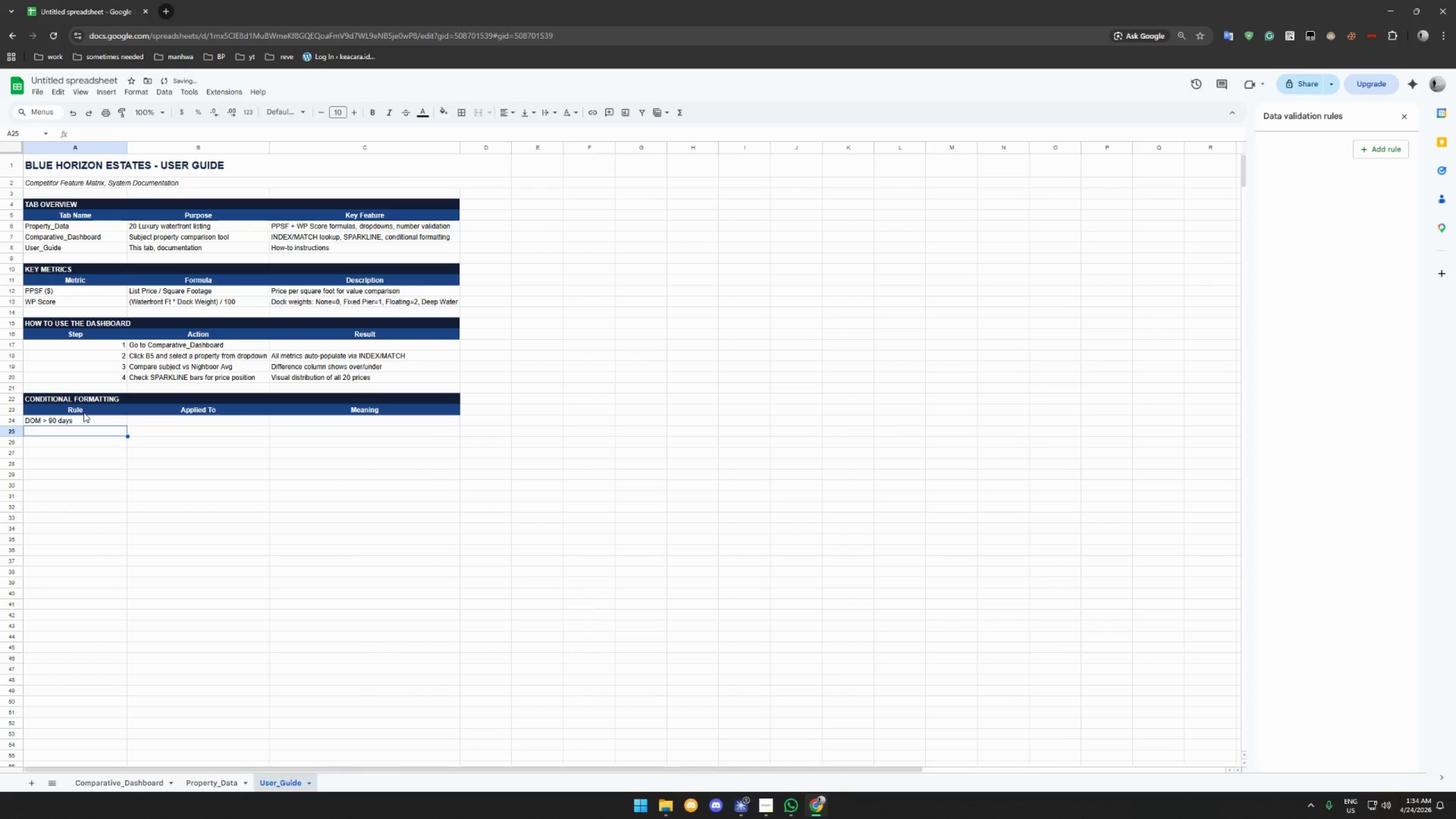 
type(PPSF > 75th percenm)
key(Backspace)
type(tile)
 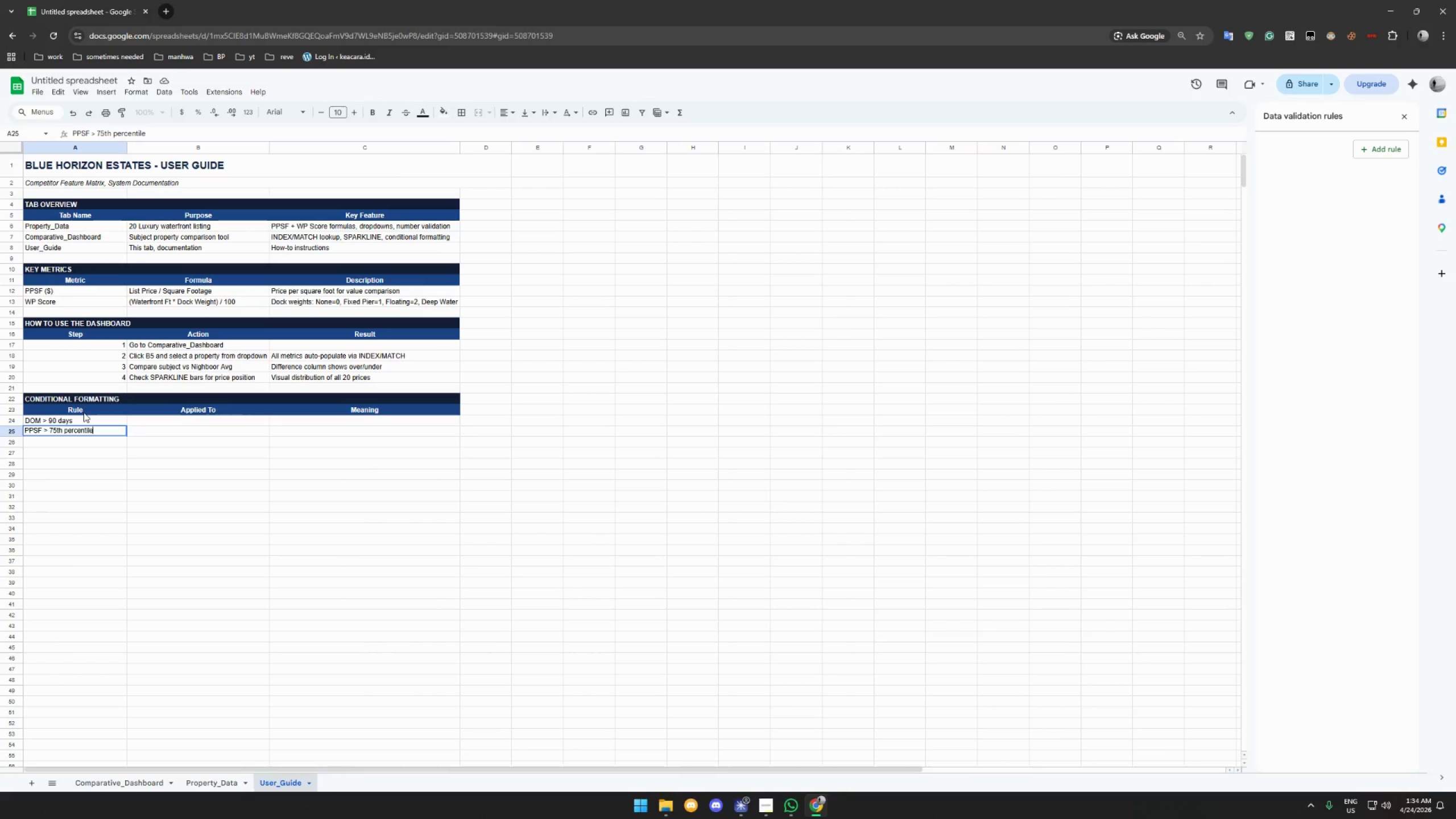 
key(Enter)
 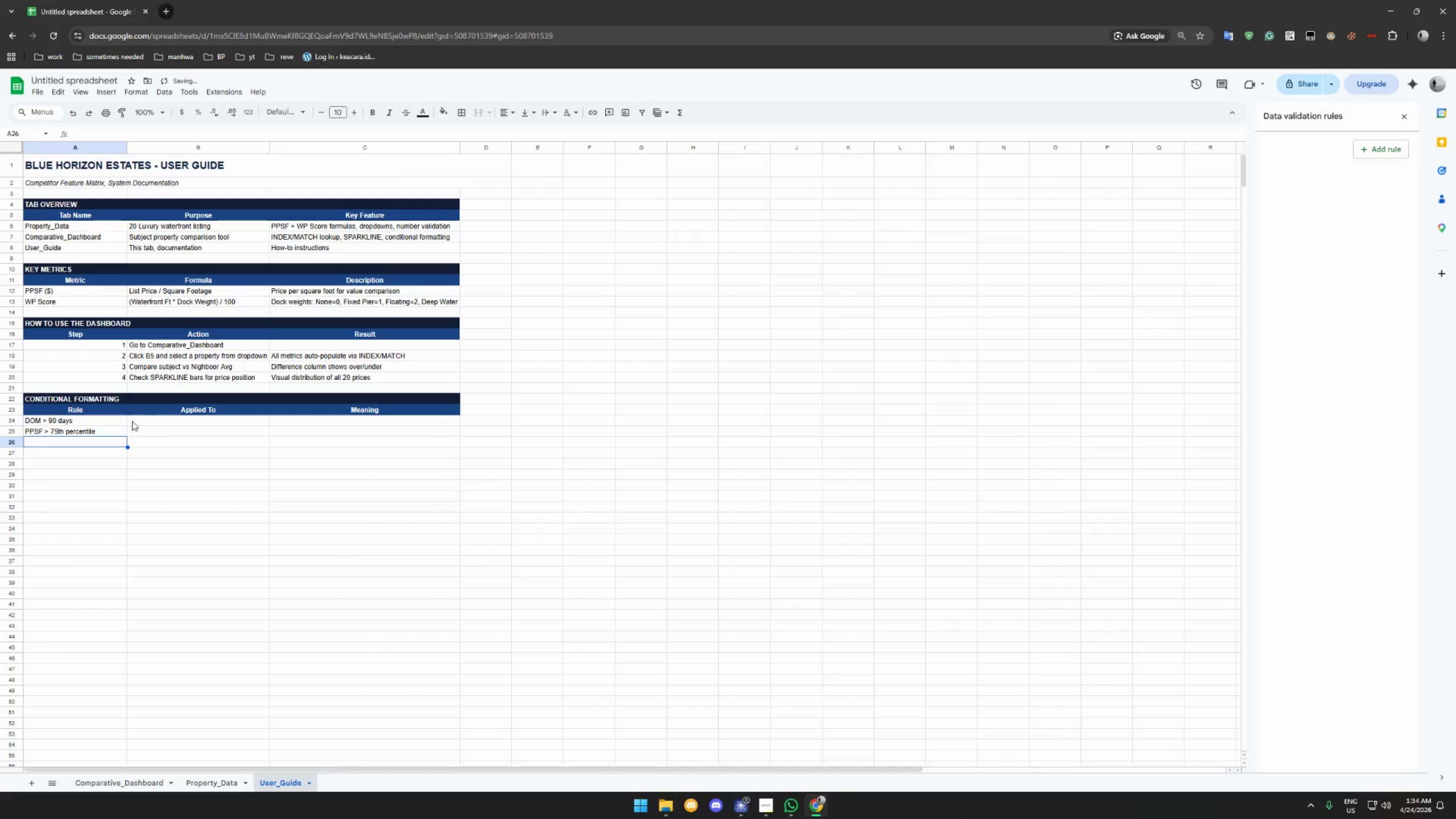 
left_click([140, 420])
 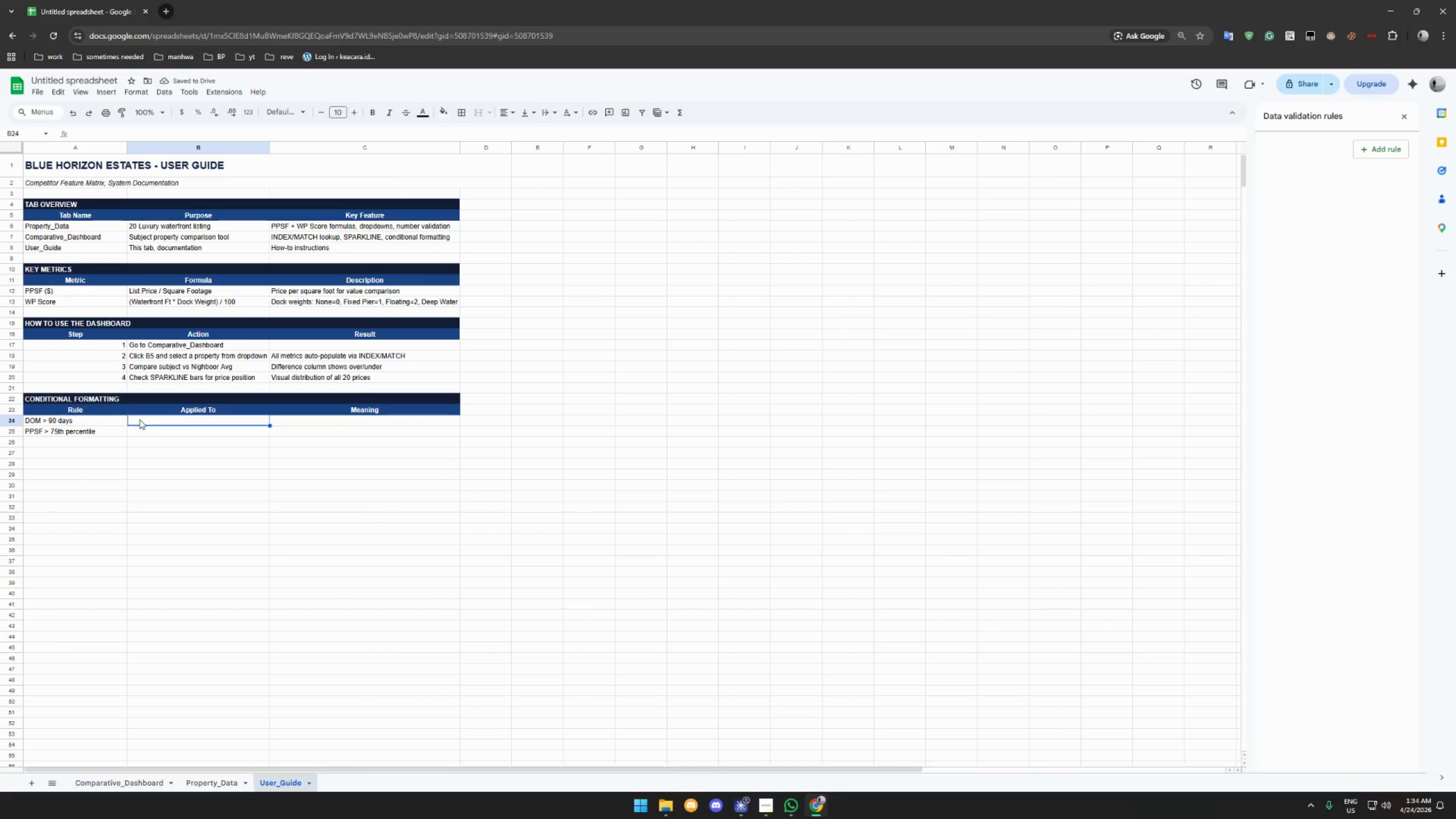 
type(Property)_D)
key(Backspace)
key(Backspace)
type(Data coo)
key(Backspace)
type(lumn I (red))
 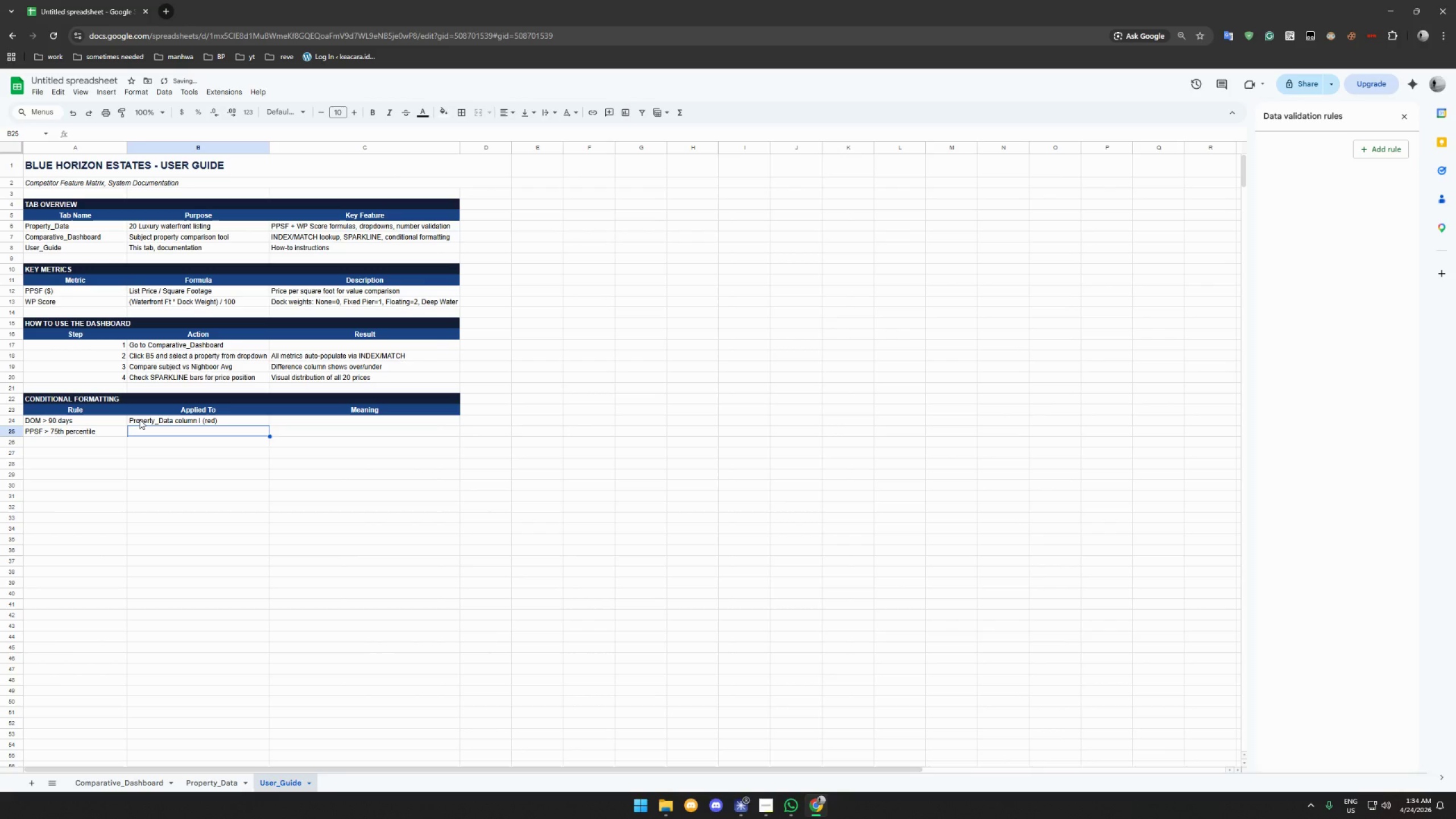 
 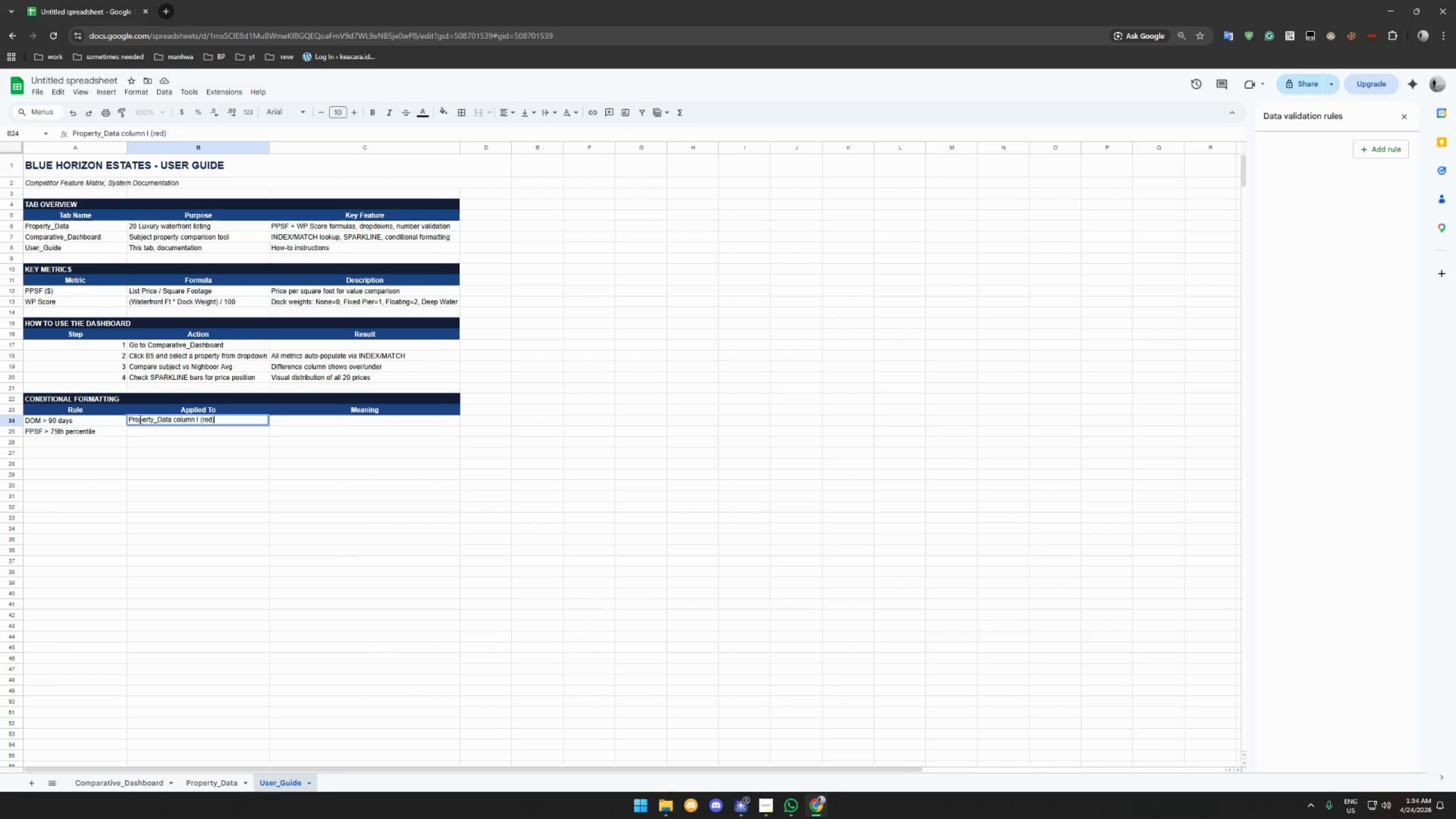 
key(Enter)
 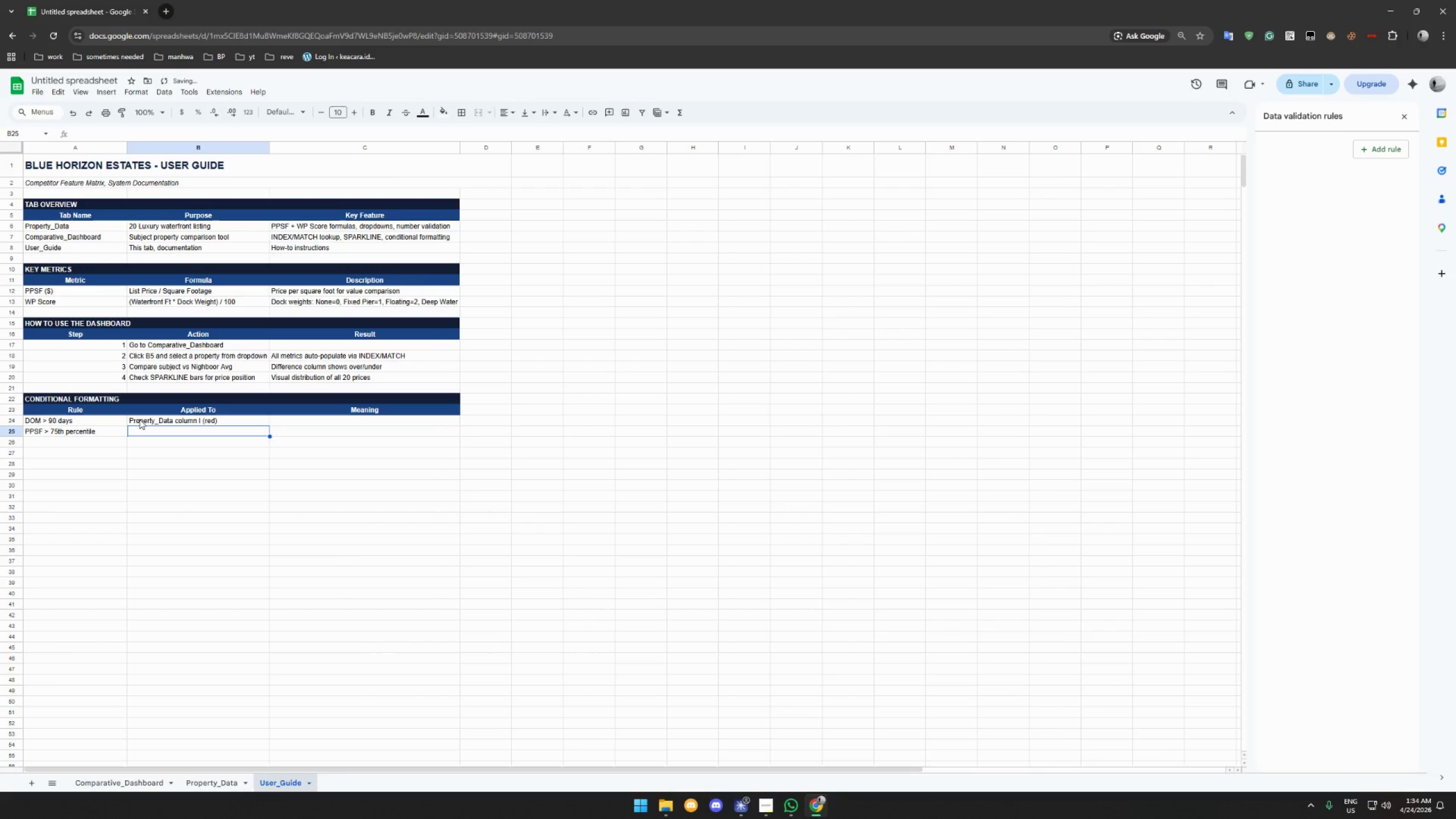 
type(Property_Data C)
key(Backspace)
key(Backspace)
type(column M (green))
 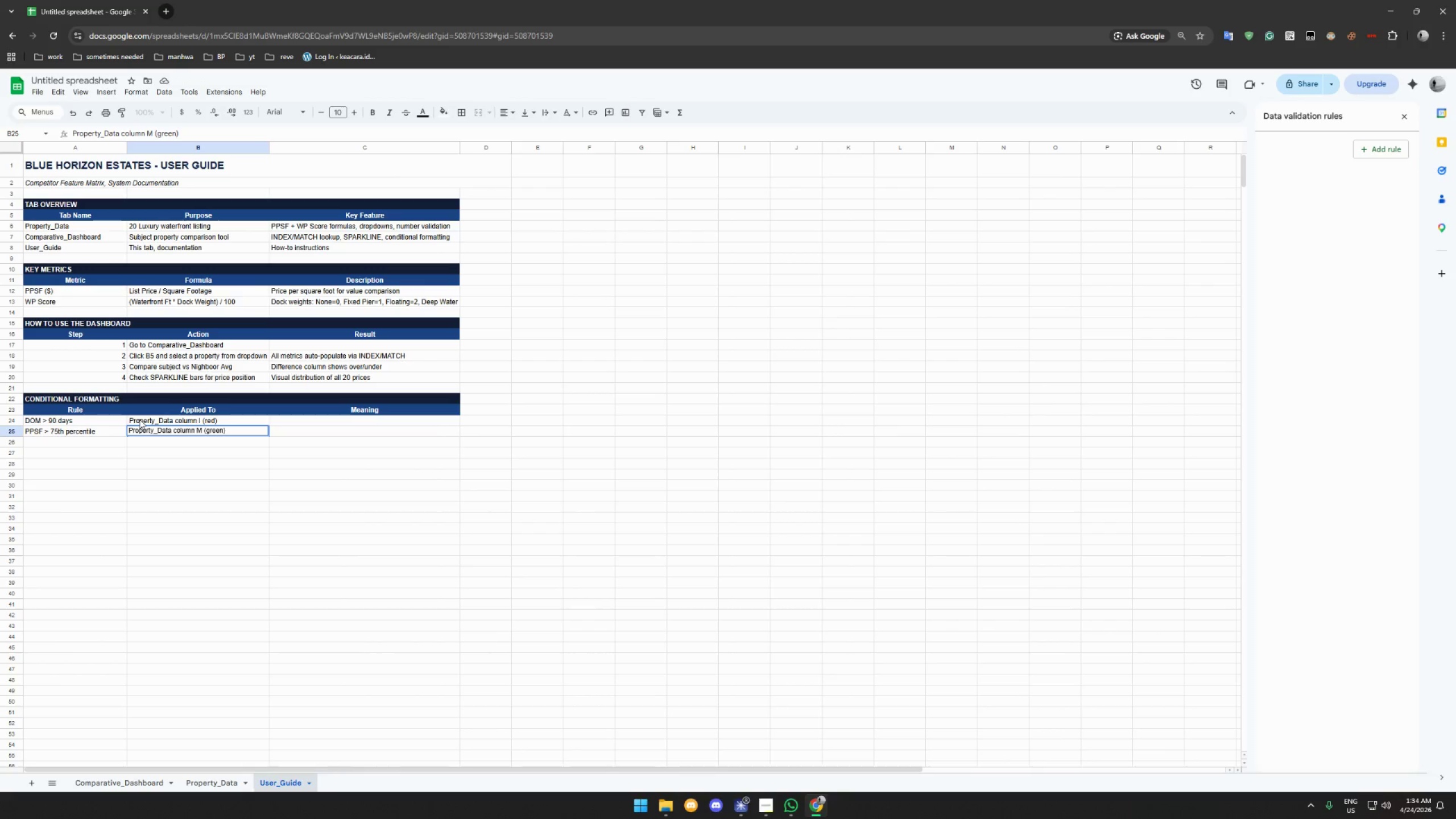 
left_click([213, 445])
 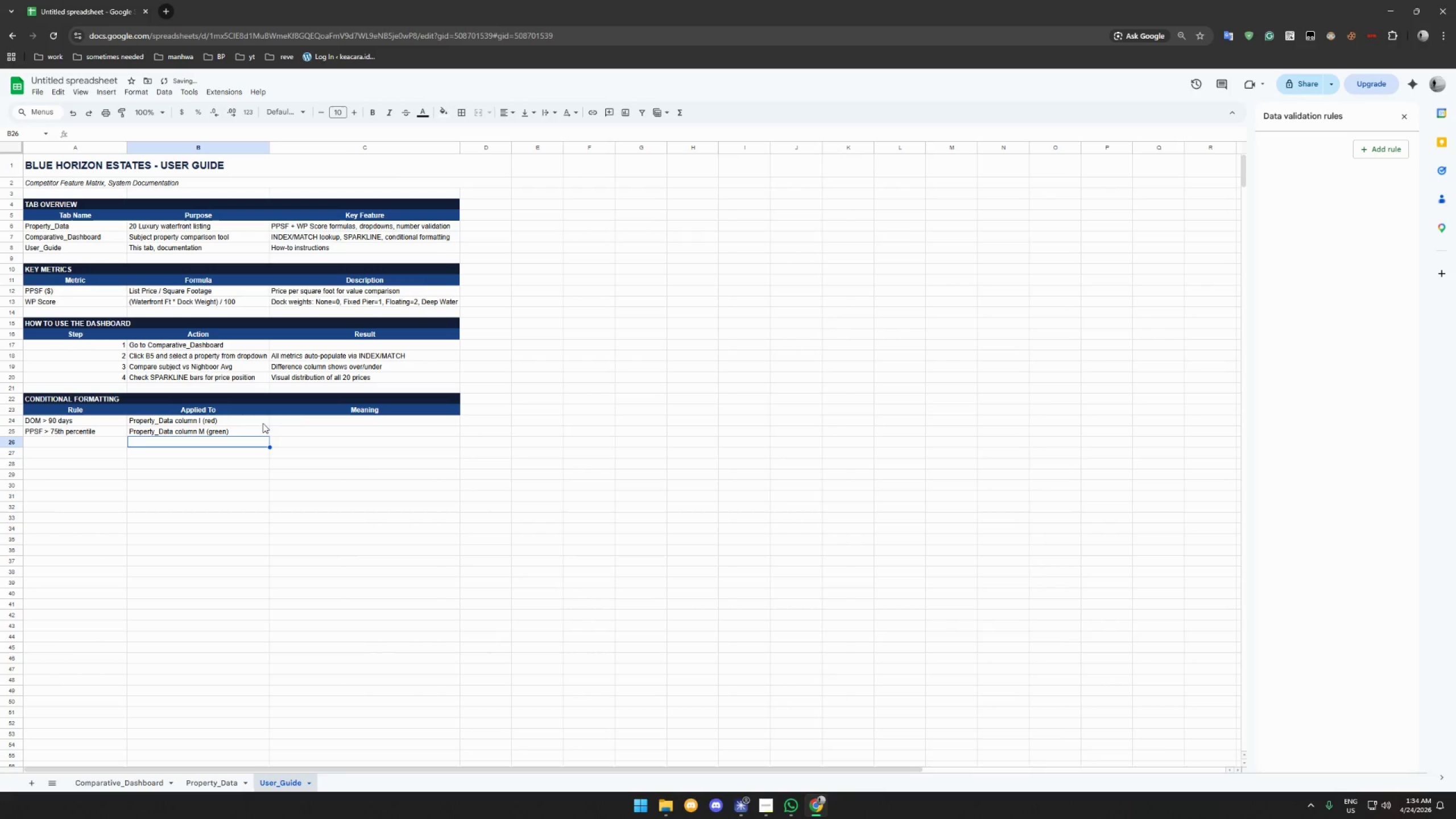 
left_click([304, 419])
 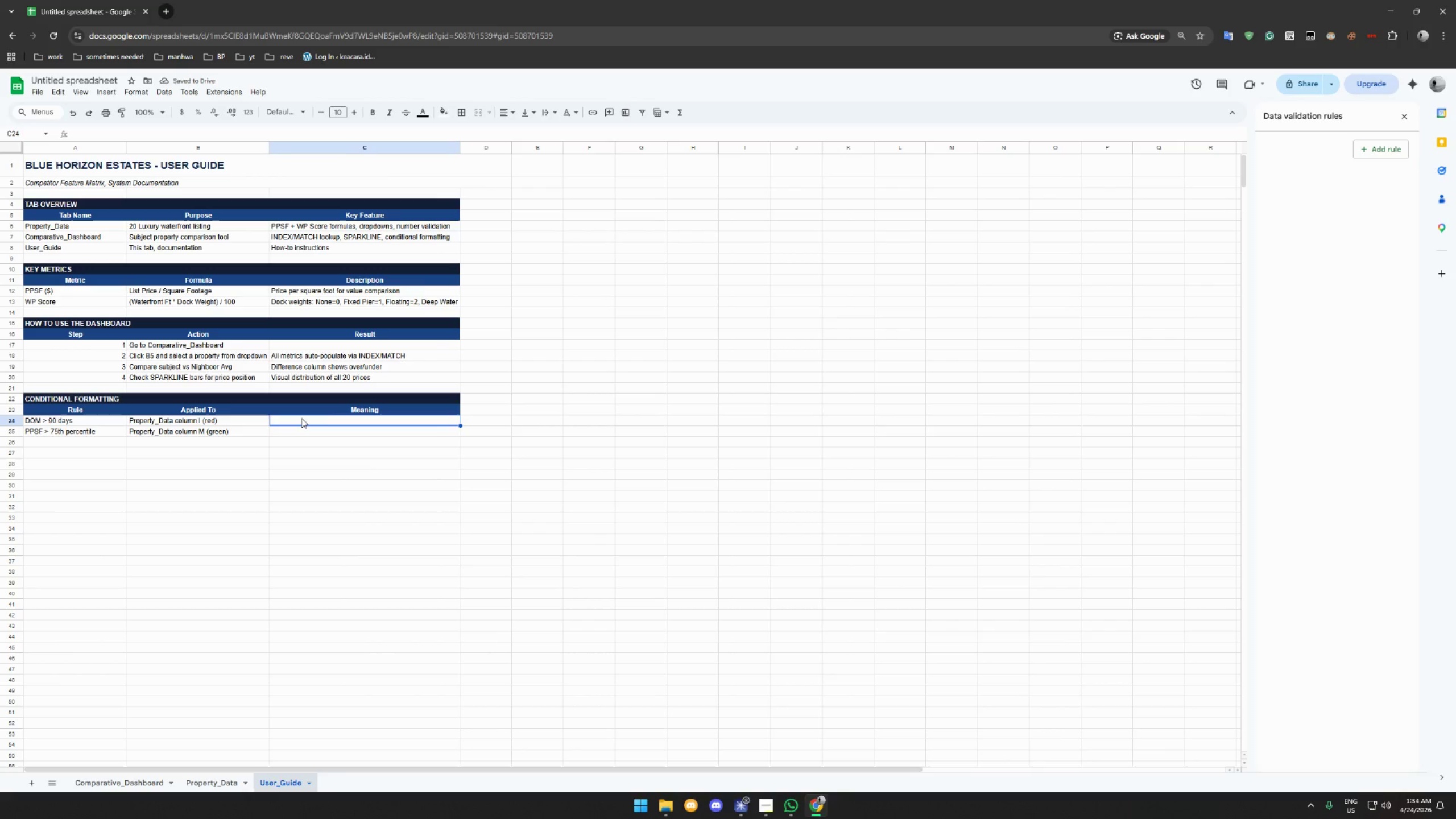 
type(PO)
key(Backspace)
type(roperty stting too long on market)
 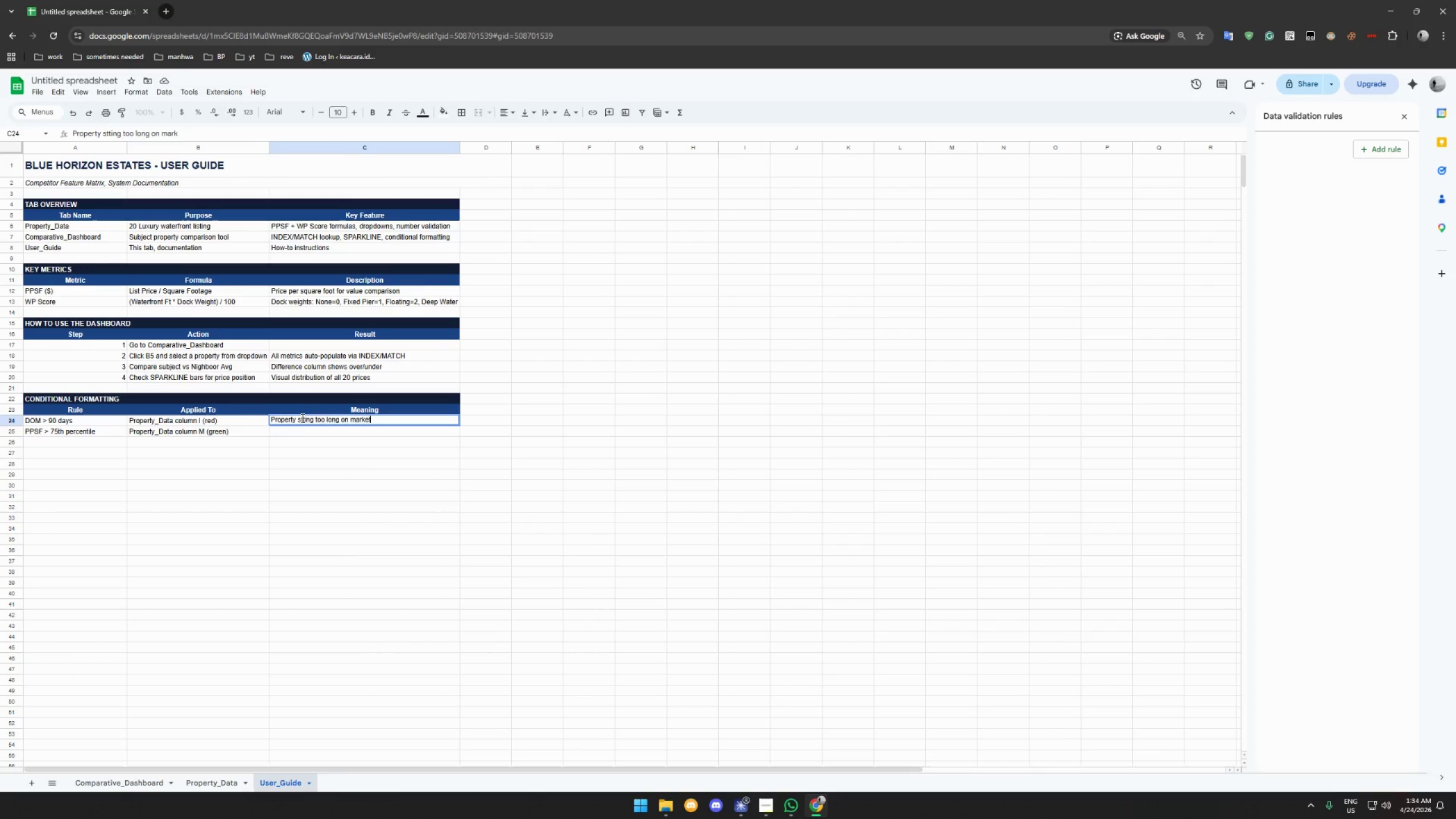 
key(Enter)
 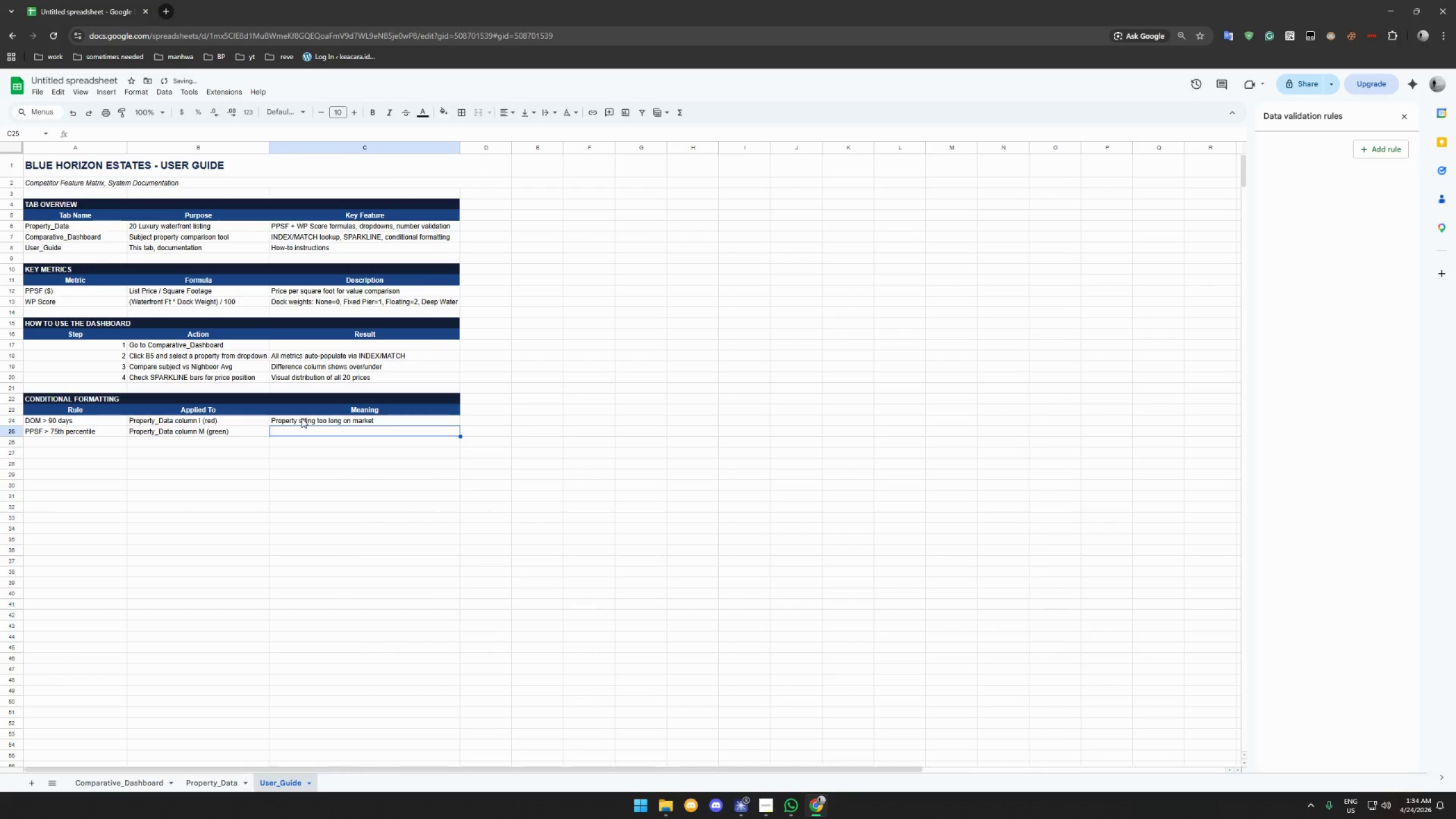 
type(Premium-priced property)
 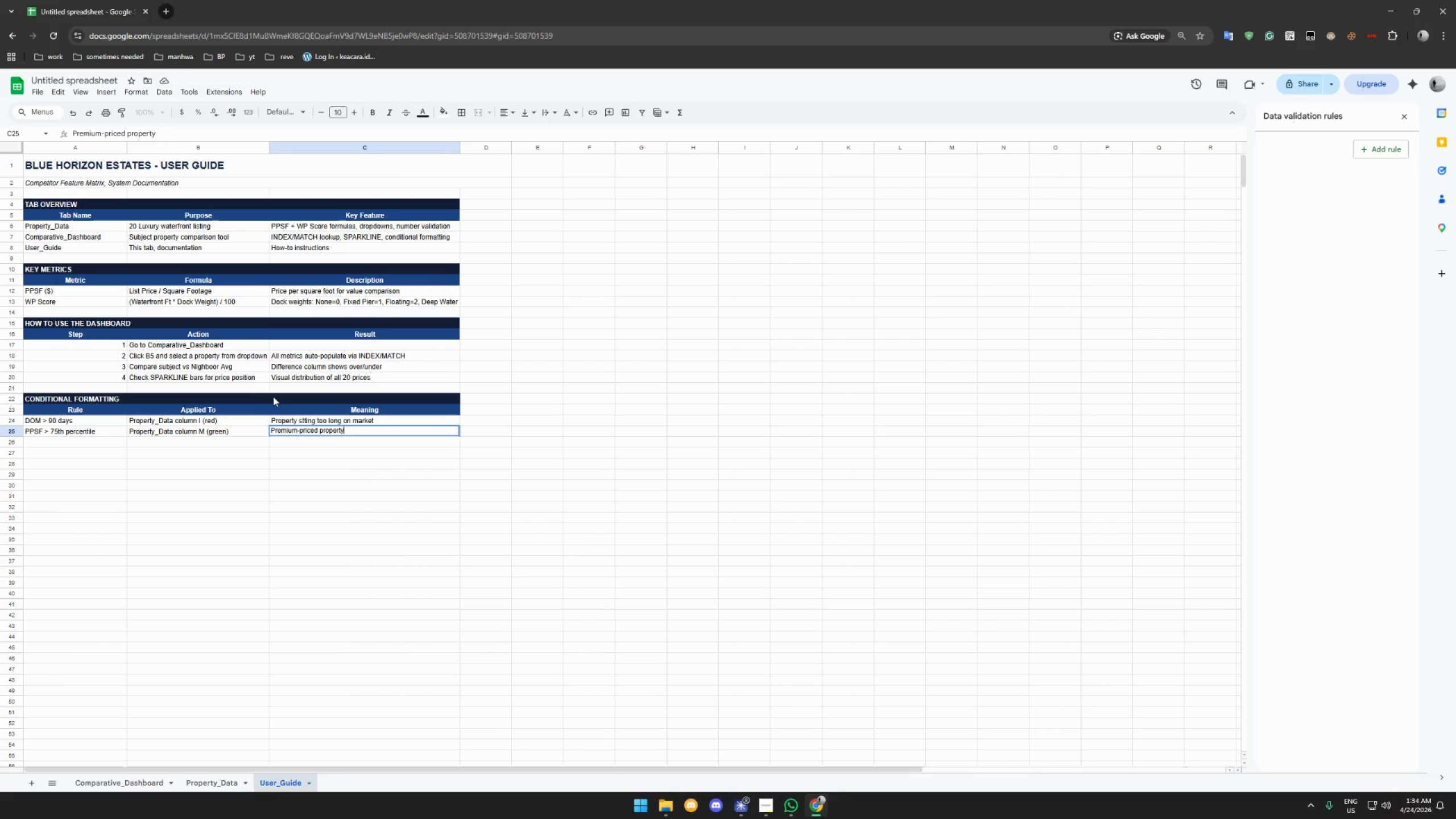 
left_click([254, 396])
 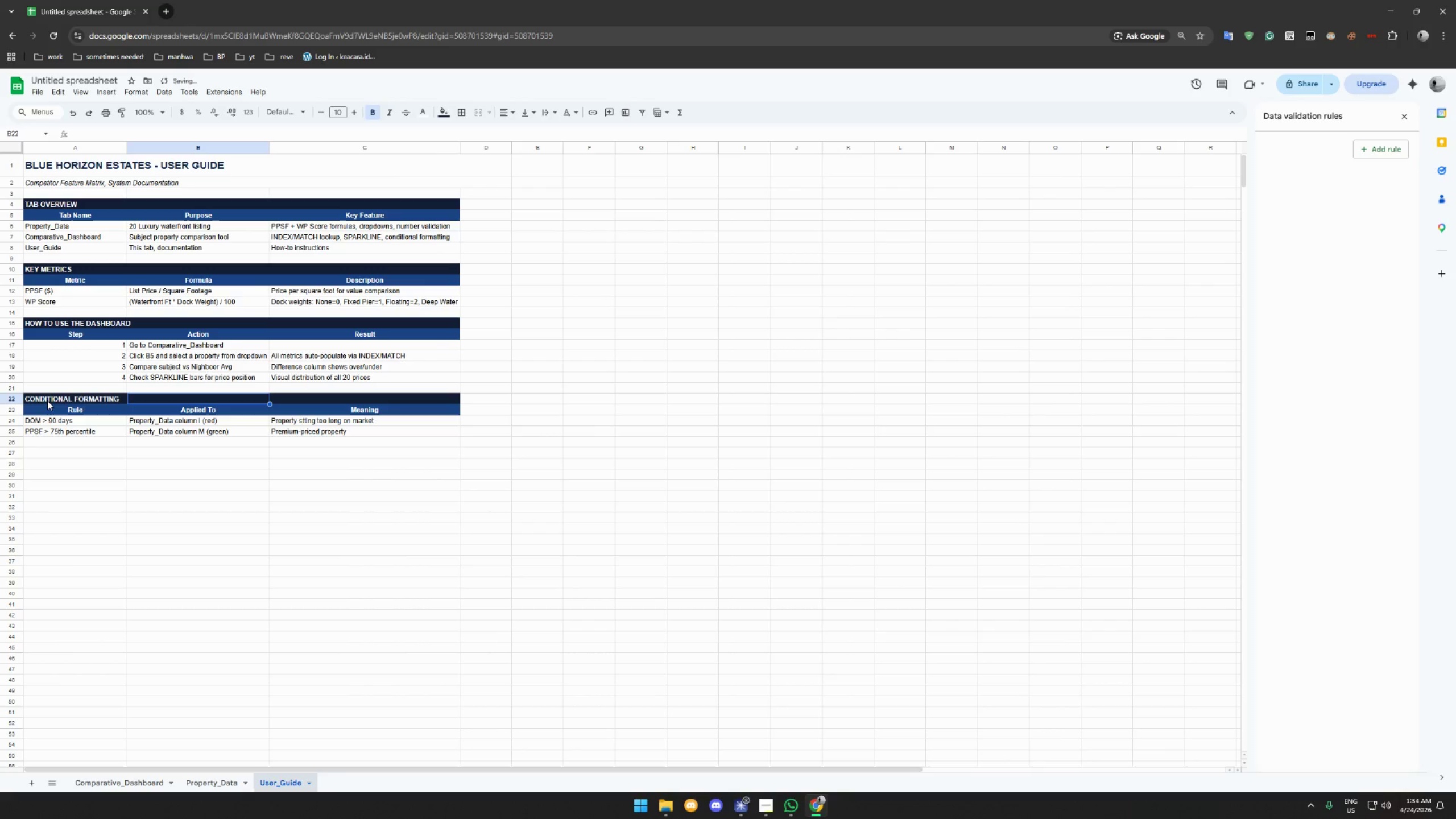 
left_click_drag(start_coordinate=[48, 399], to_coordinate=[385, 395])
 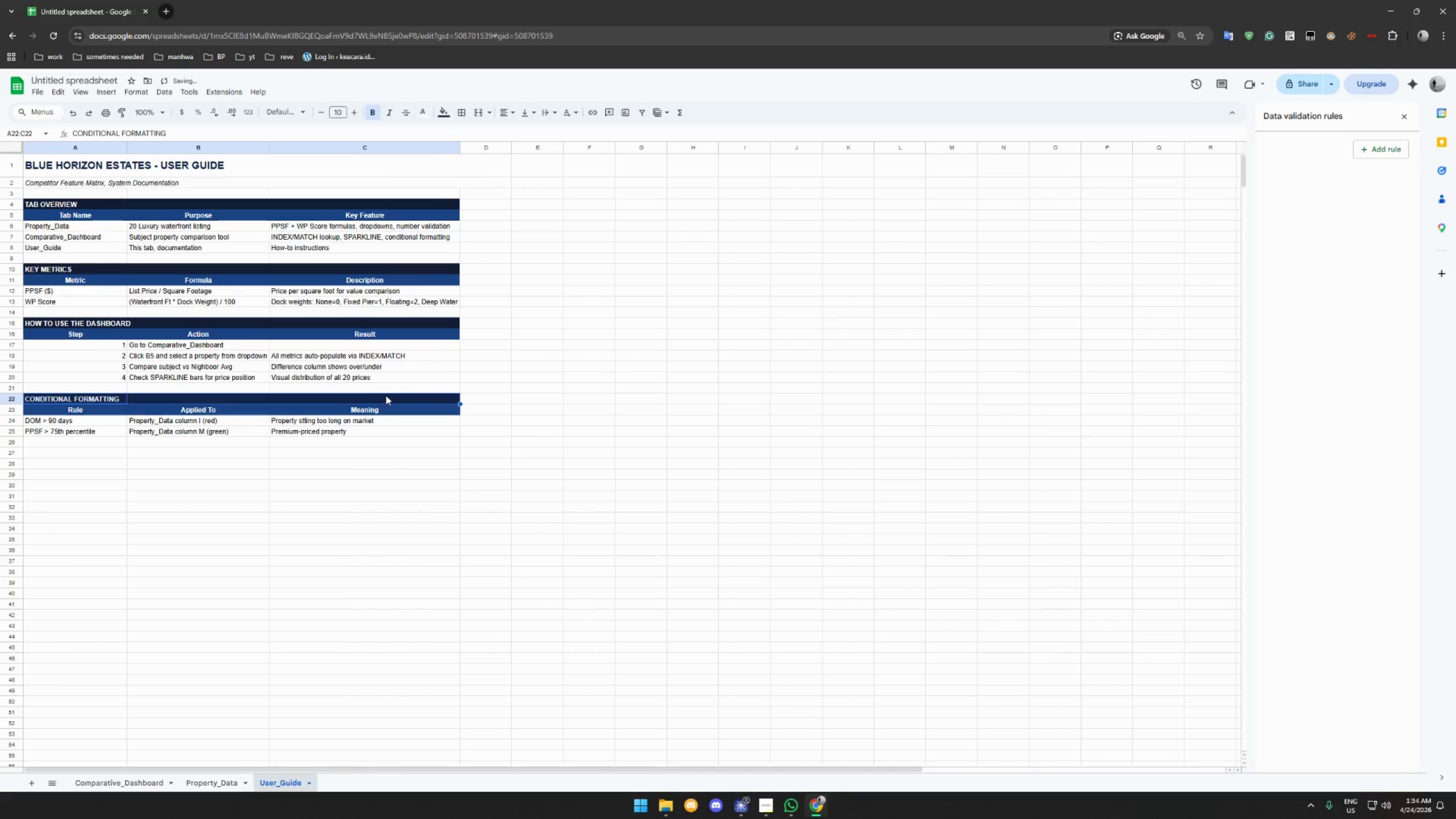 
key(Control+C)
 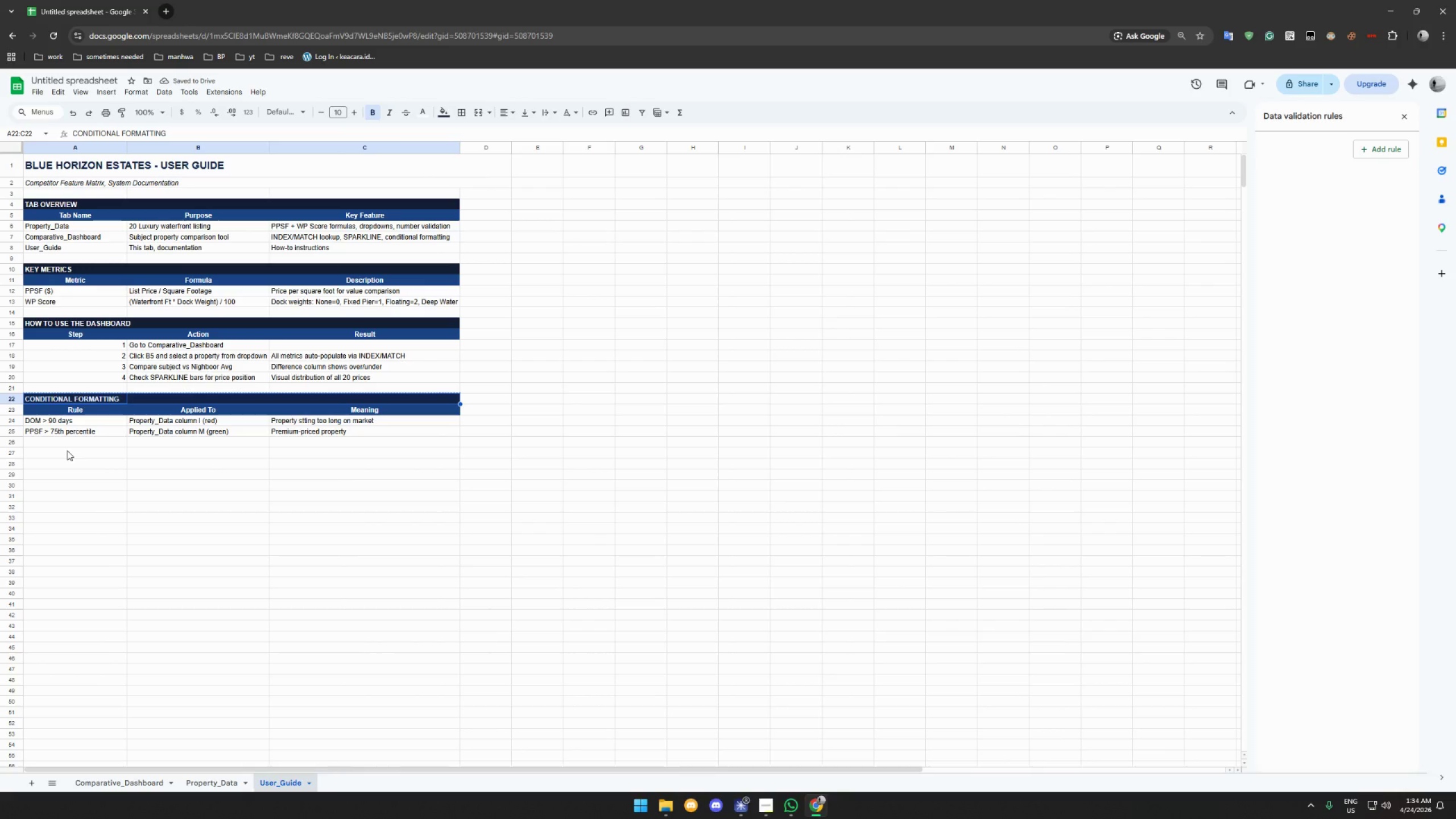 
left_click([64, 451])
 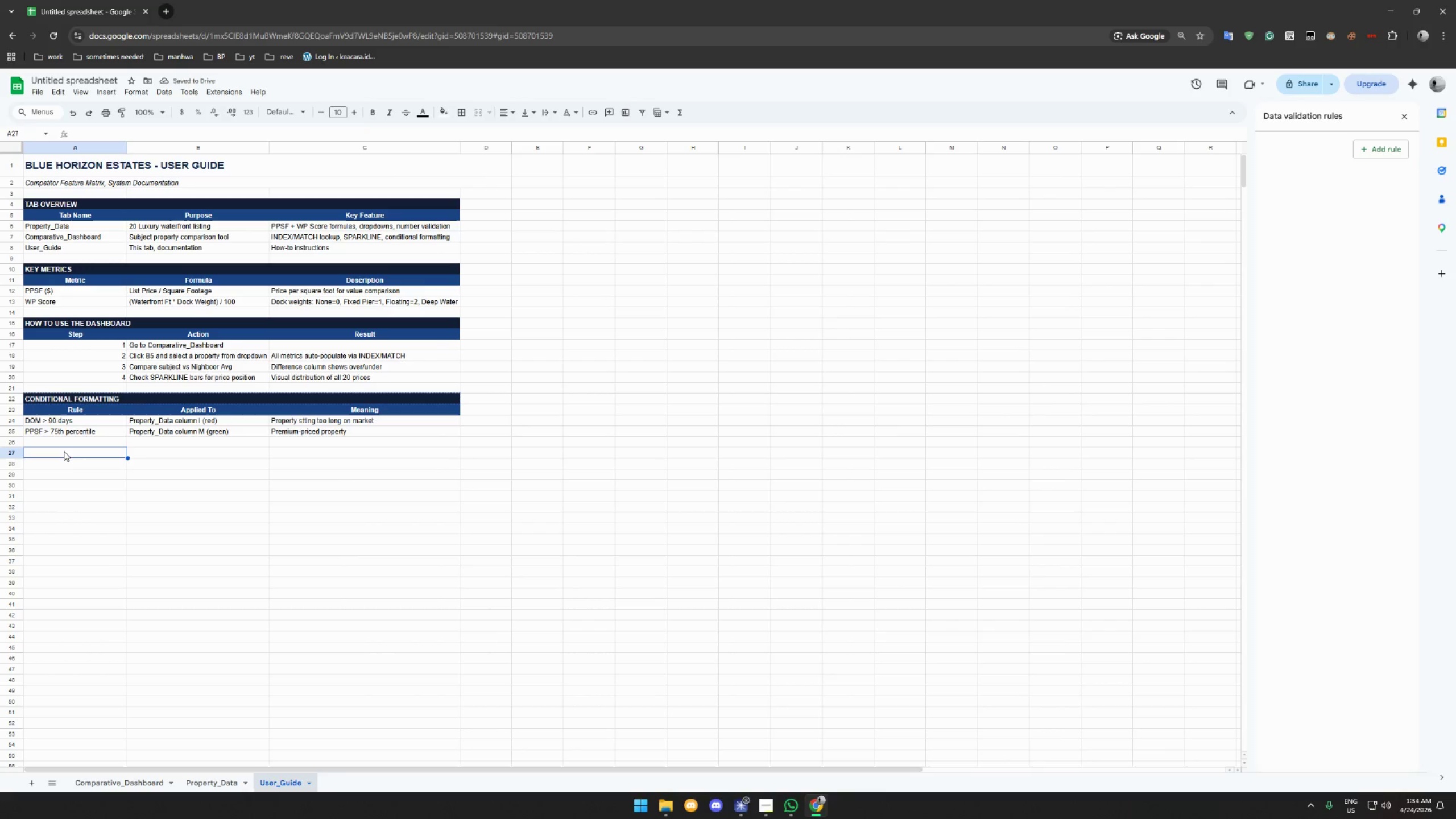 
key(Control+V)
 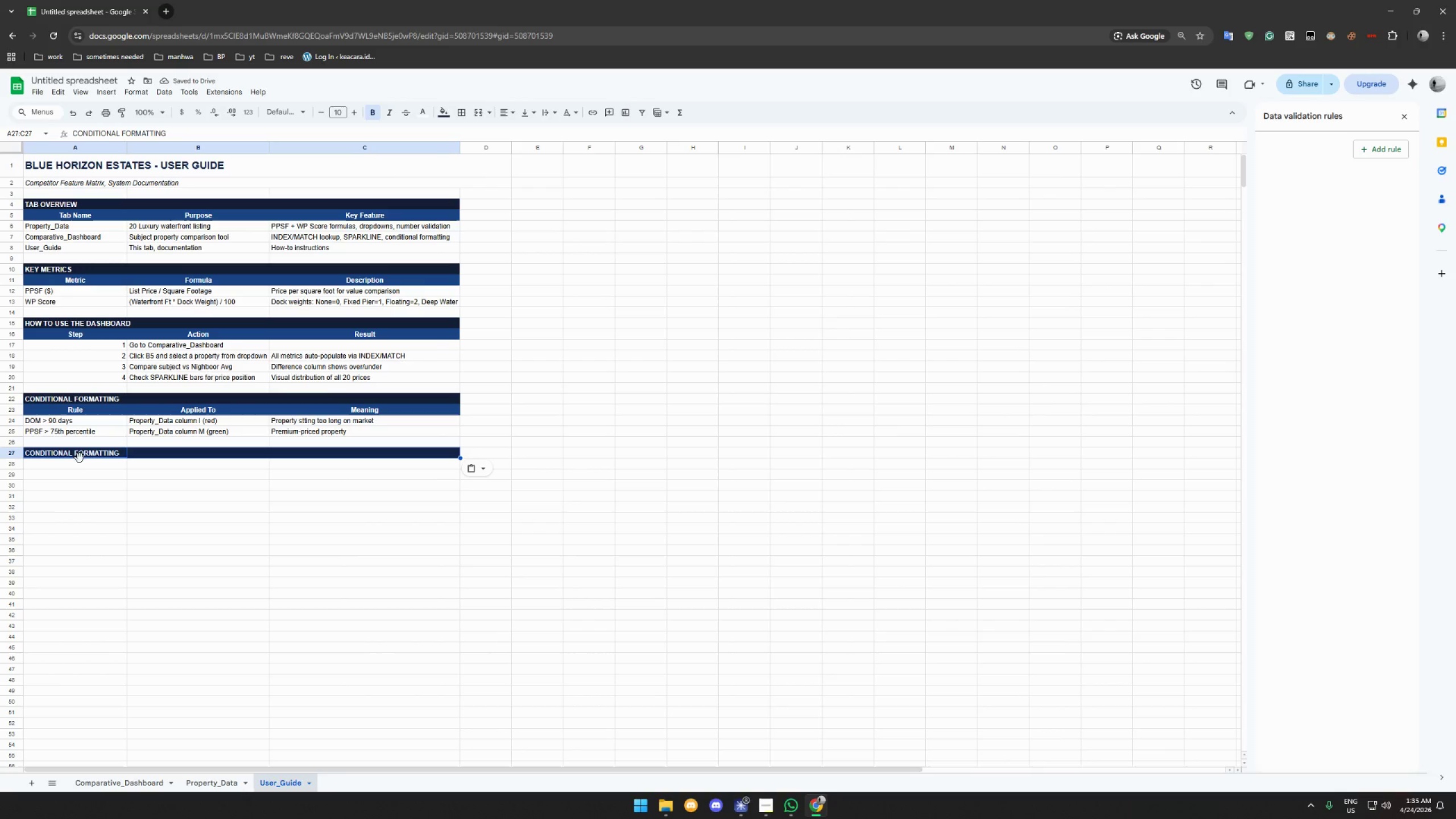 
left_click([65, 455])
 